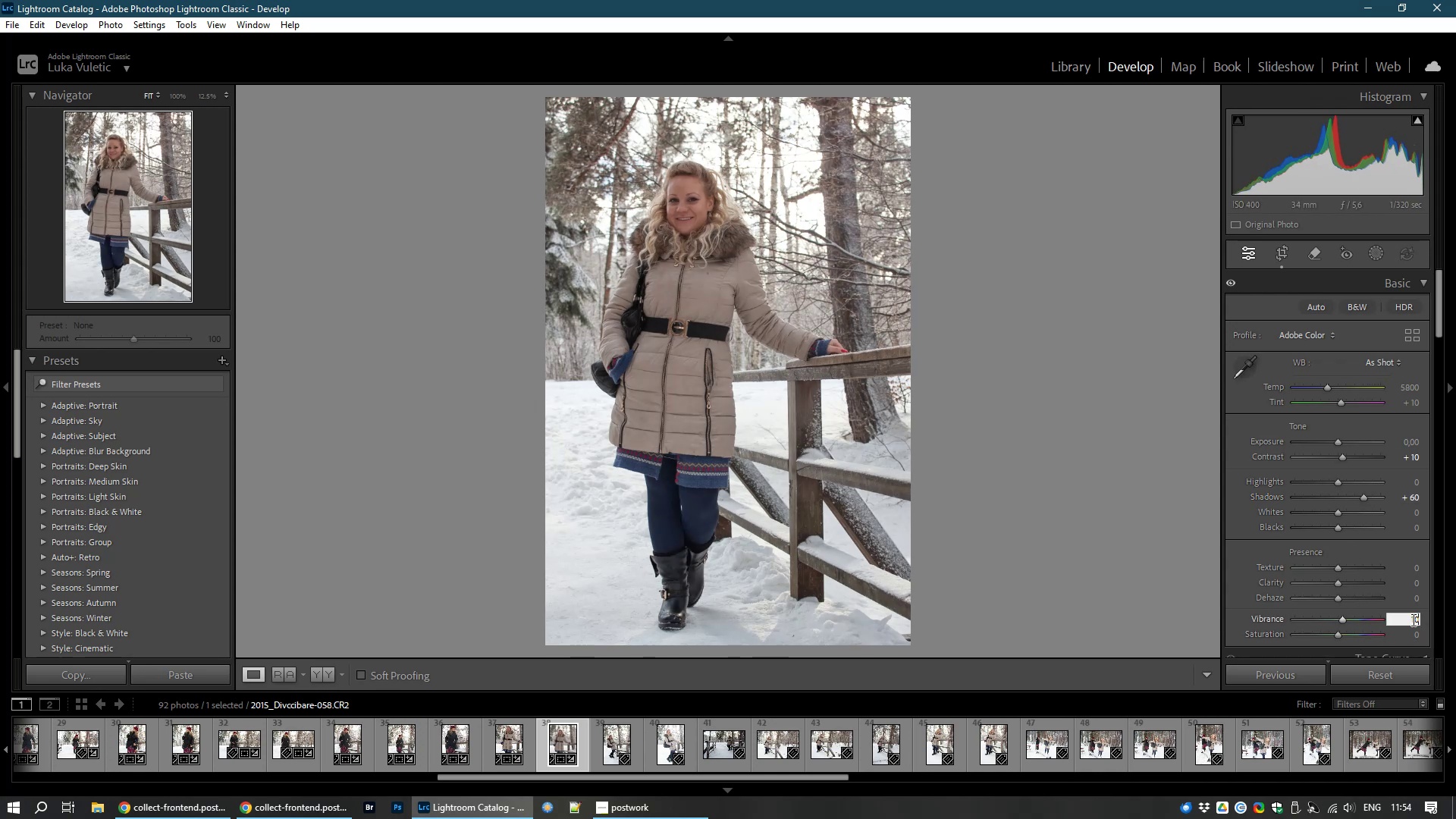 
left_click([610, 740])
 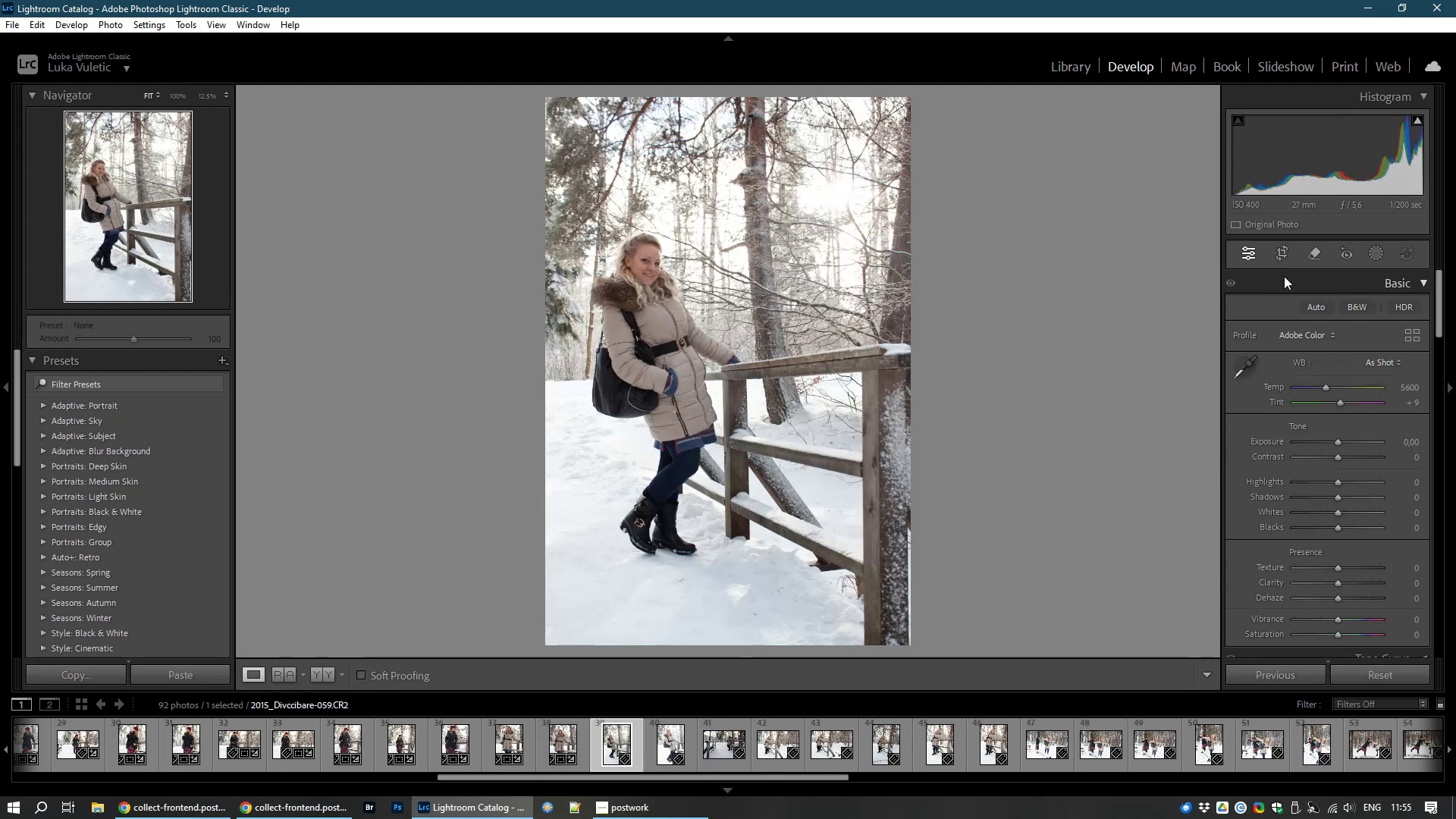 
wait(5.3)
 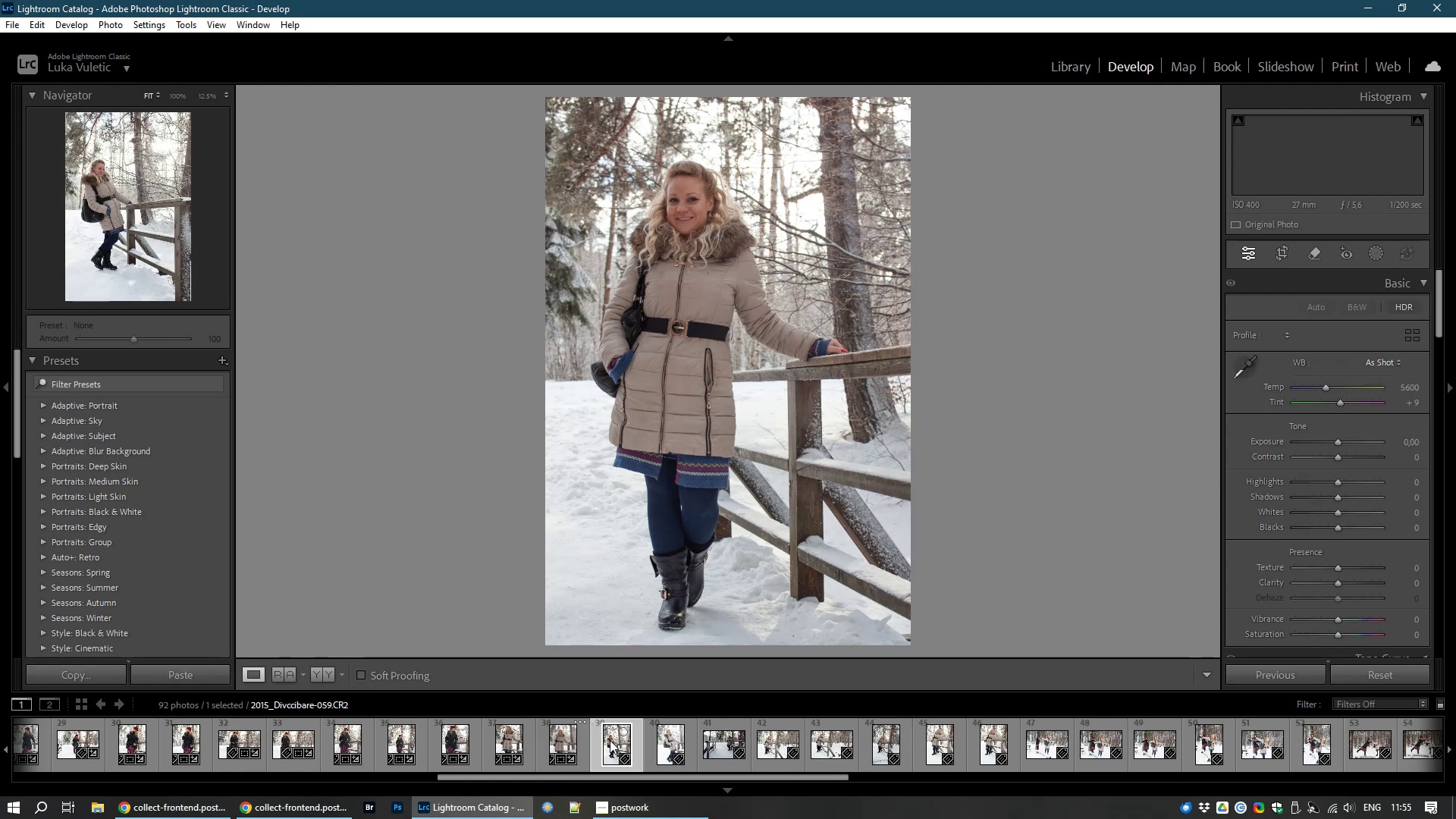 
left_click([1278, 249])
 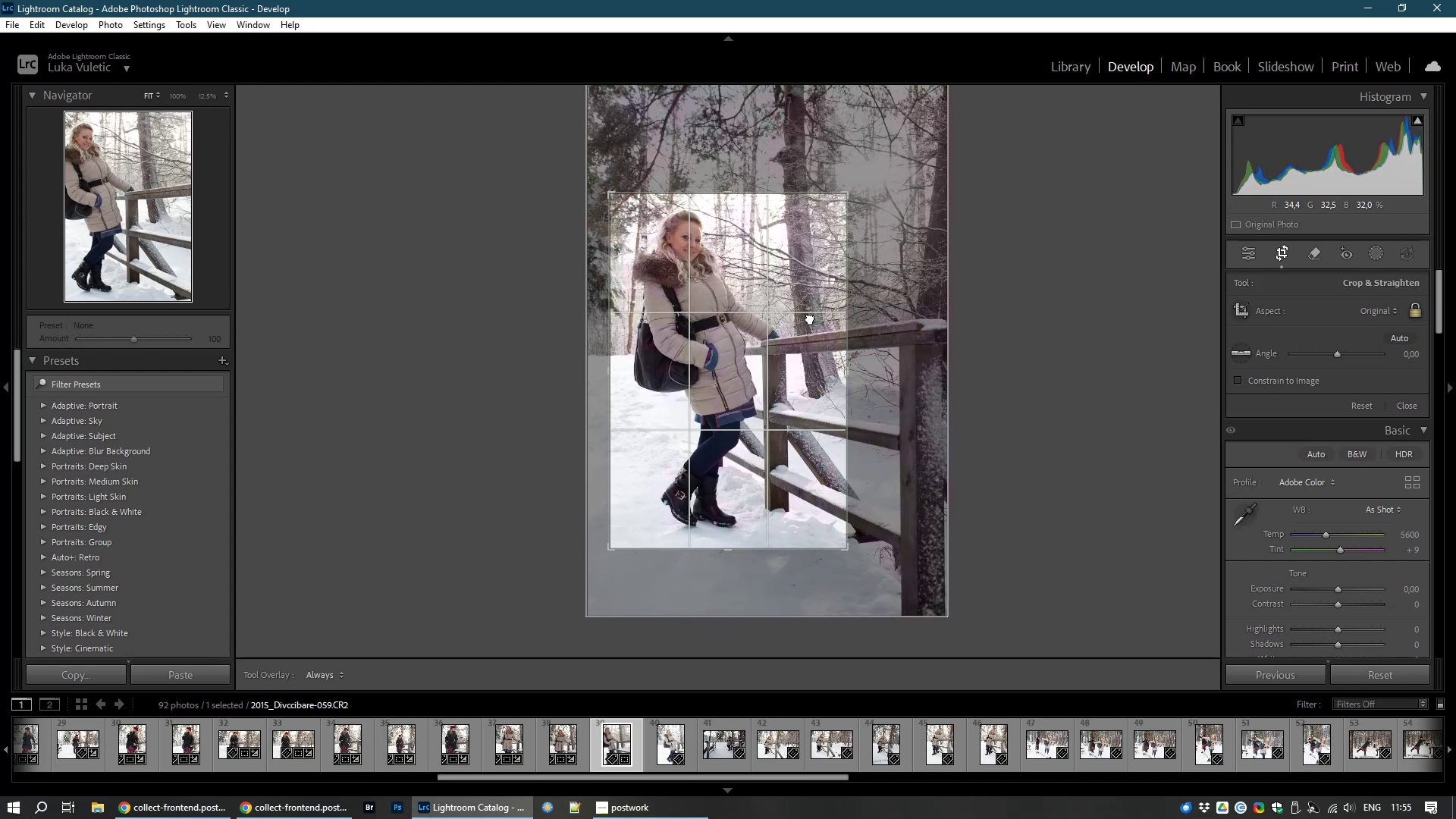 
wait(14.86)
 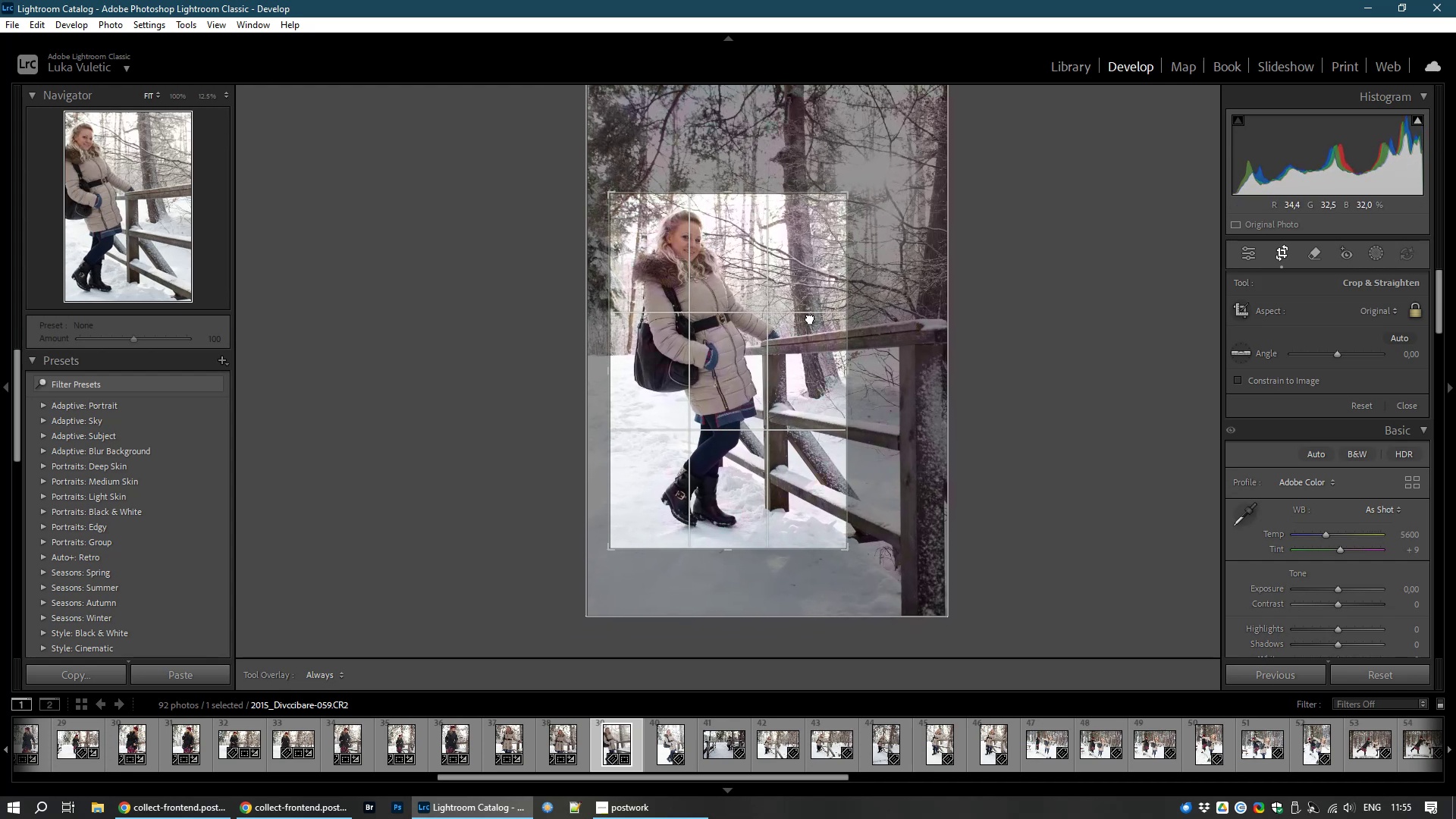 
double_click([814, 319])
 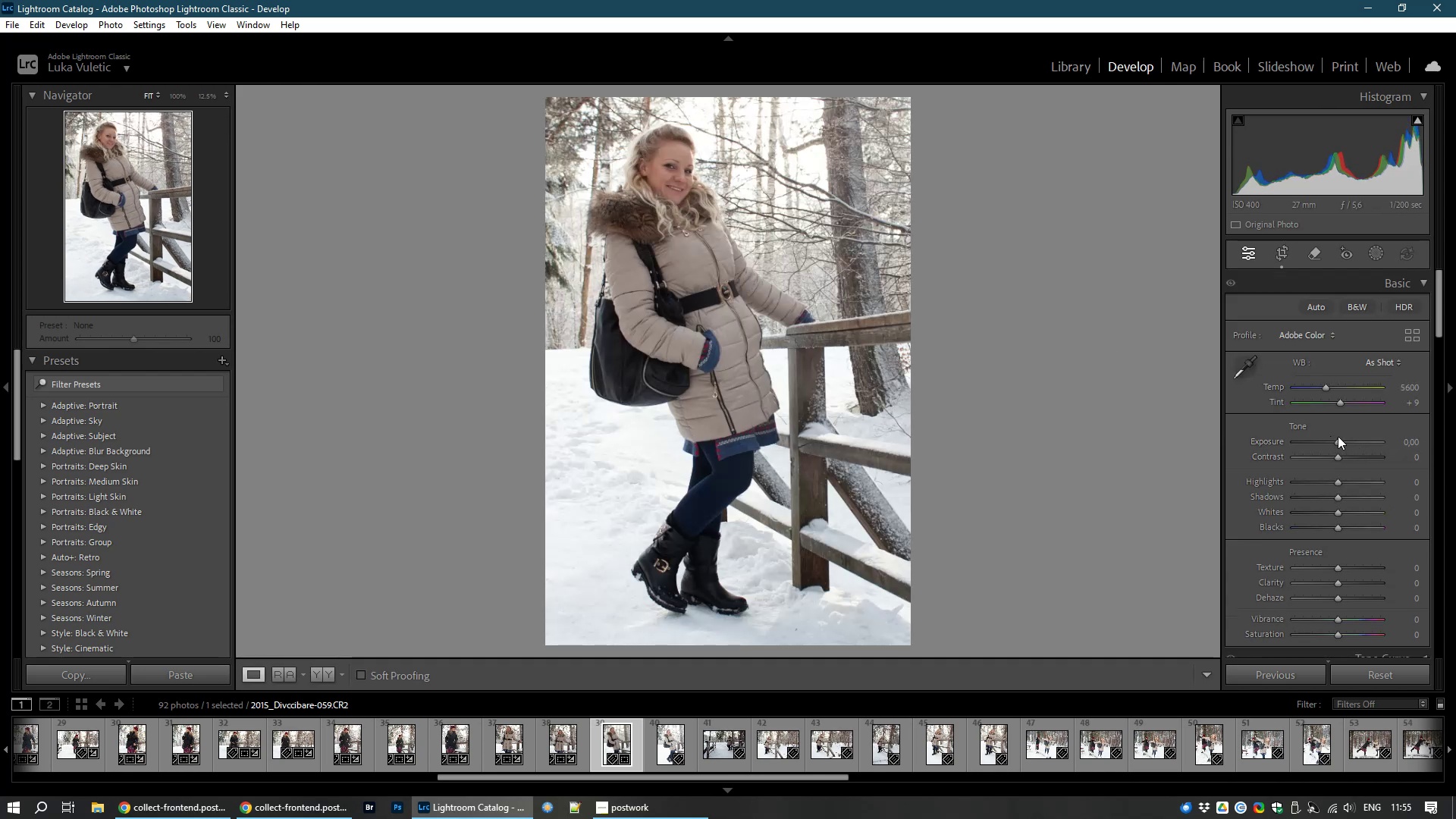 
wait(11.2)
 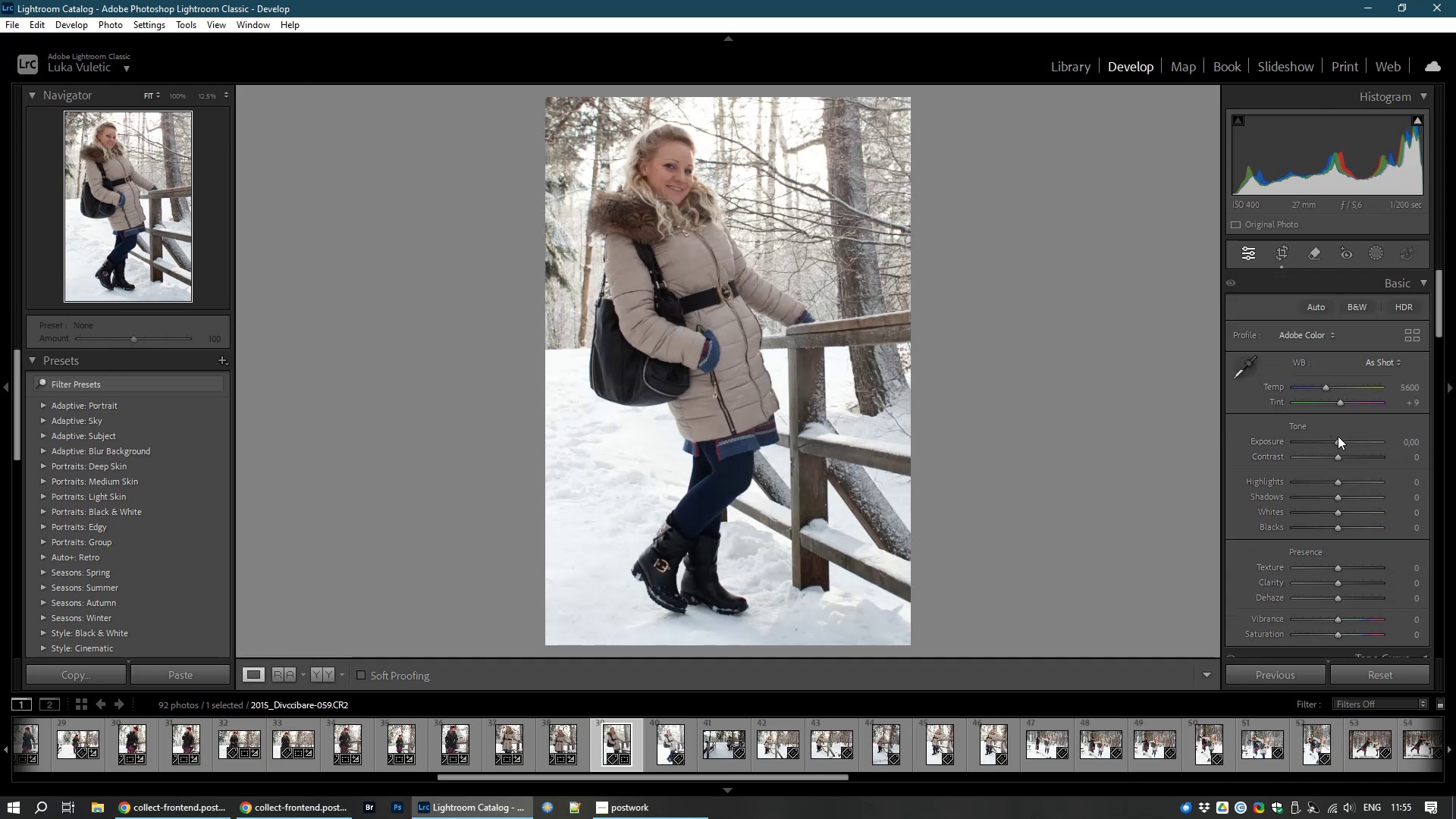 
double_click([1417, 456])
 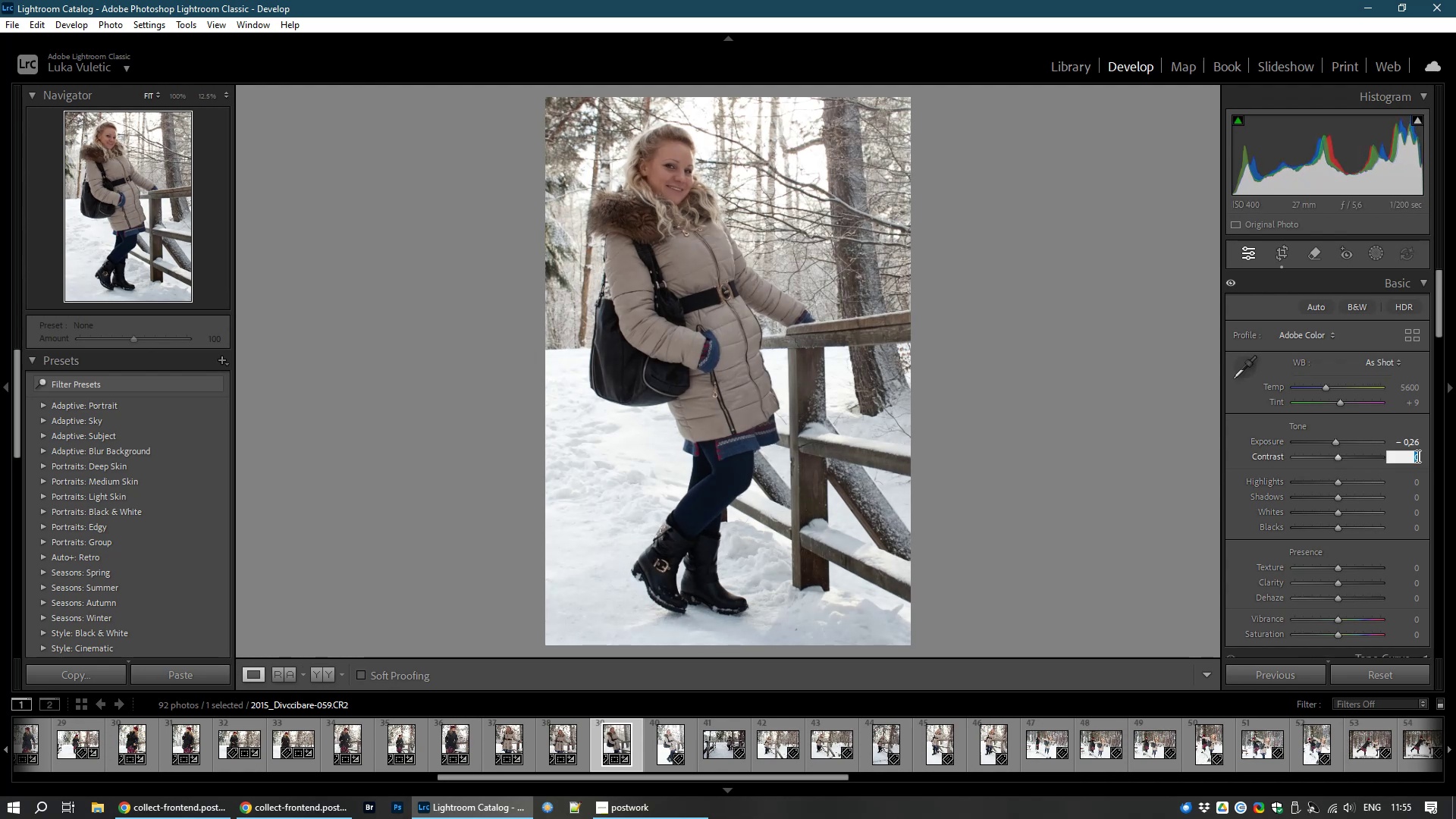 
key(Numpad1)
 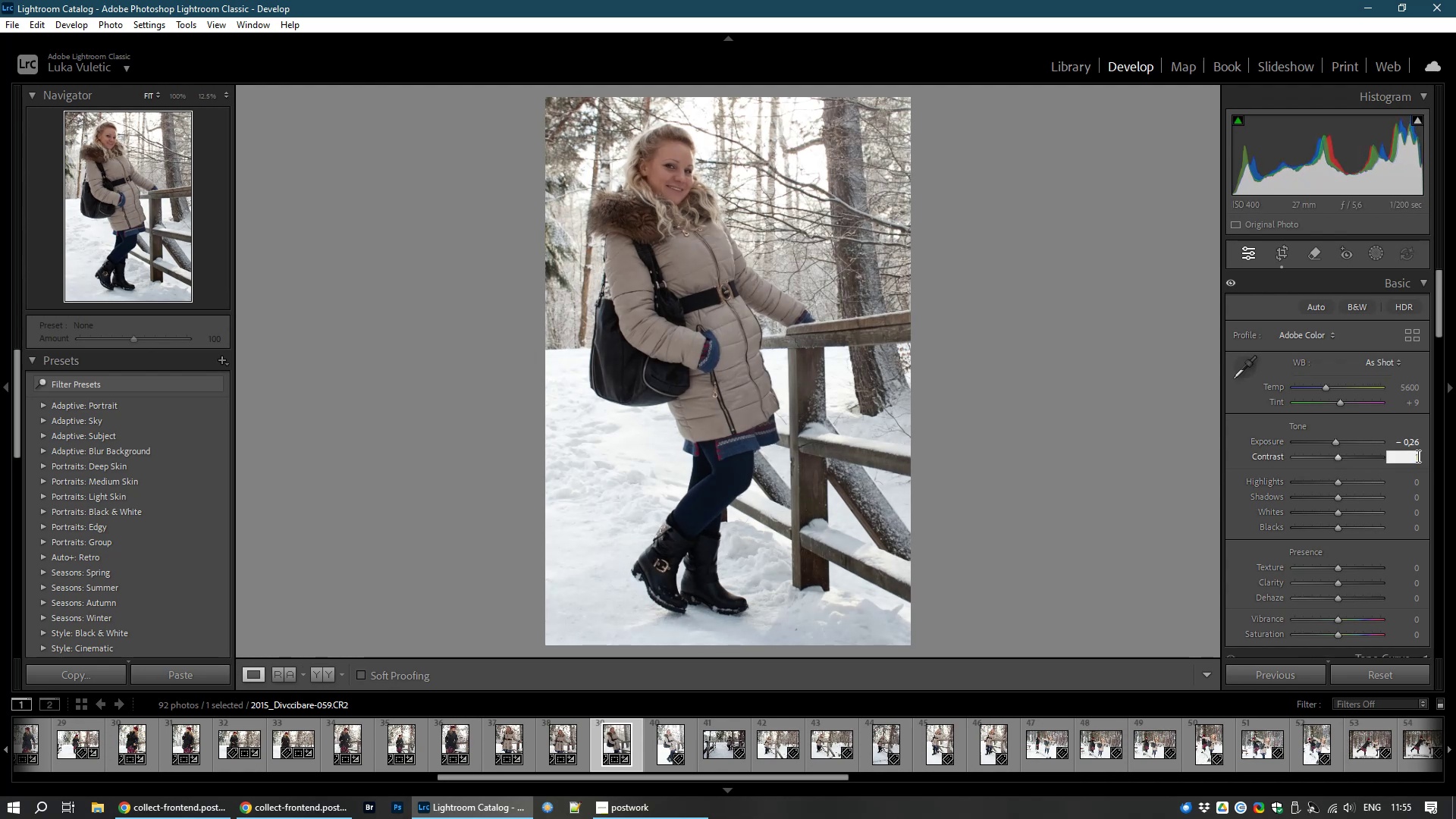 
key(Numpad0)
 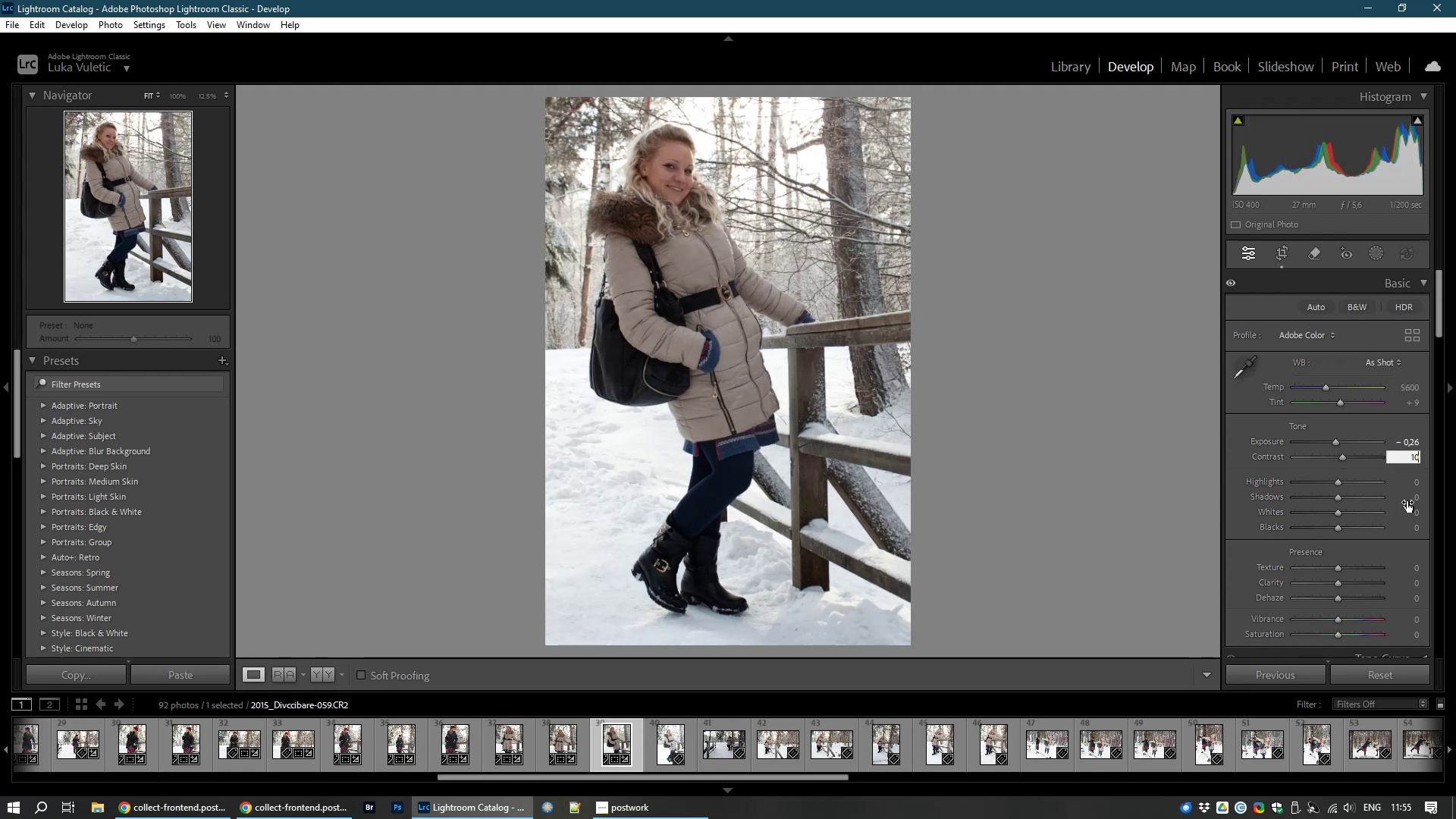 
double_click([1411, 495])
 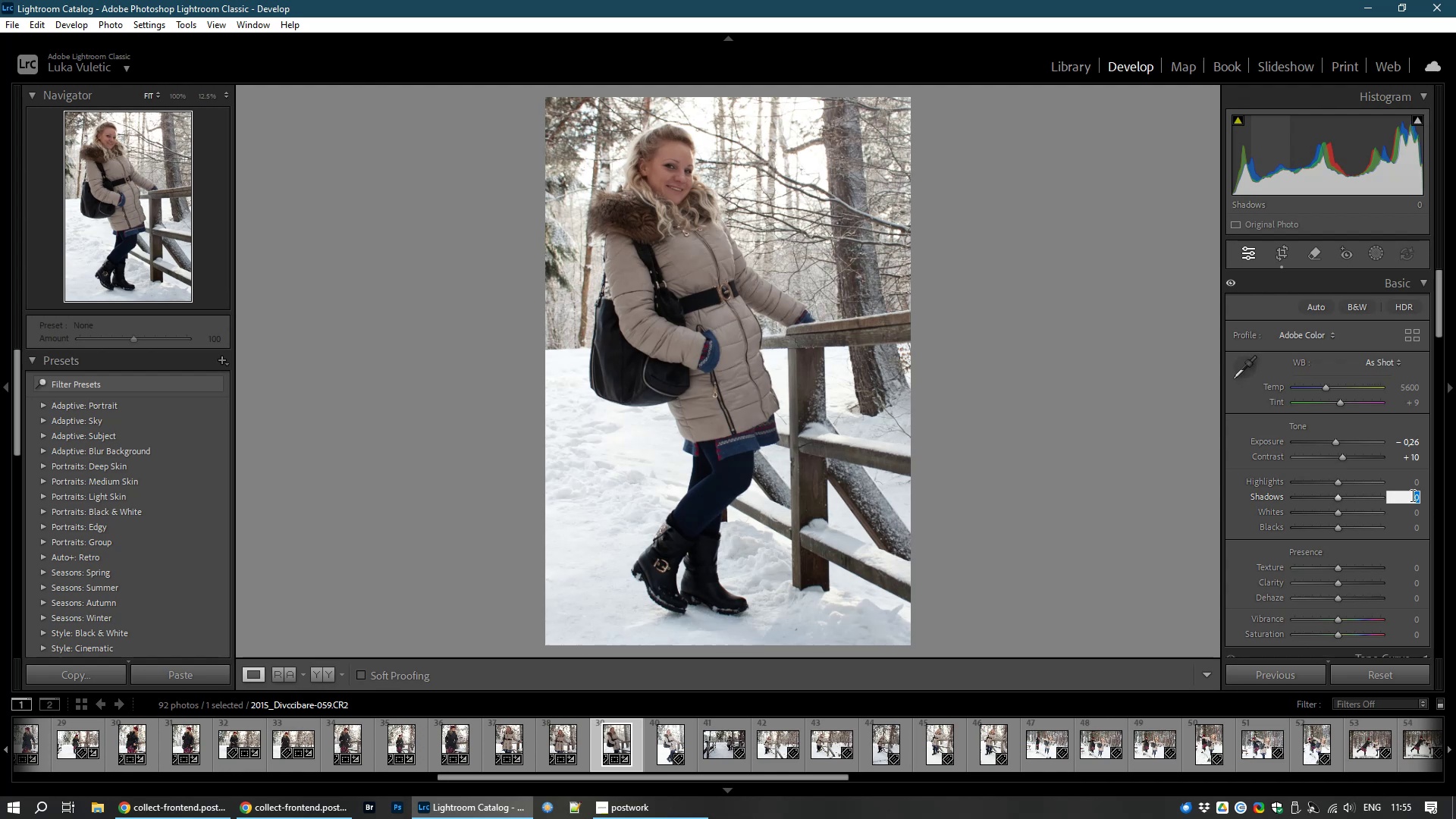 
key(Numpad2)
 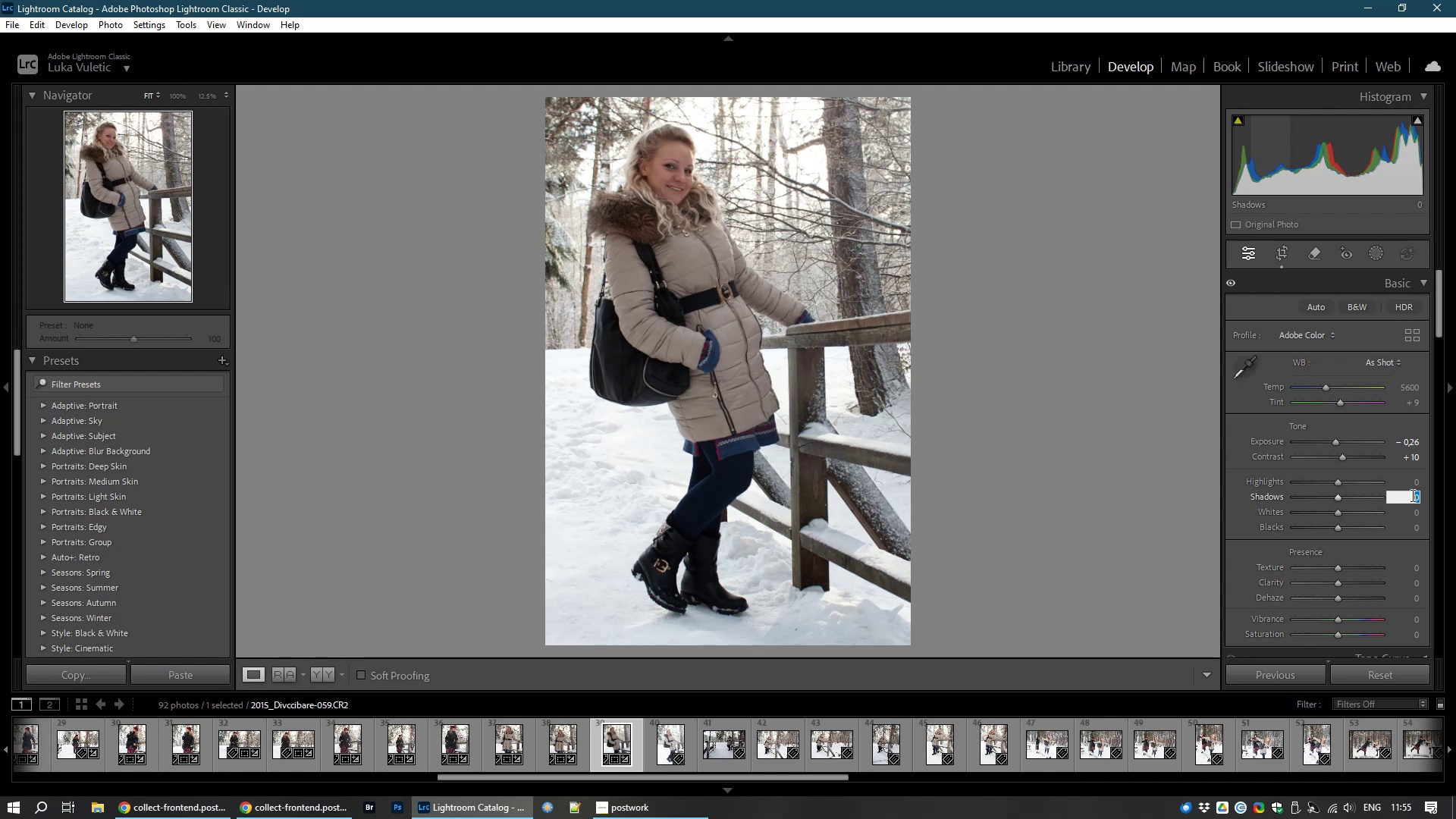 
key(Numpad0)
 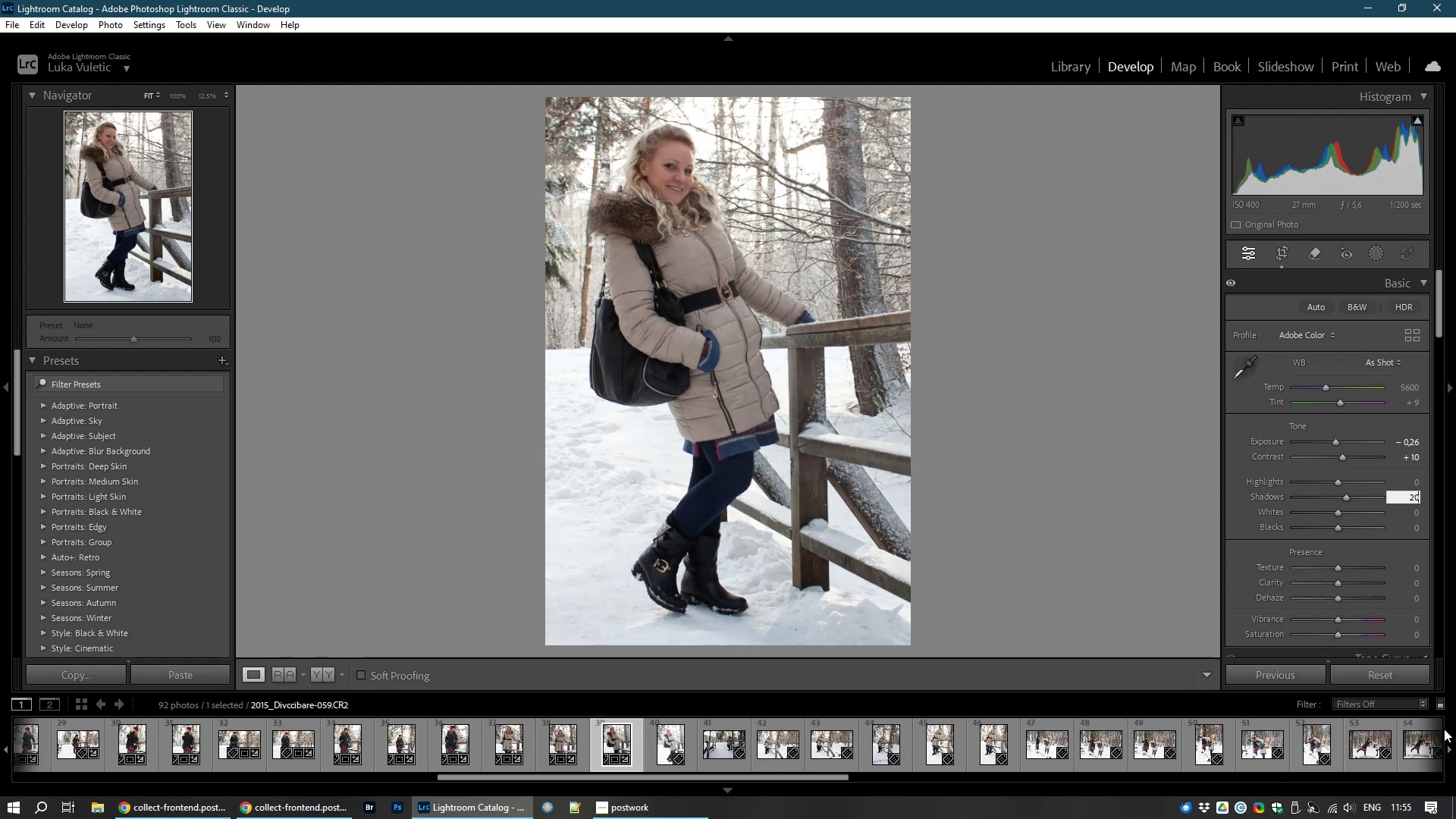 
wait(5.56)
 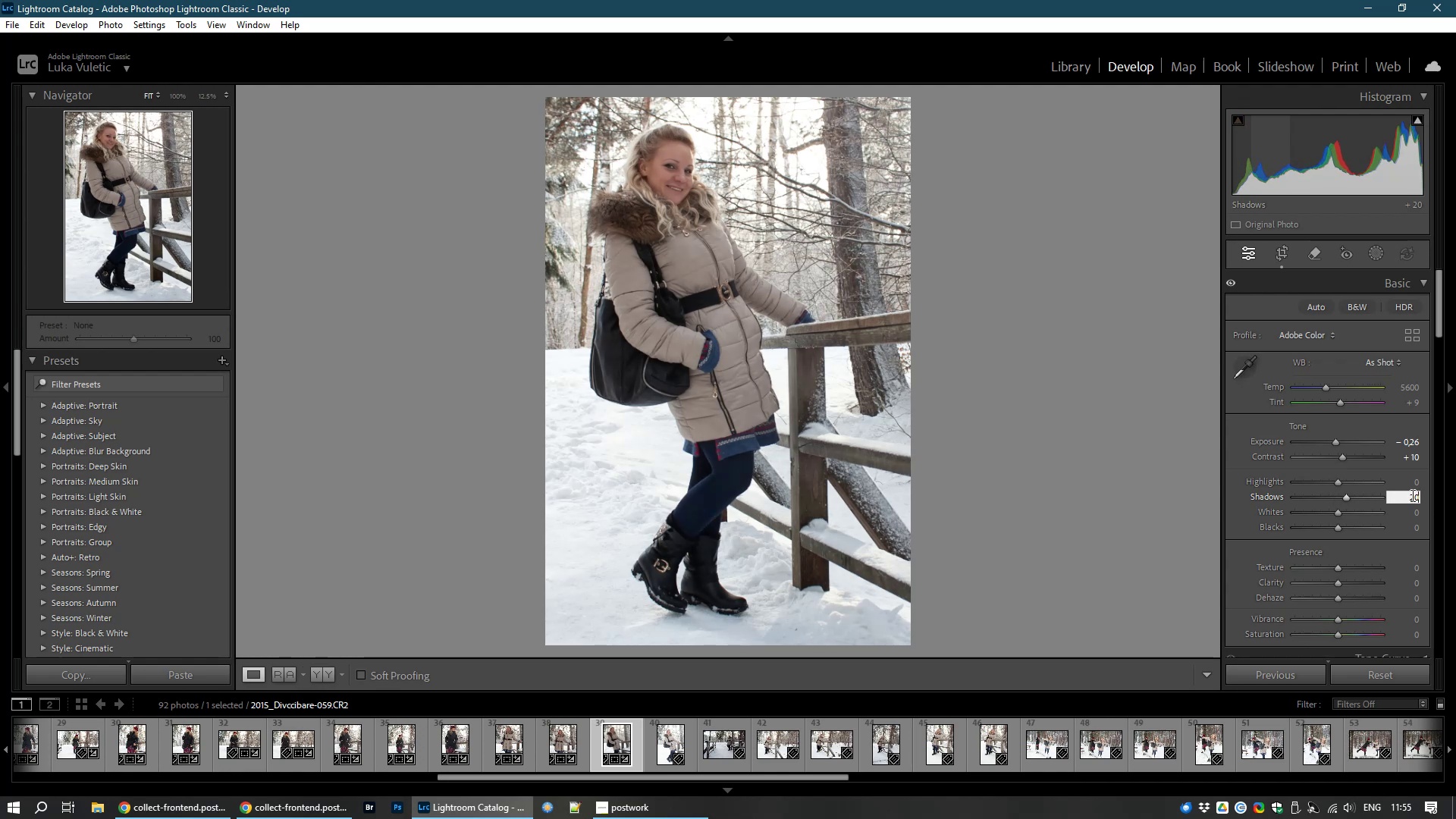 
double_click([1413, 617])
 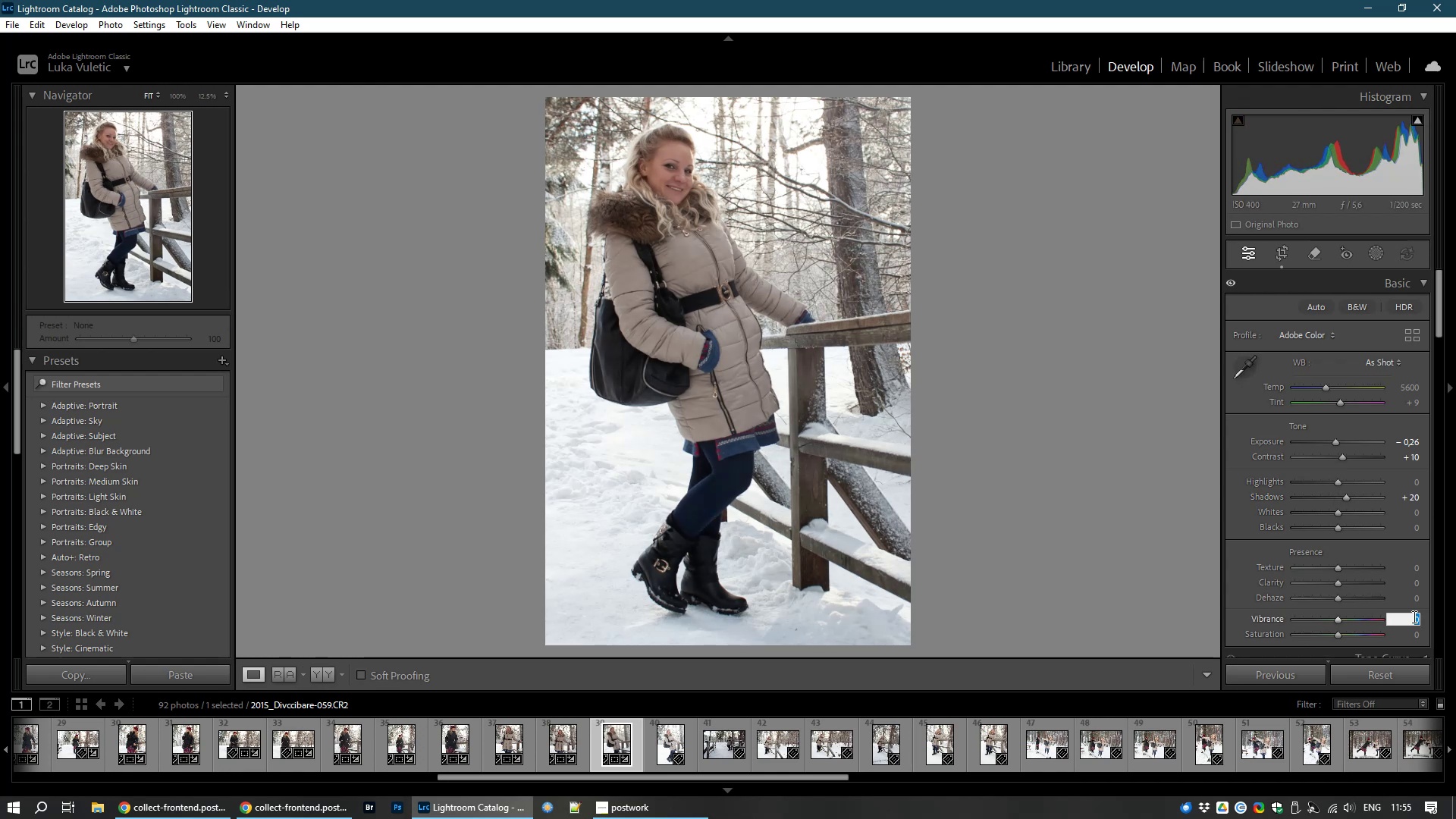 
key(Numpad1)
 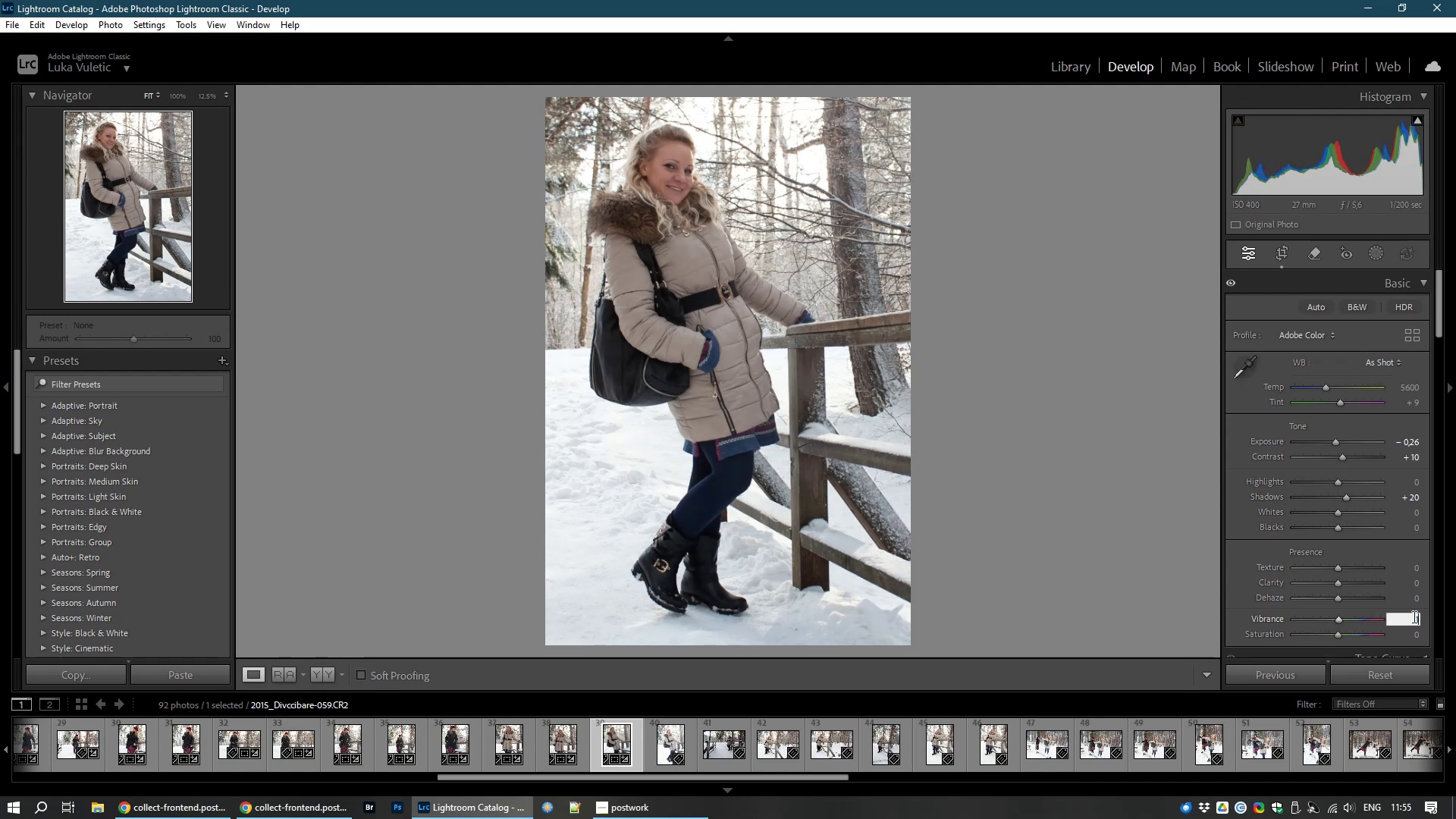 
key(Numpad0)
 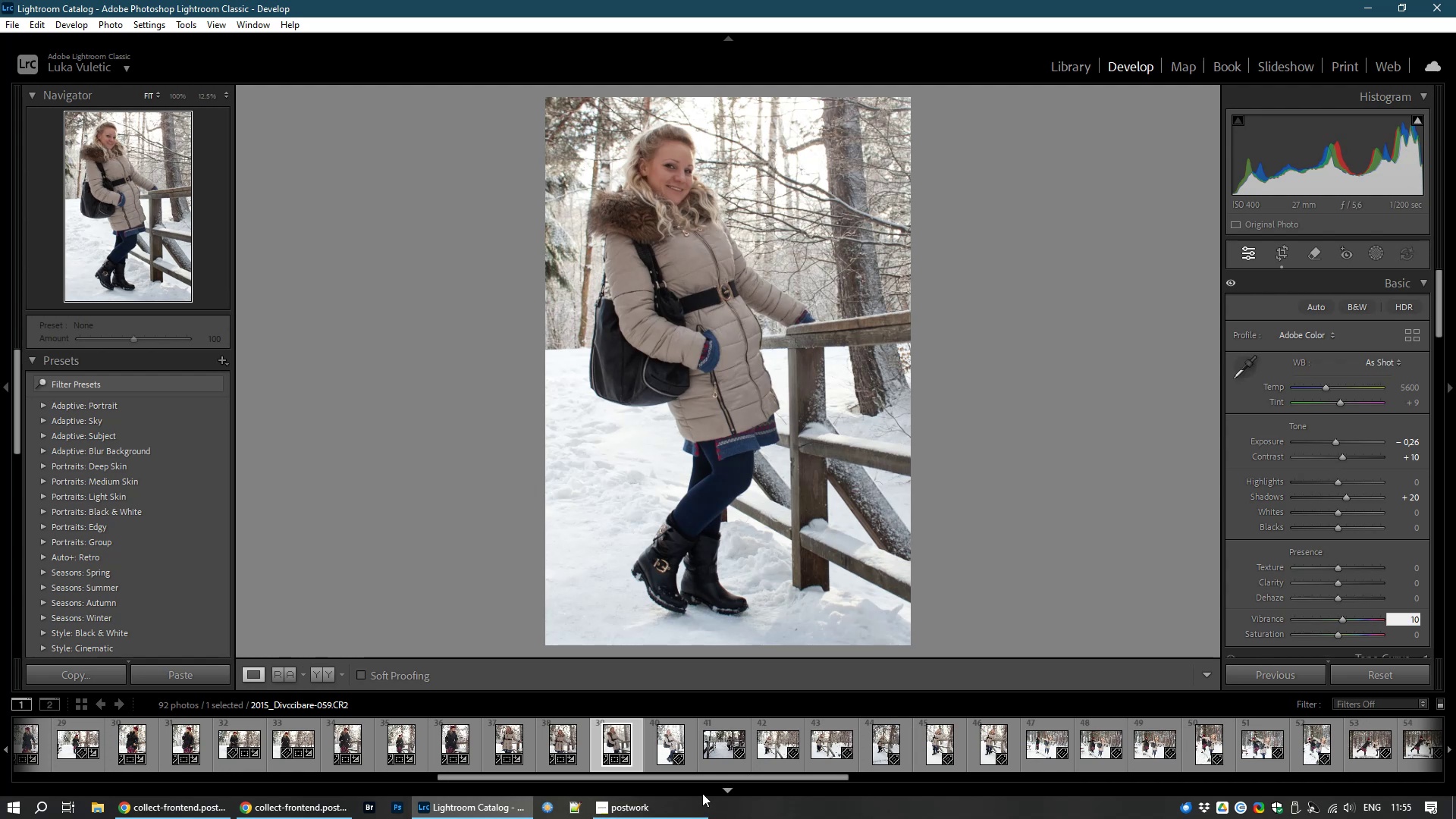 
wait(5.37)
 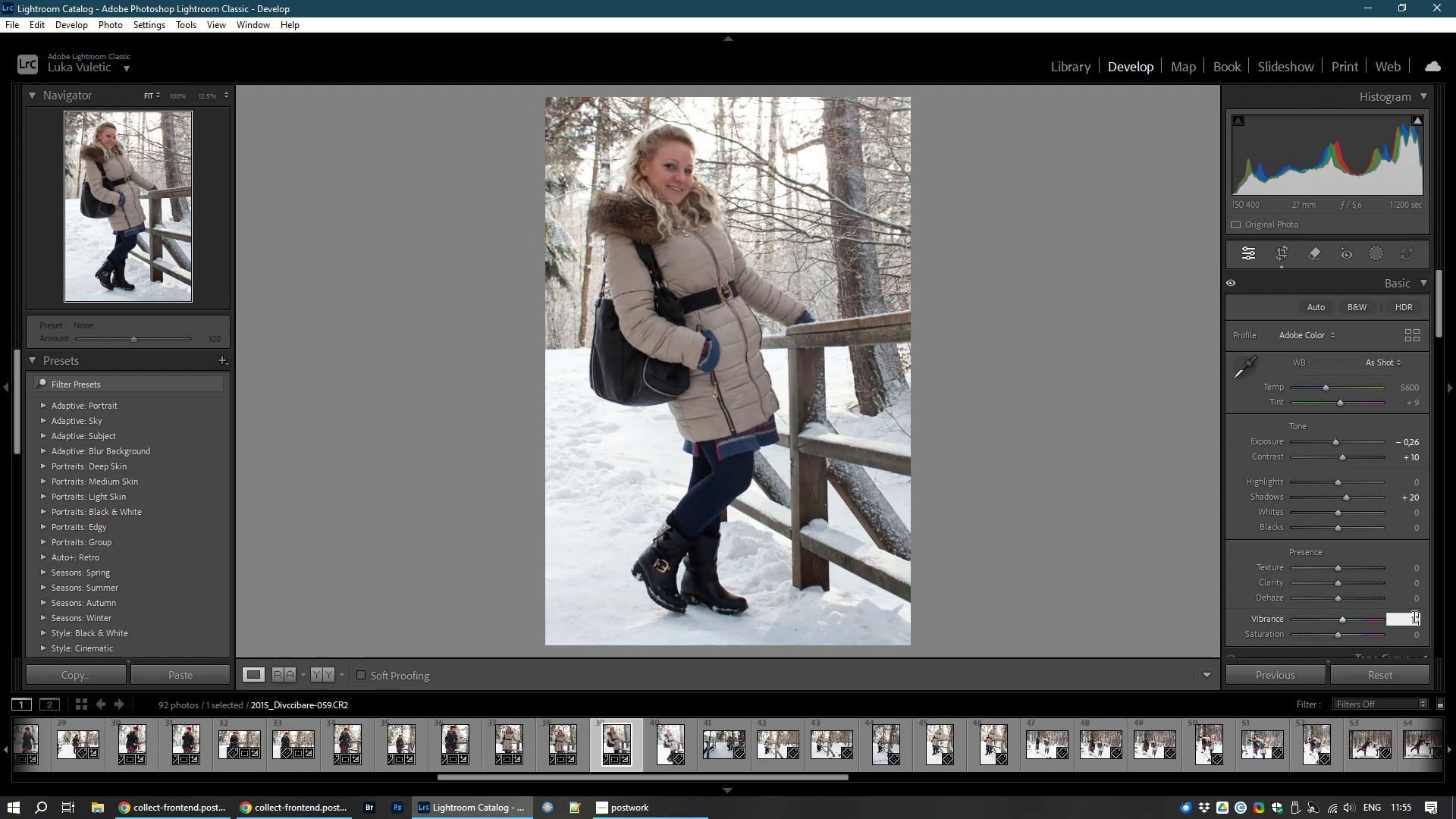 
left_click([667, 737])
 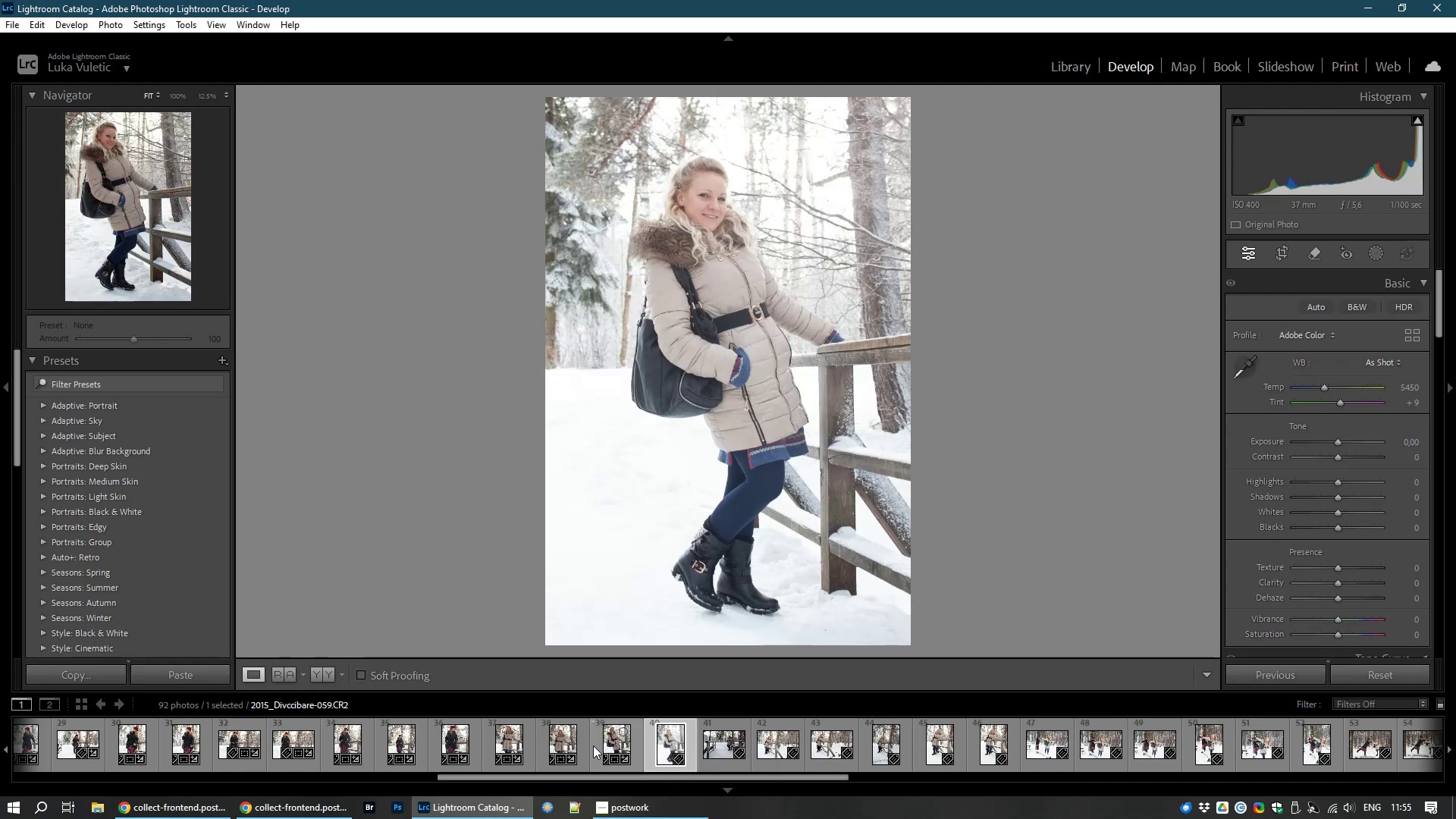 
left_click([618, 744])
 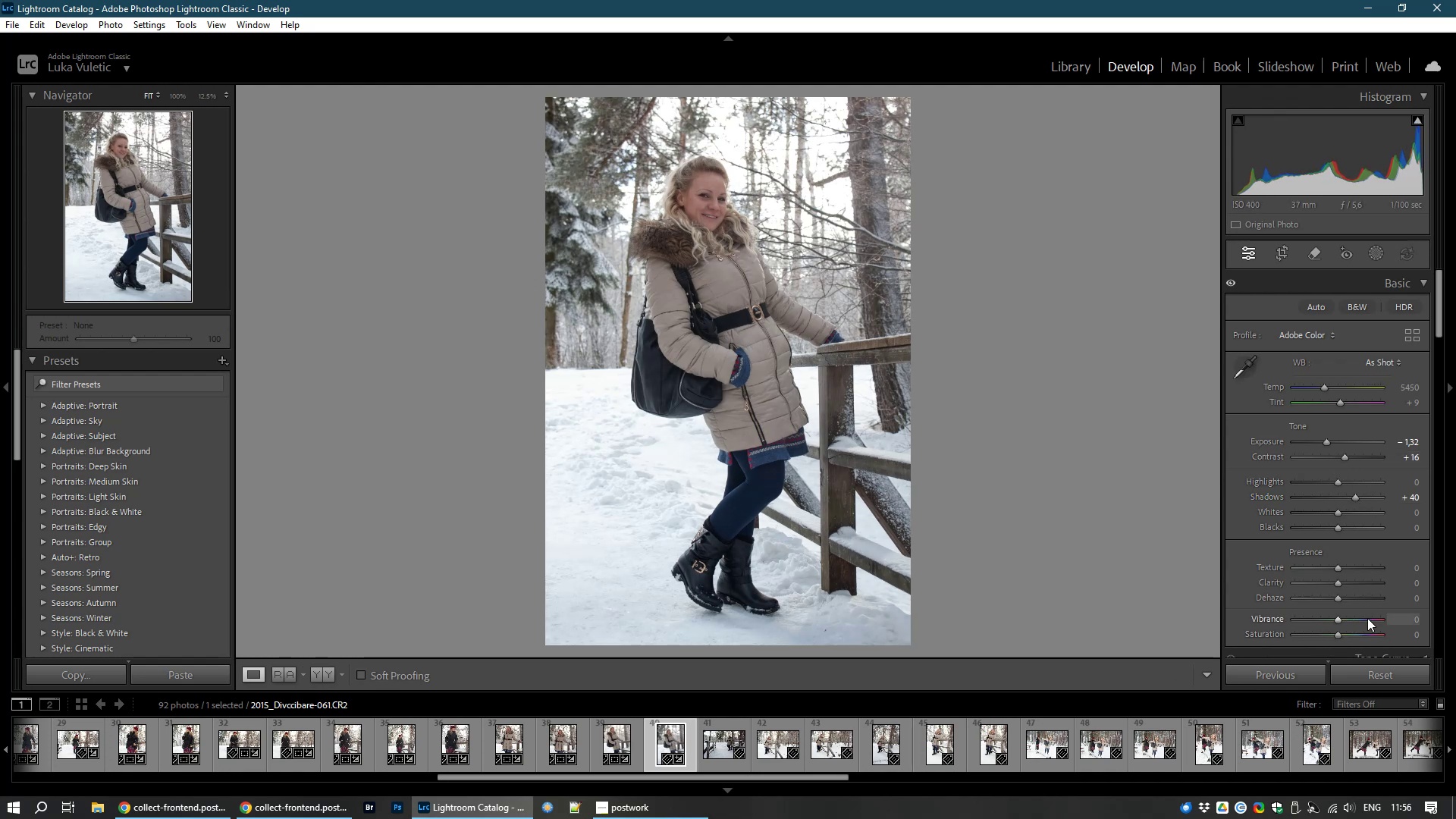 
wait(24.67)
 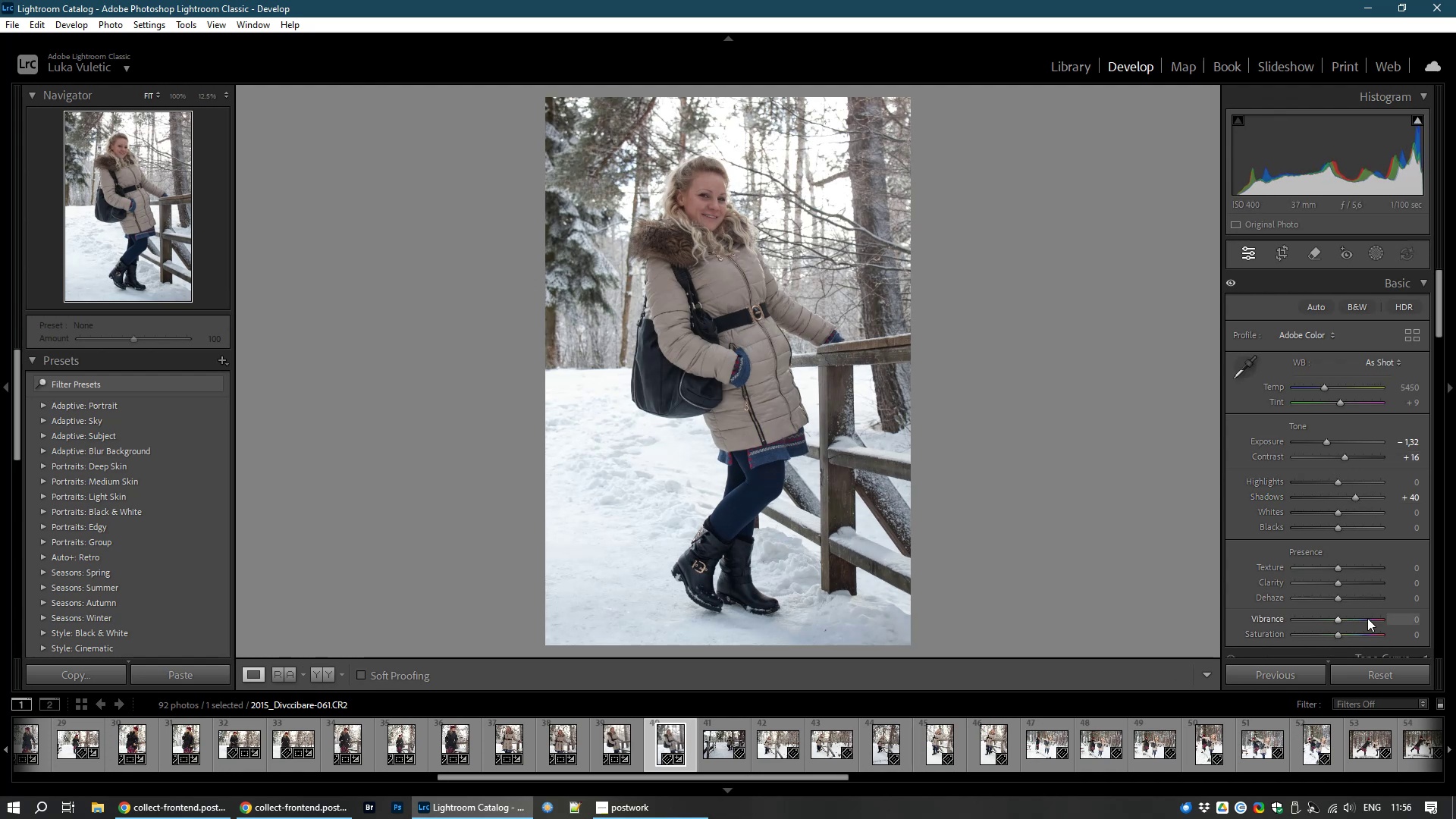 
left_click([1282, 260])
 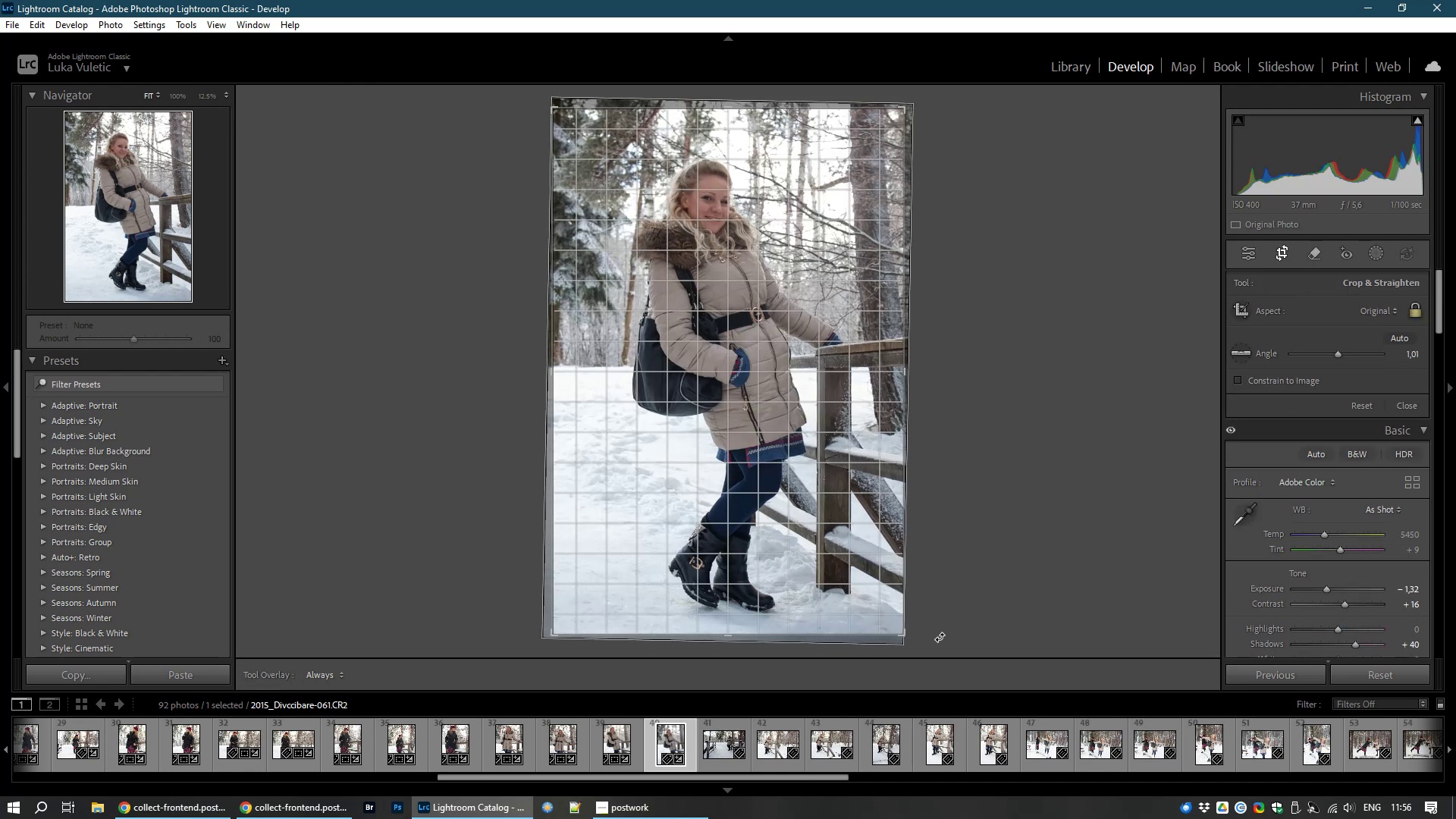 
double_click([867, 545])
 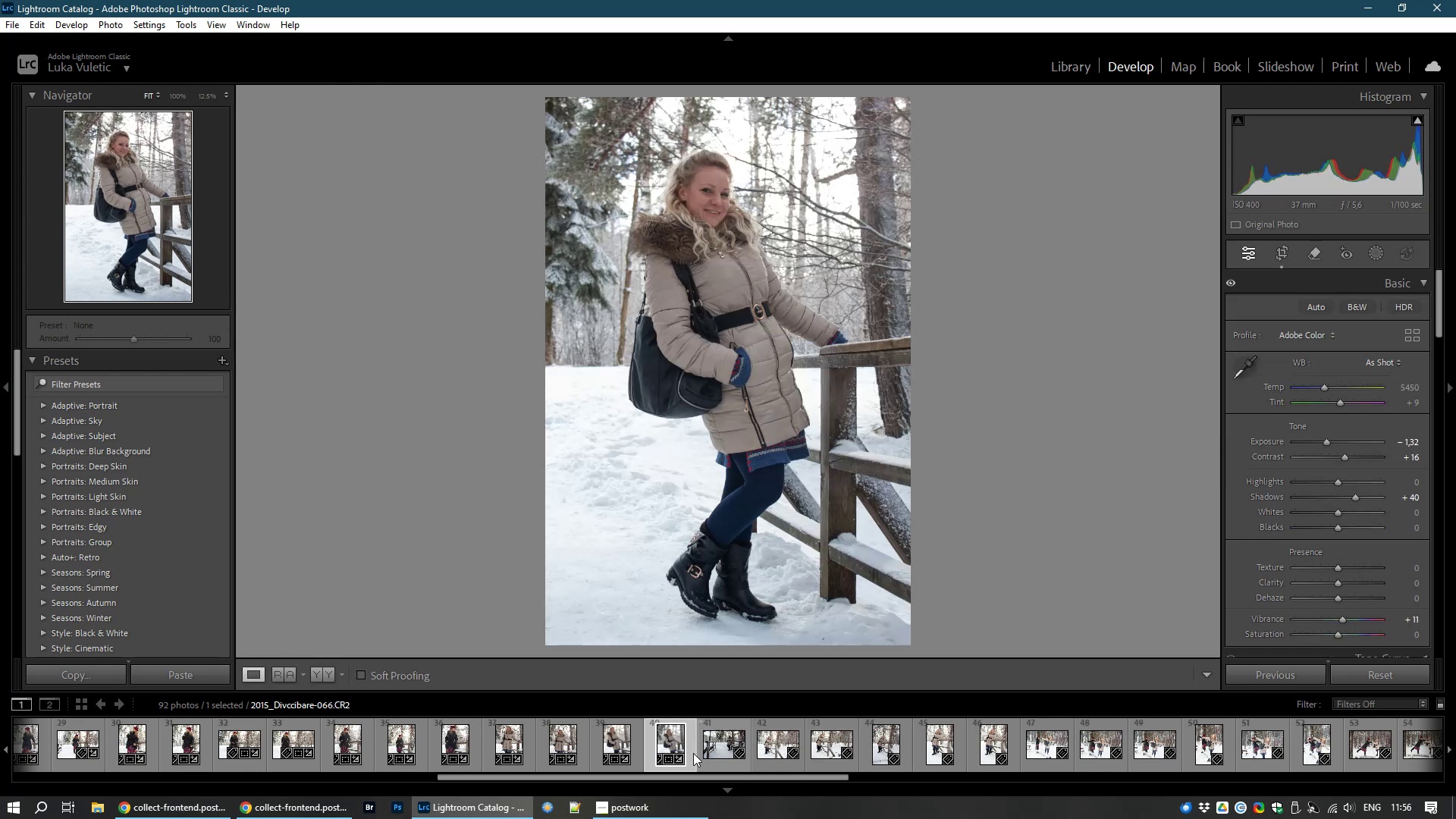 
left_click([719, 754])
 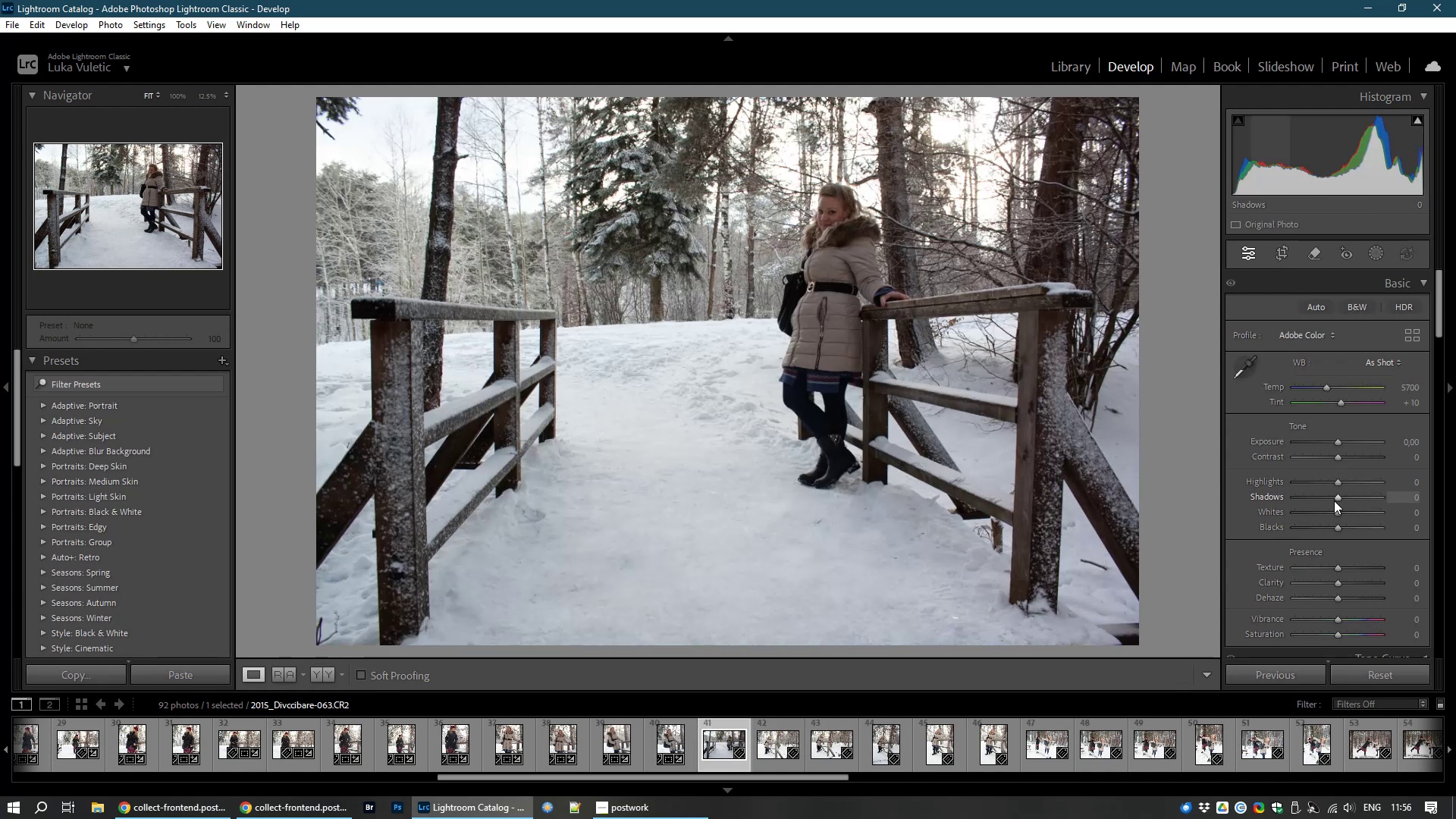 
wait(7.51)
 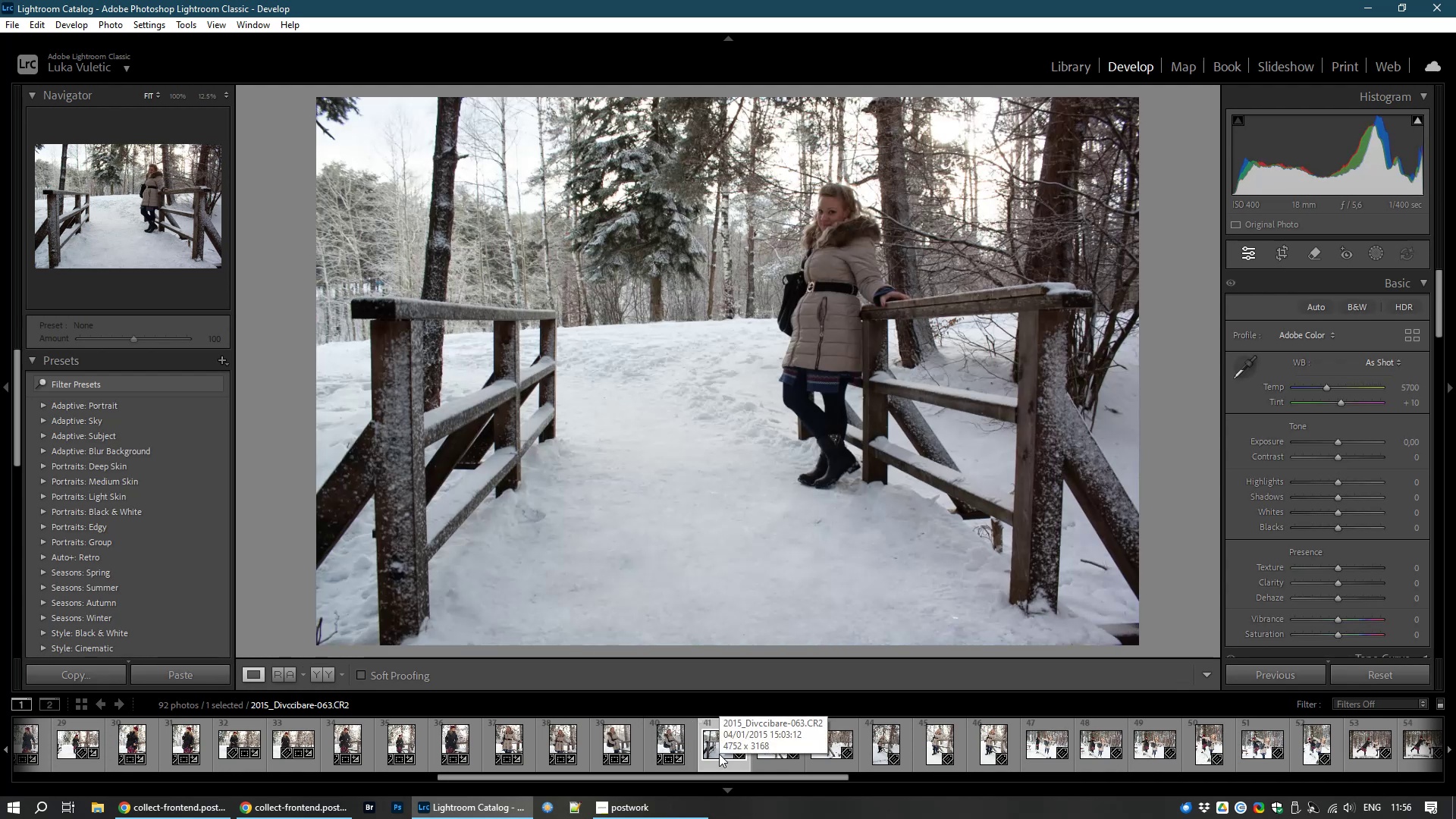 
left_click_drag(start_coordinate=[1341, 495], to_coordinate=[1370, 498])
 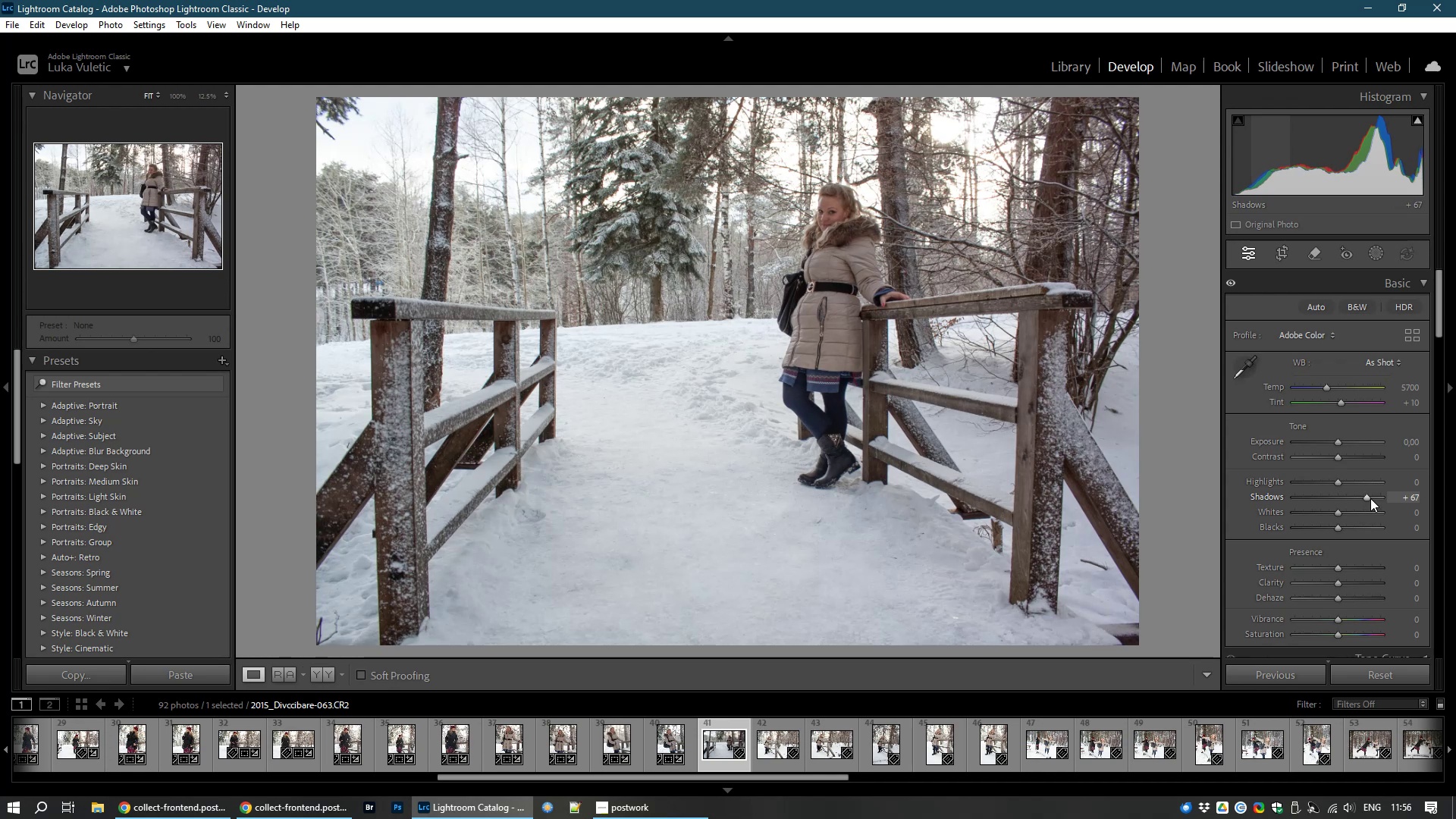 
left_click_drag(start_coordinate=[1370, 498], to_coordinate=[1365, 498])
 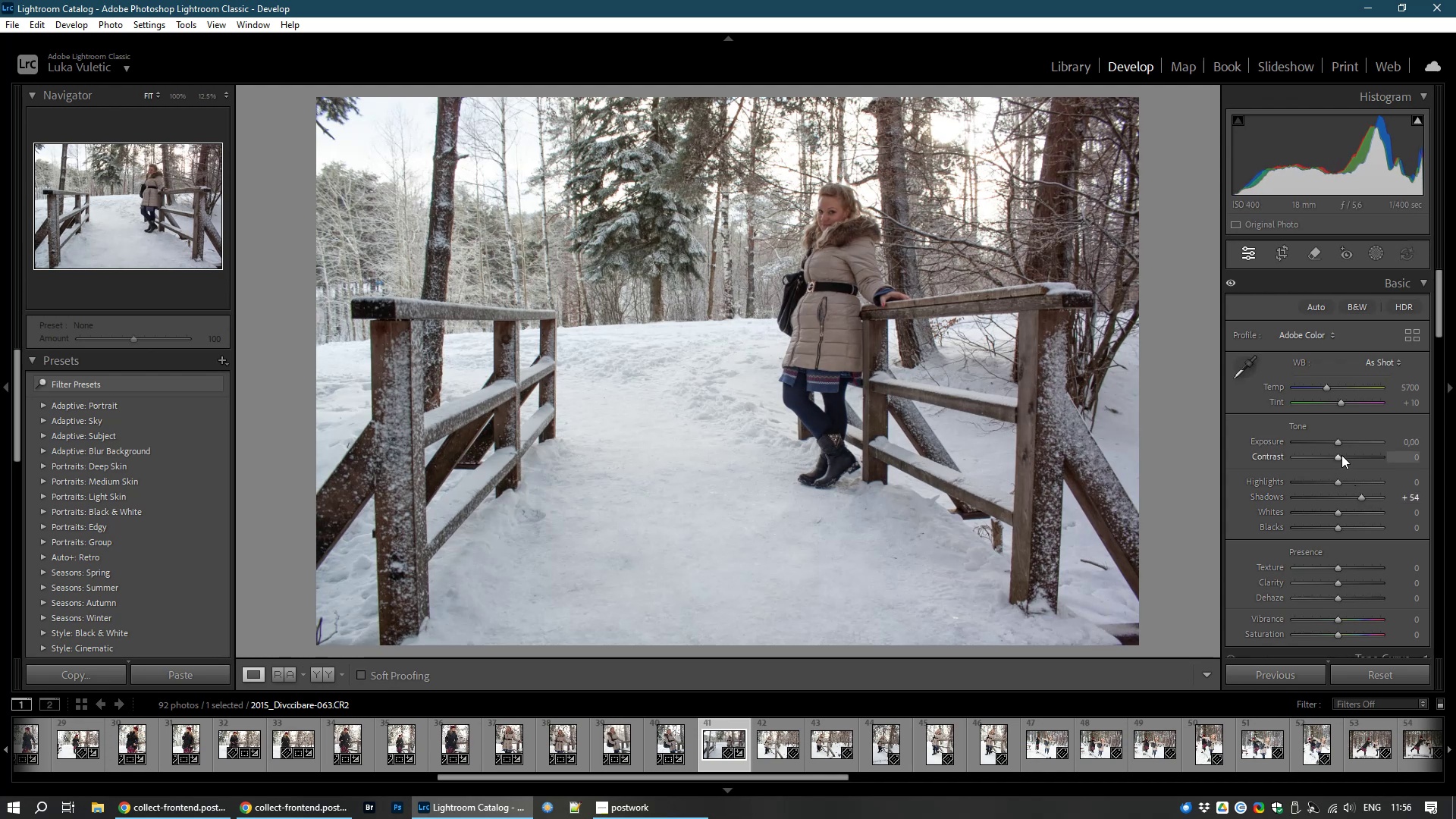 
left_click_drag(start_coordinate=[1341, 455], to_coordinate=[1348, 455])
 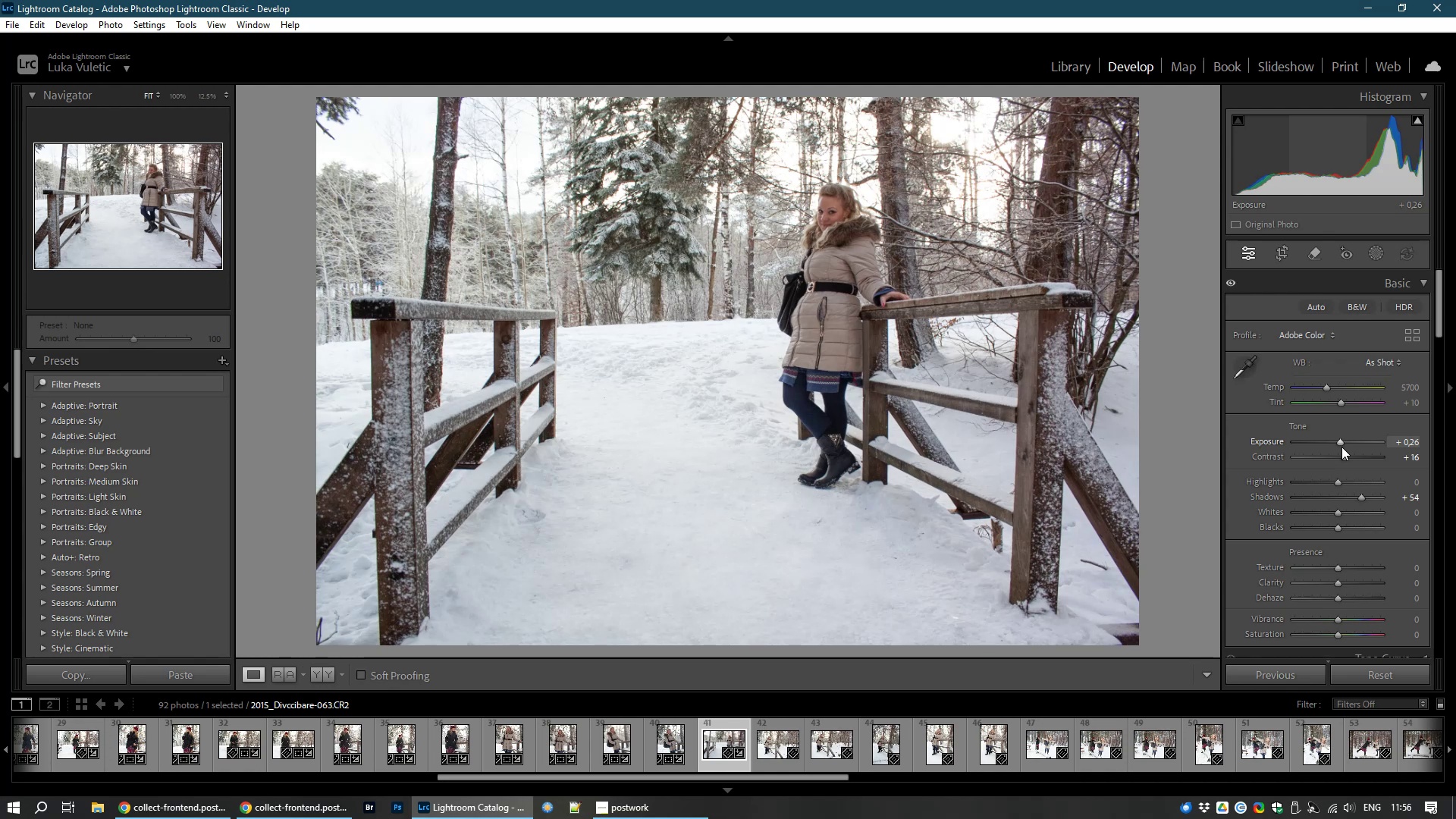 
wait(20.04)
 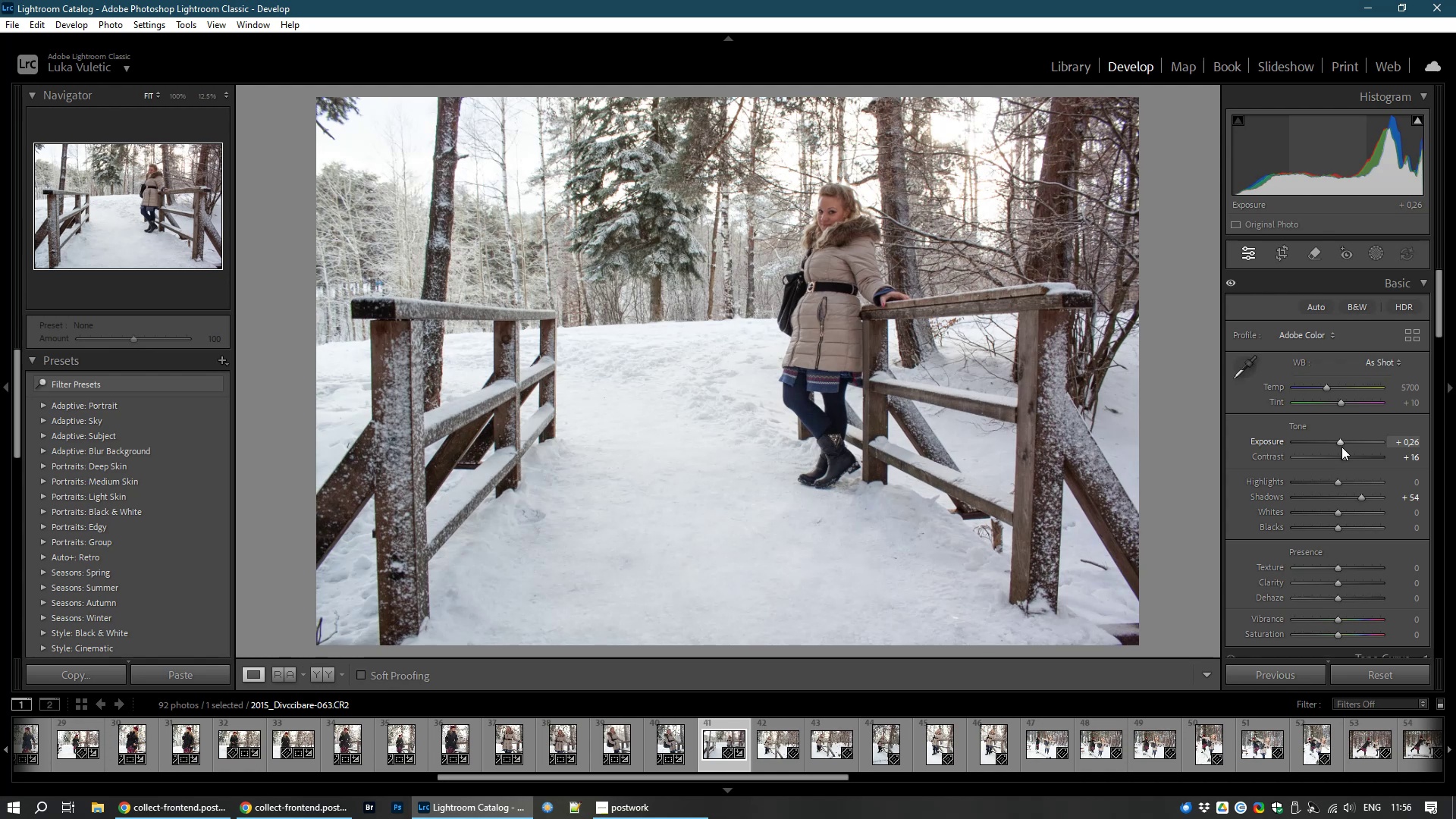 
left_click([1412, 618])
 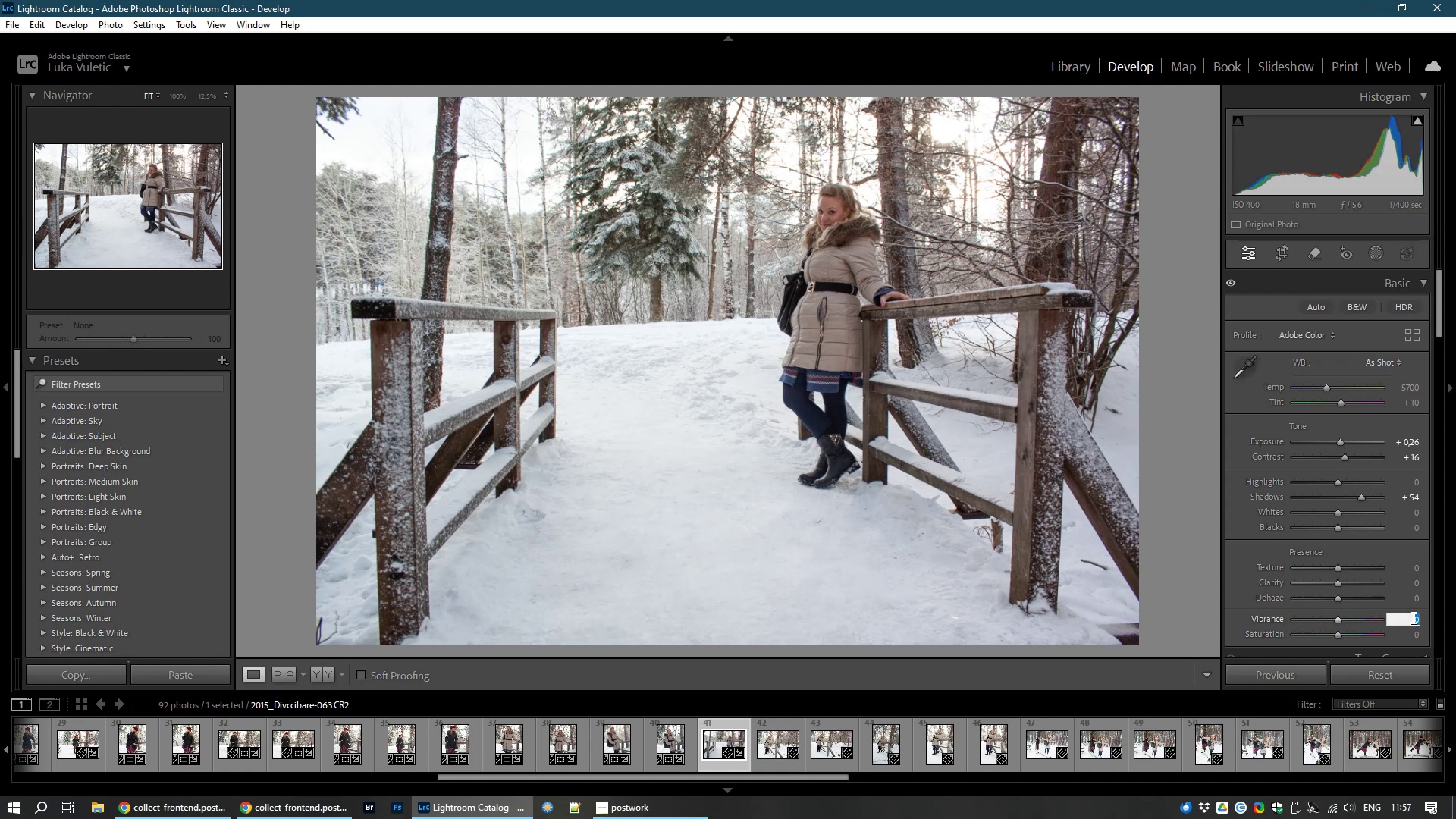 
key(Numpad1)
 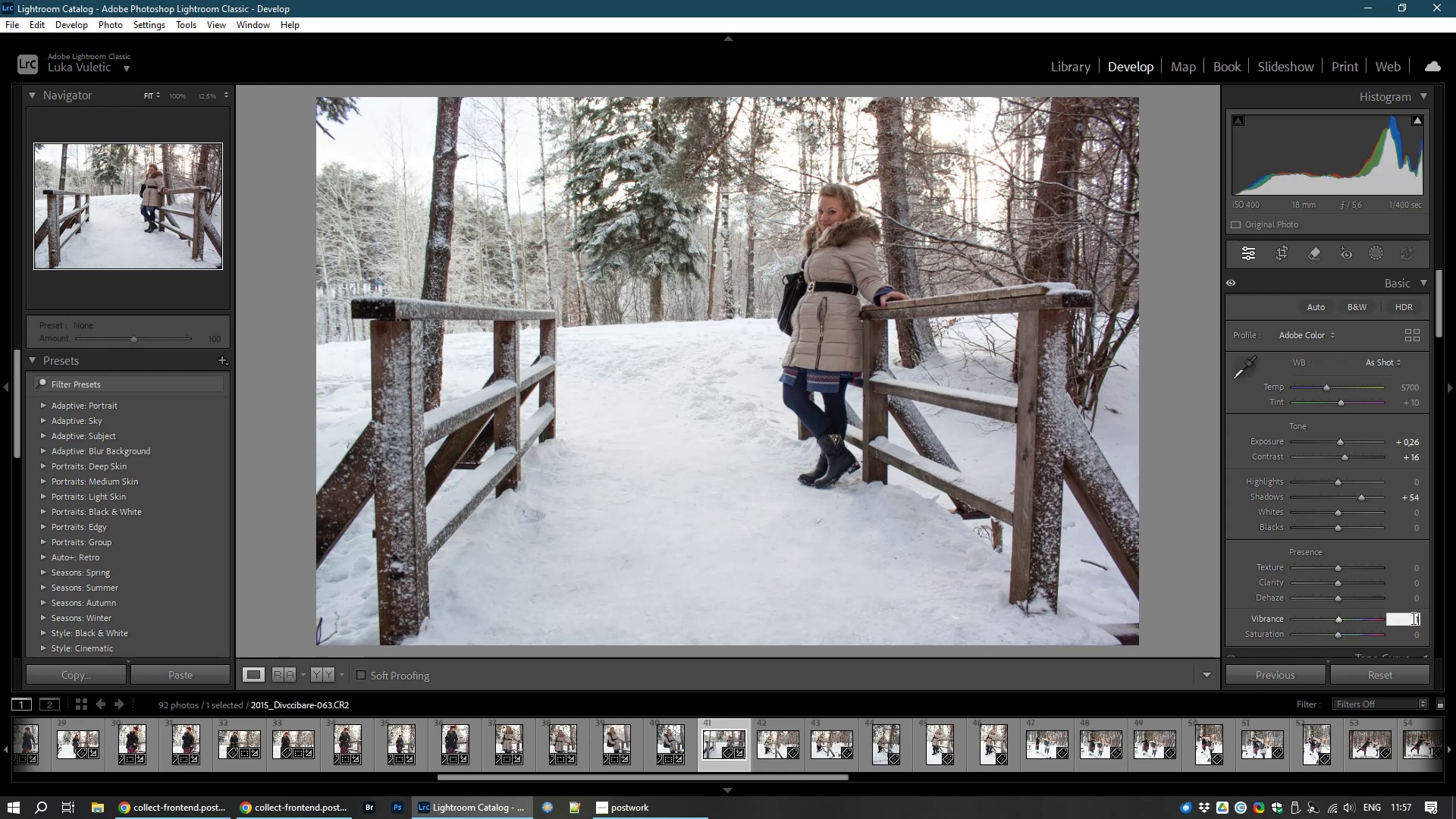 
key(Numpad0)
 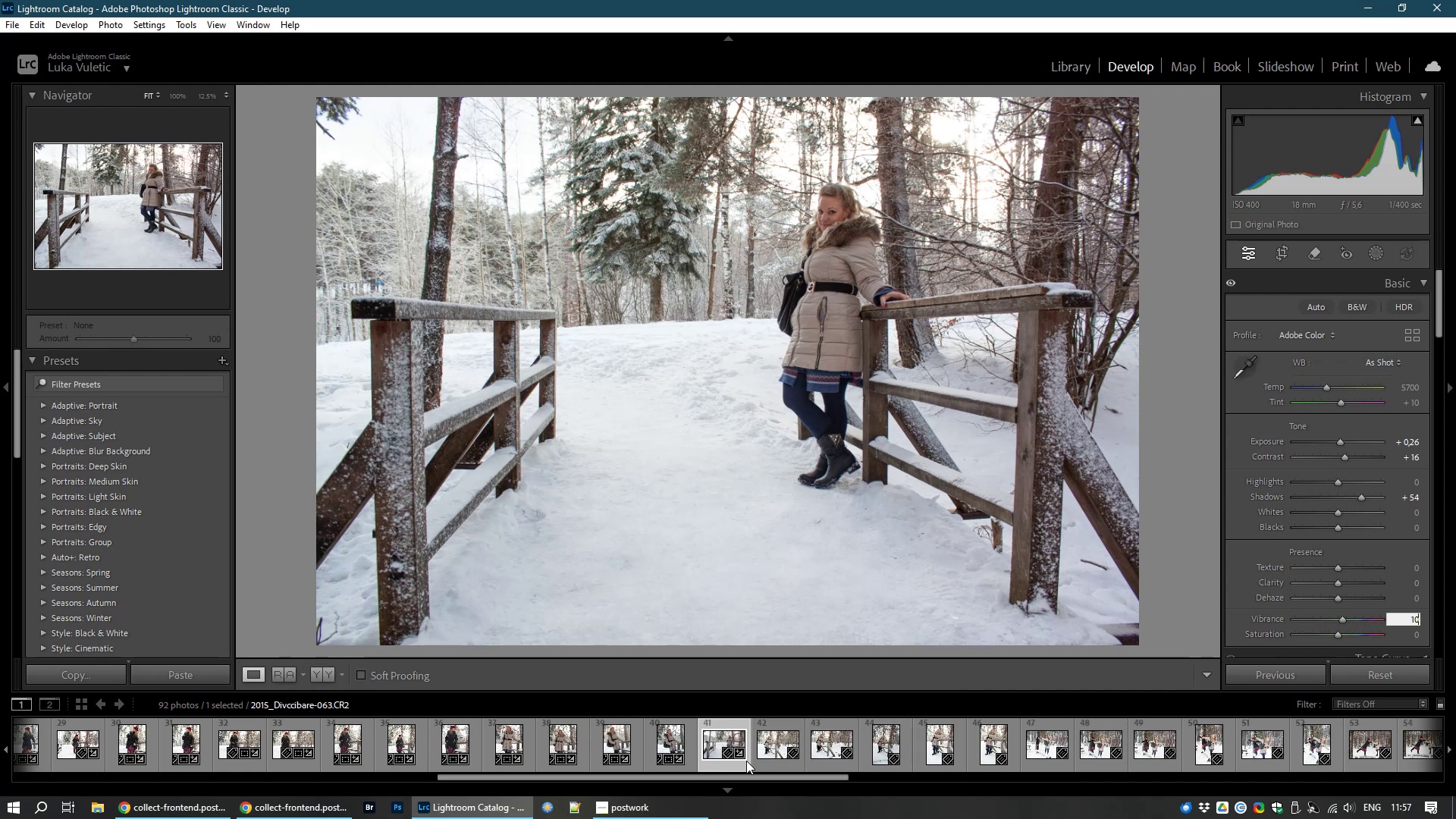 
left_click([774, 742])
 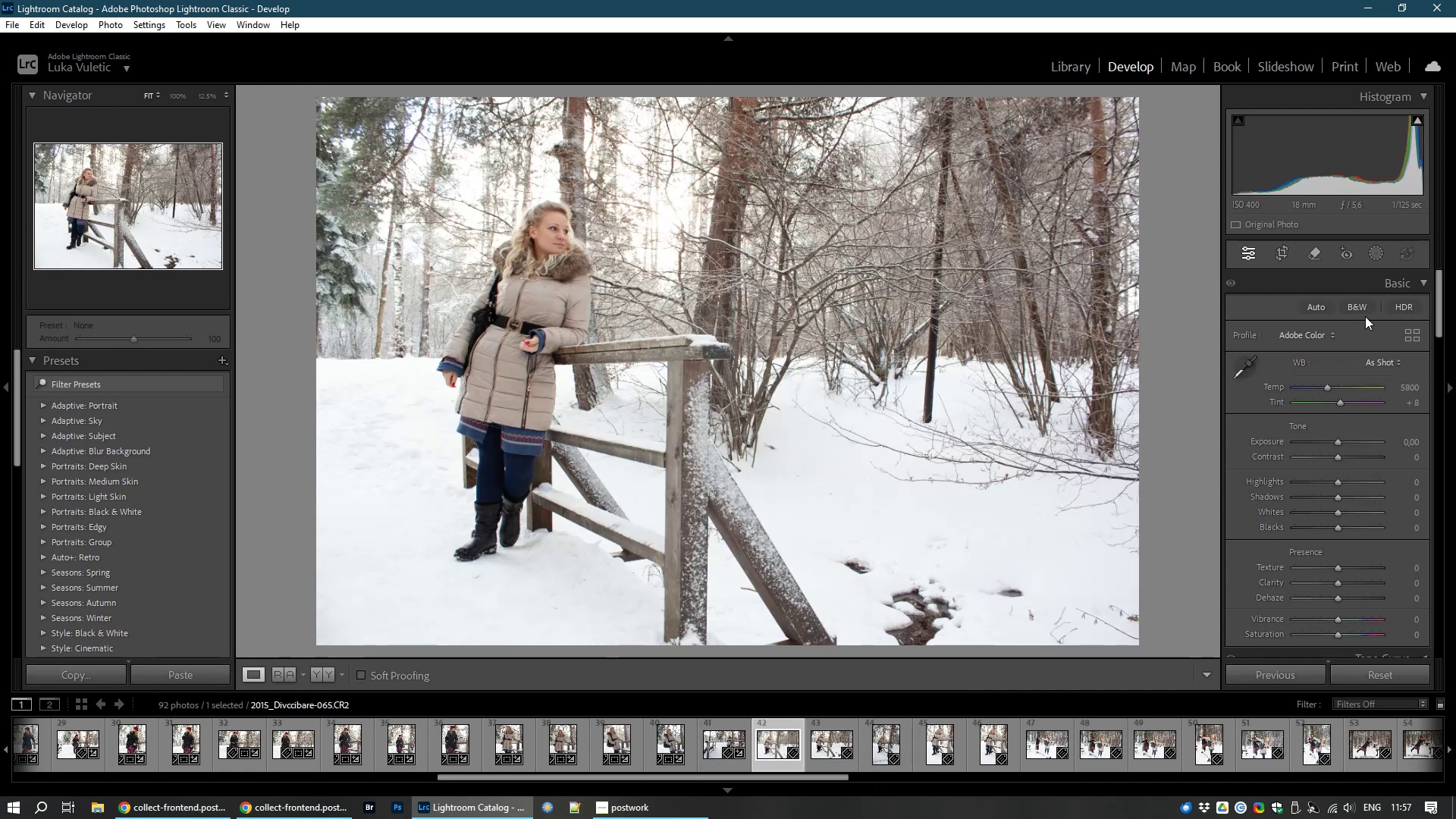 
left_click([1279, 252])
 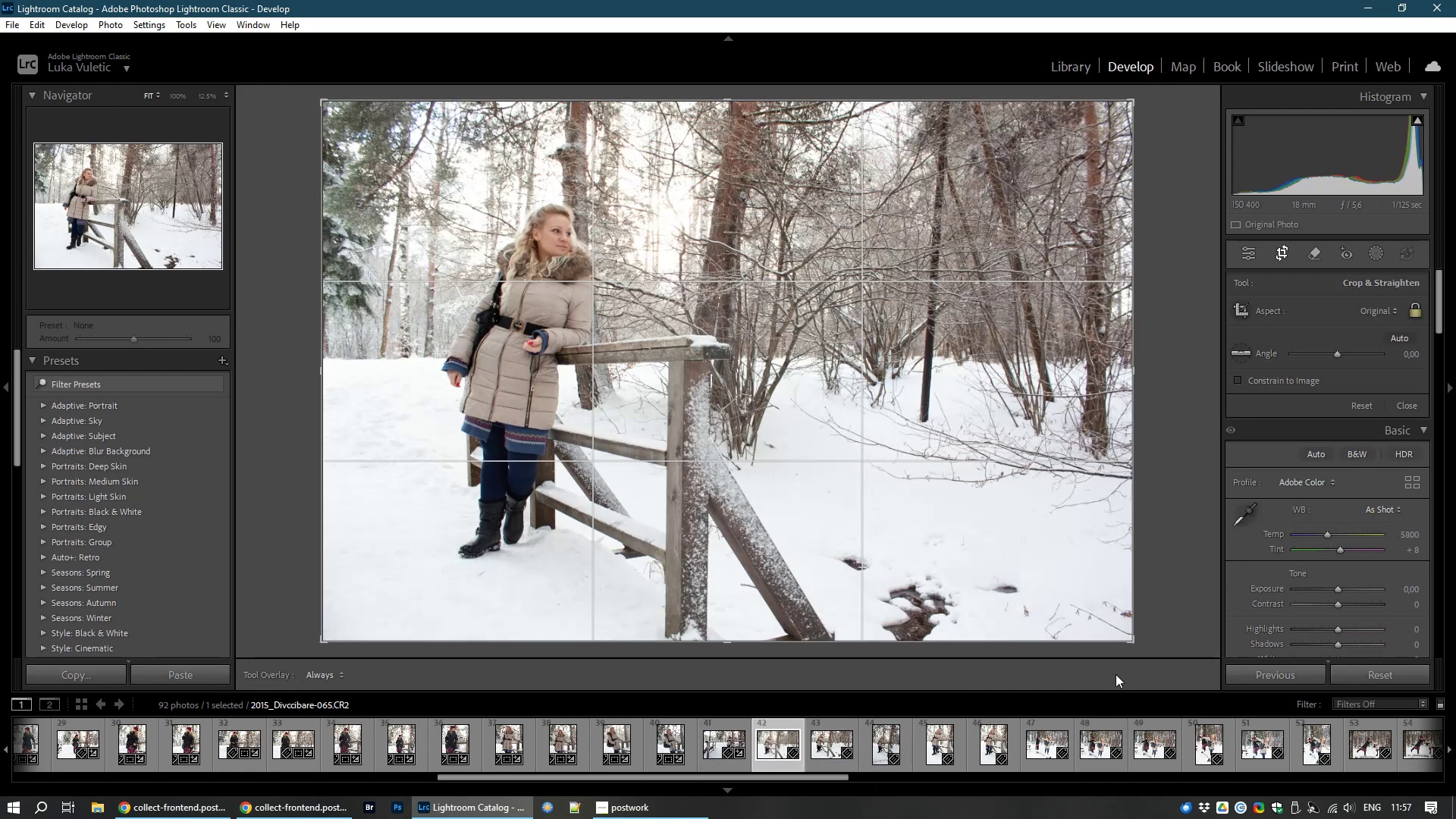 
left_click_drag(start_coordinate=[1155, 642], to_coordinate=[1153, 630])
 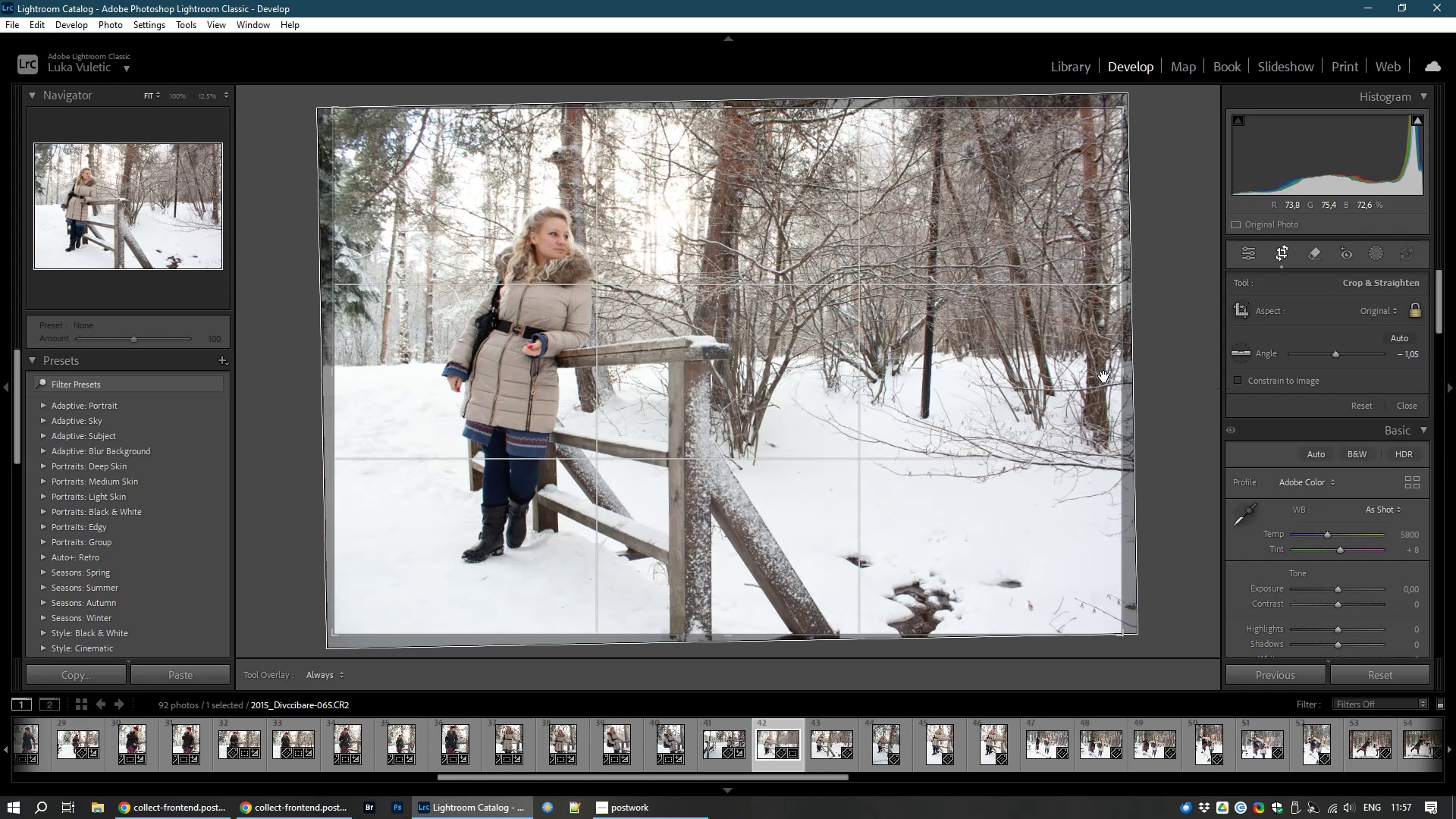 
left_click_drag(start_coordinate=[1119, 381], to_coordinate=[1014, 392])
 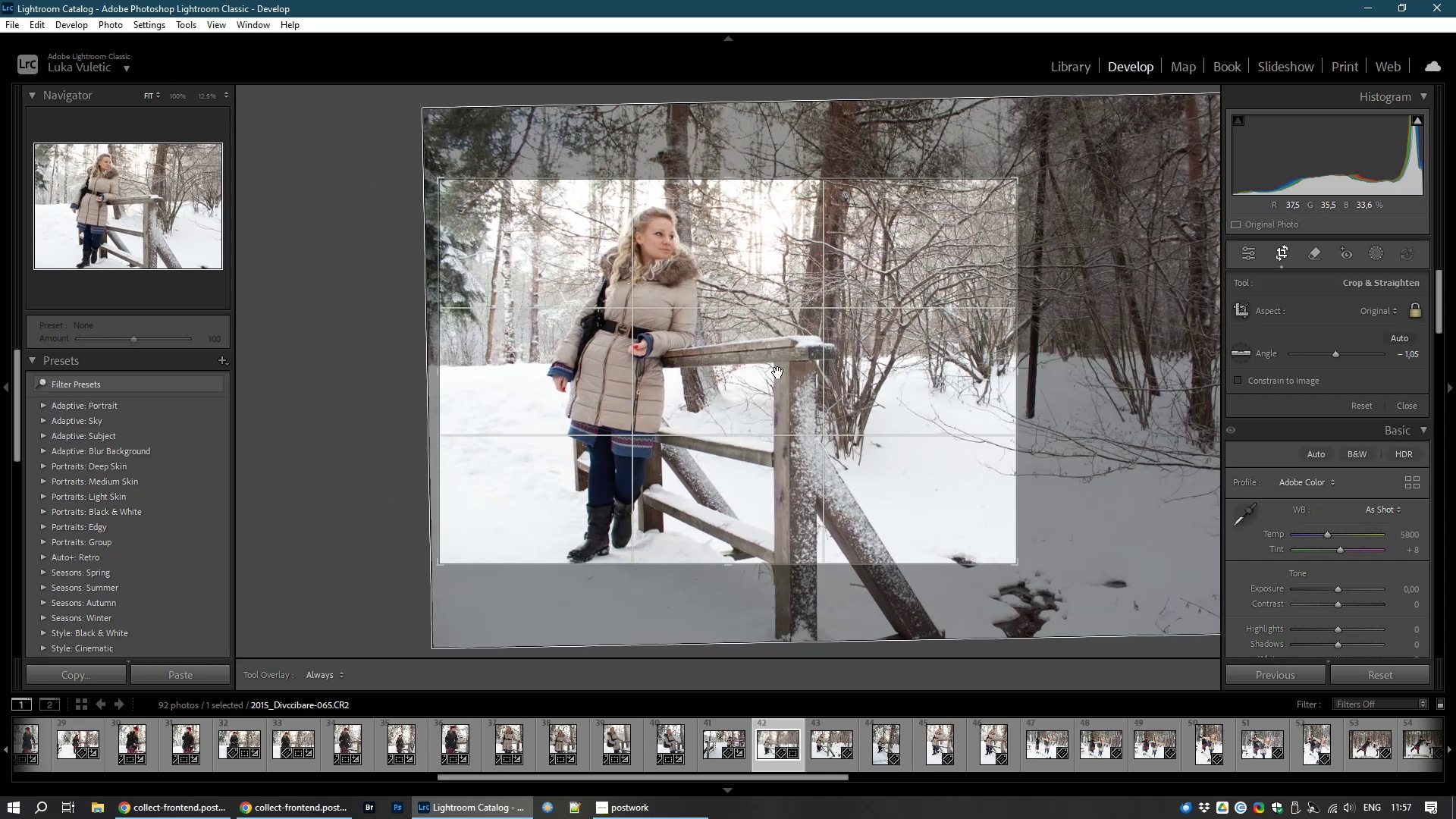 
left_click_drag(start_coordinate=[782, 372], to_coordinate=[822, 362])
 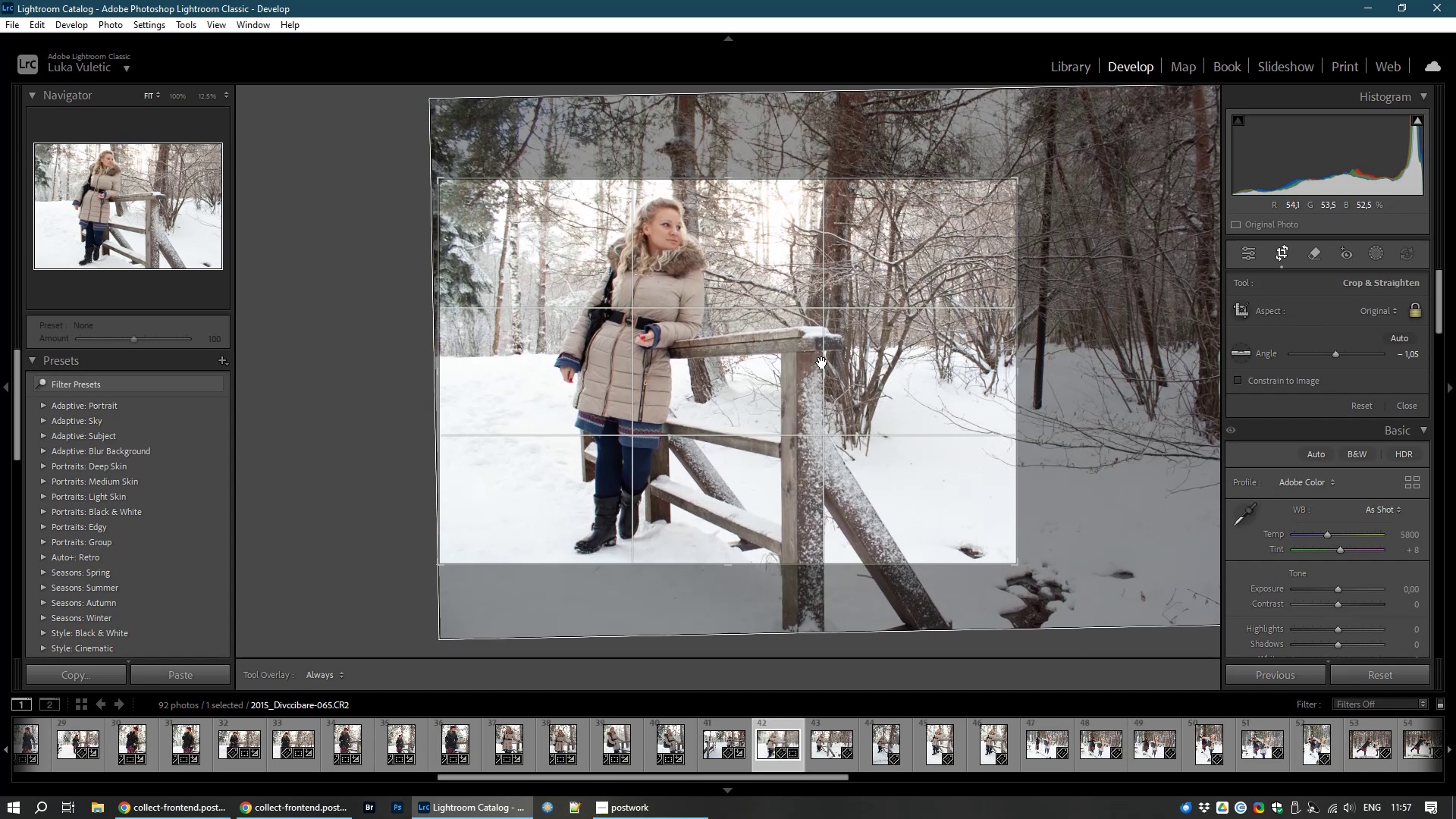 
double_click([822, 362])
 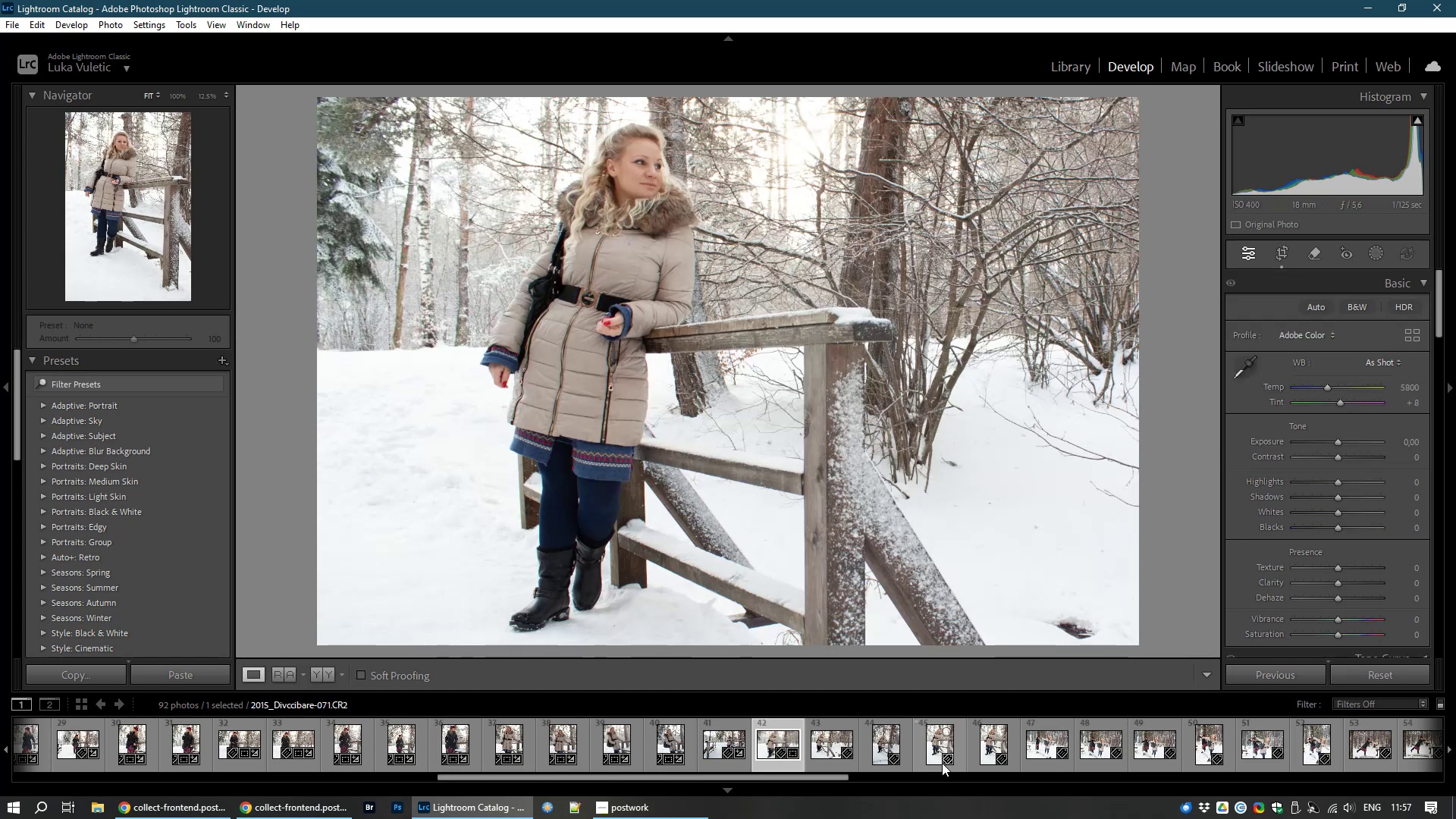 
wait(9.39)
 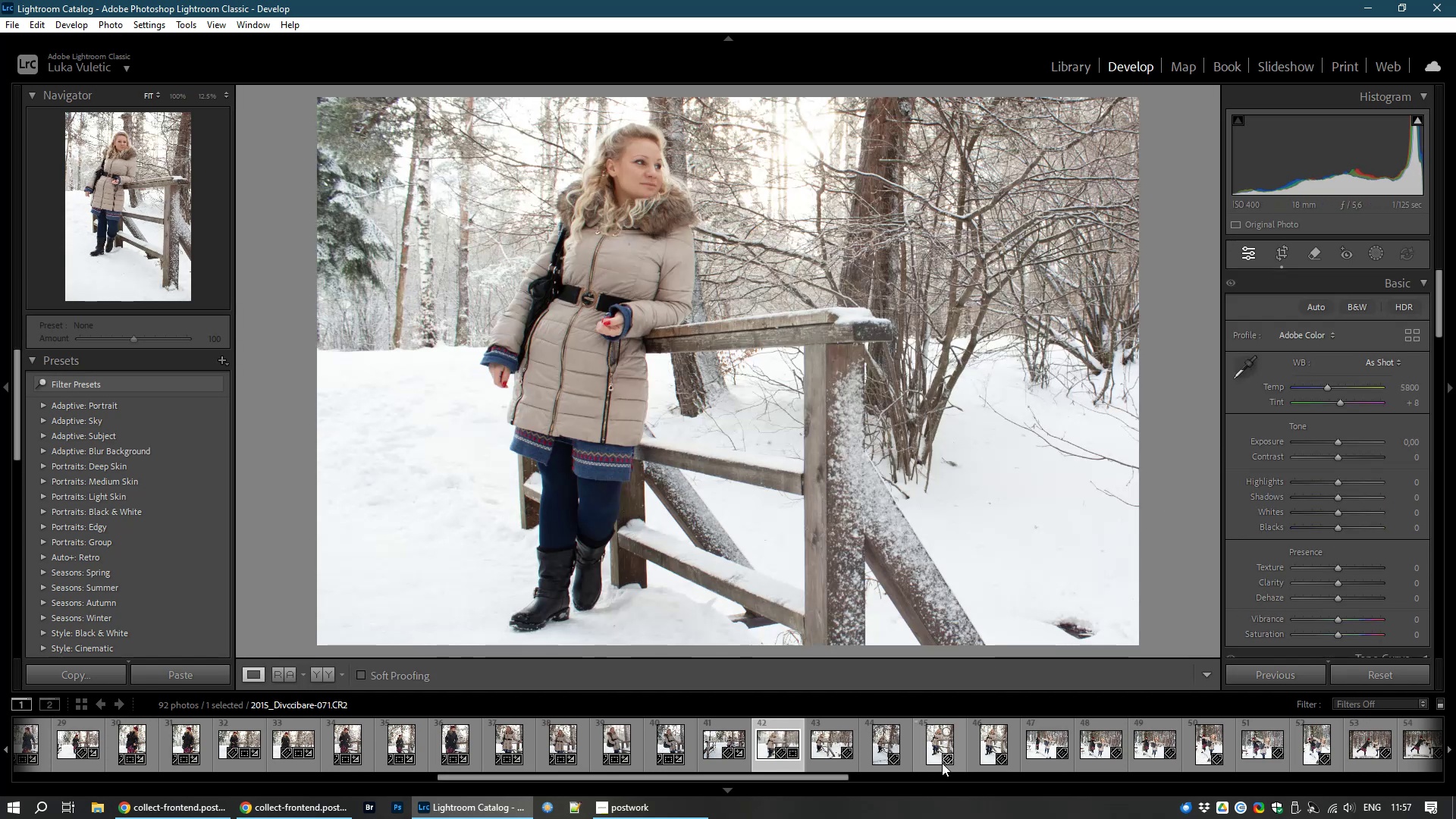 
left_click_drag(start_coordinate=[1340, 498], to_coordinate=[1348, 499])
 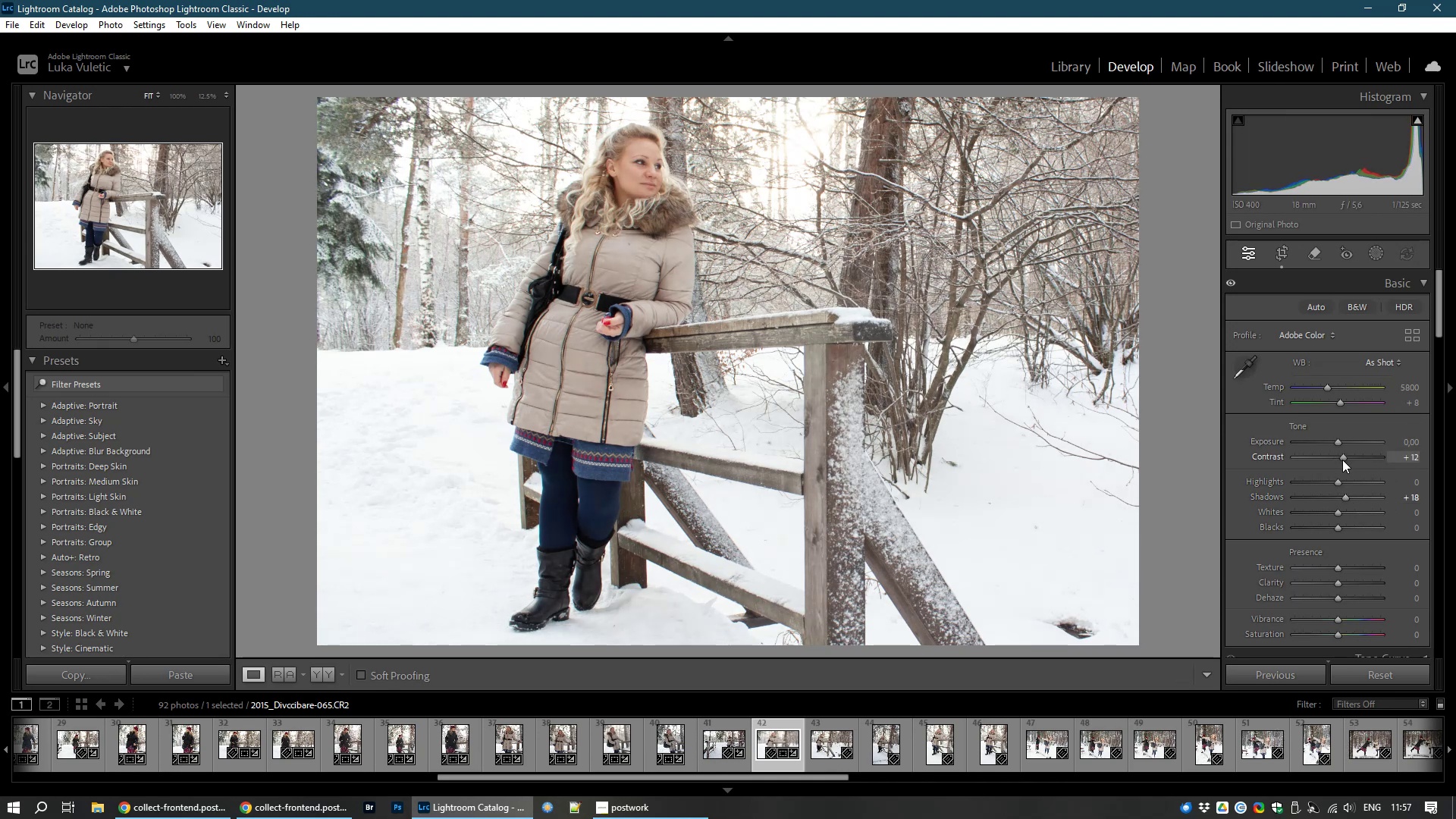 
wait(8.59)
 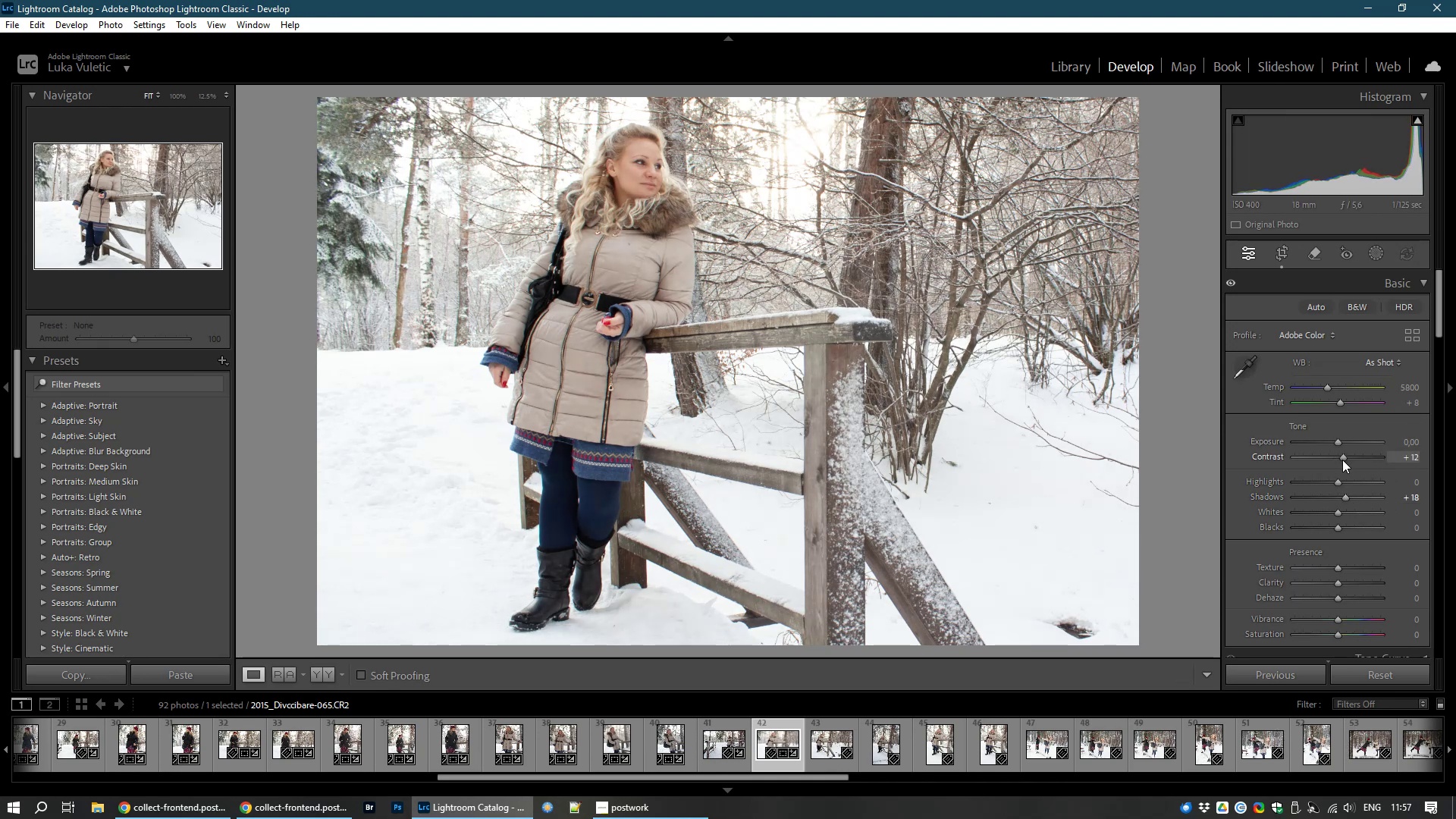 
left_click([820, 750])
 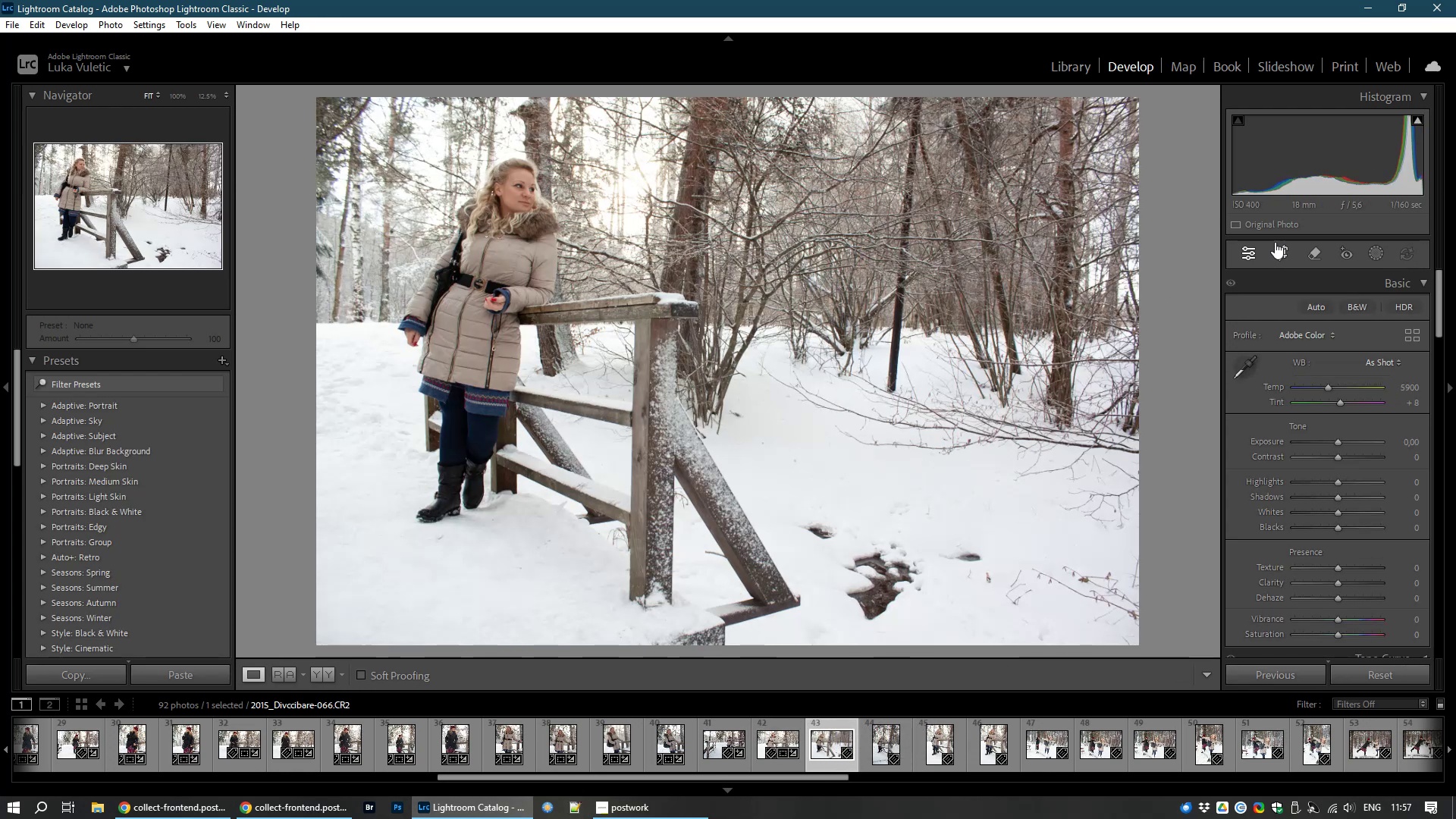 
left_click([1281, 251])
 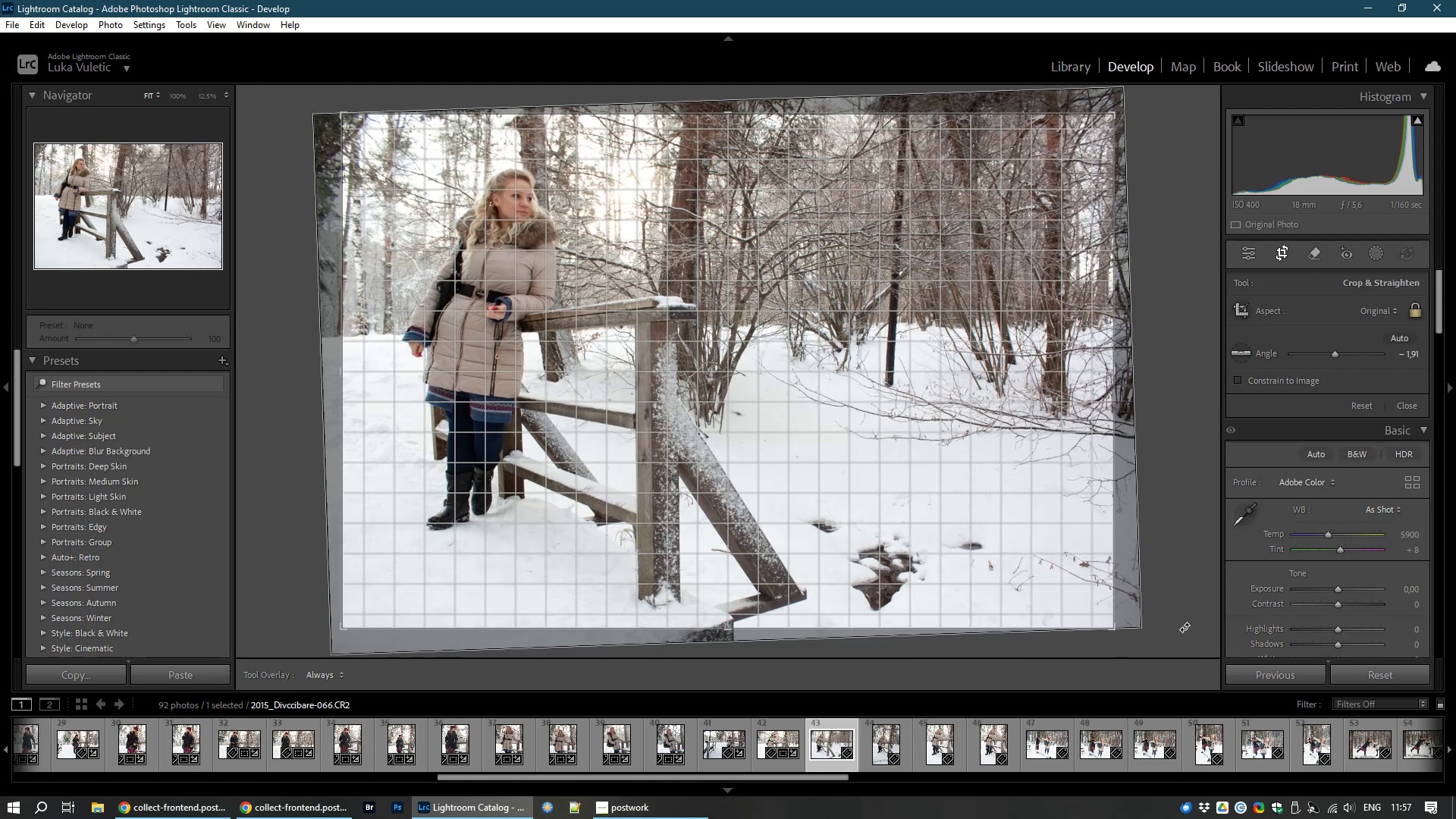 
wait(6.04)
 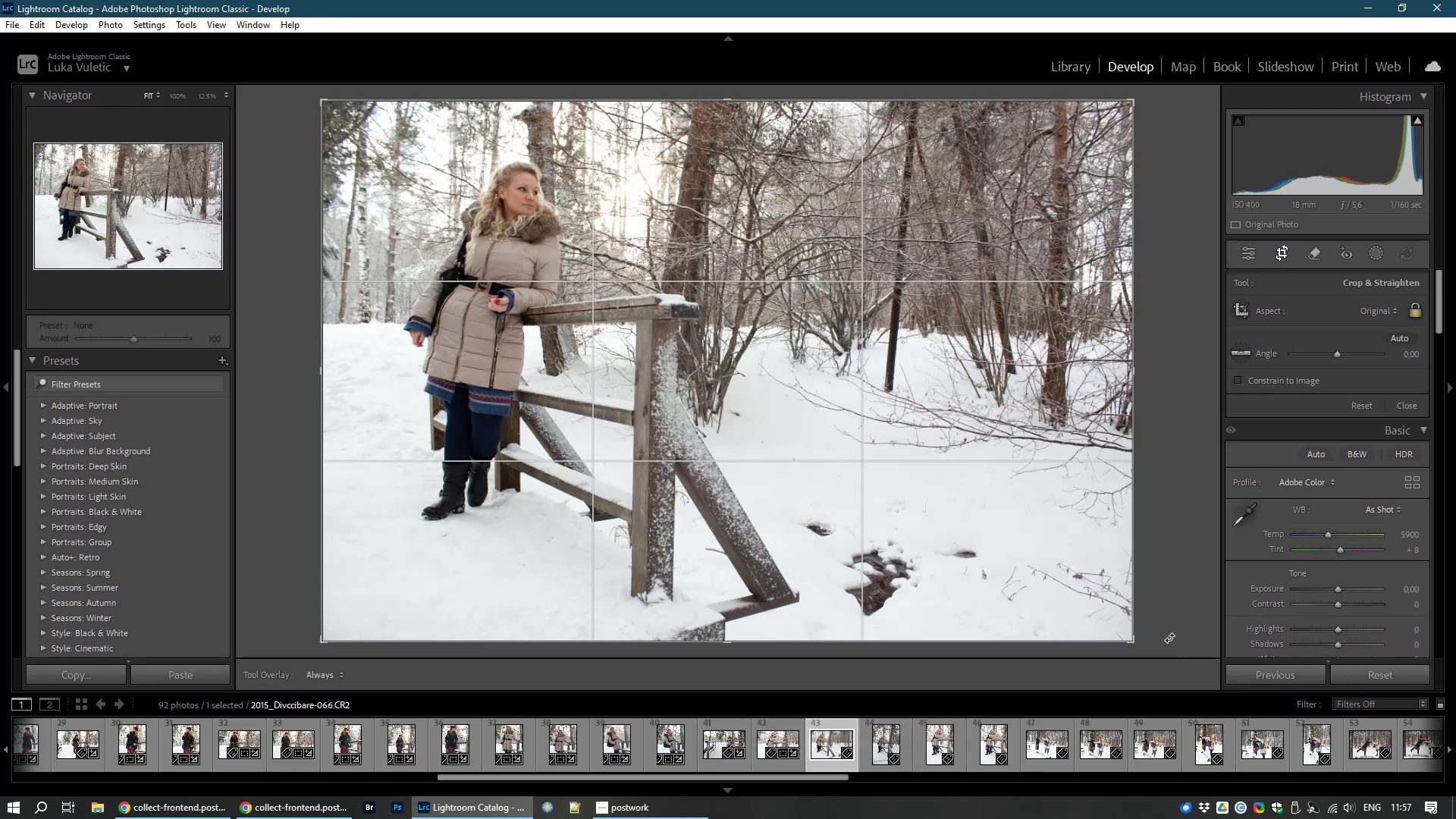 
double_click([1014, 598])
 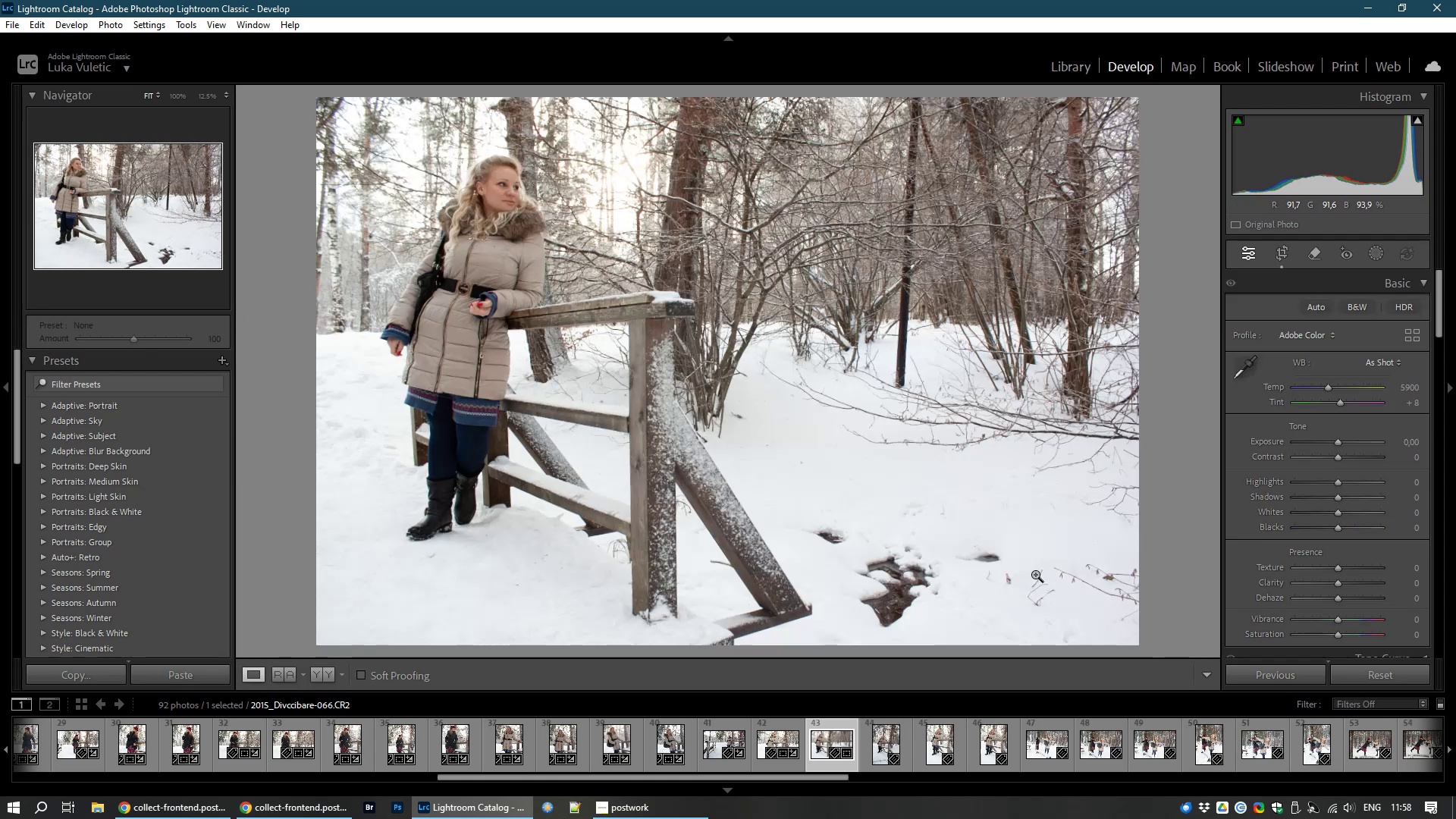 
left_click([1285, 252])
 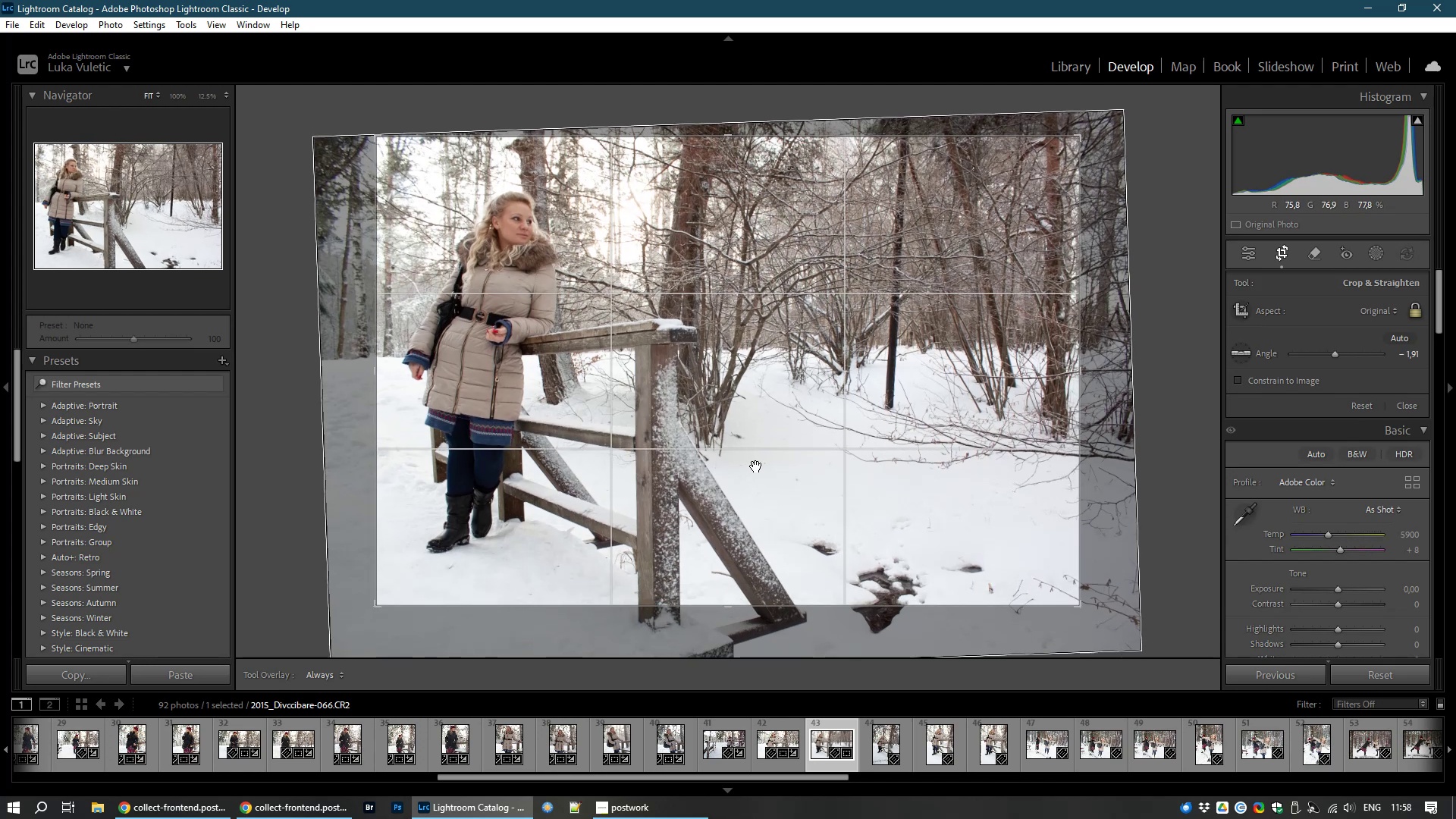 
wait(5.7)
 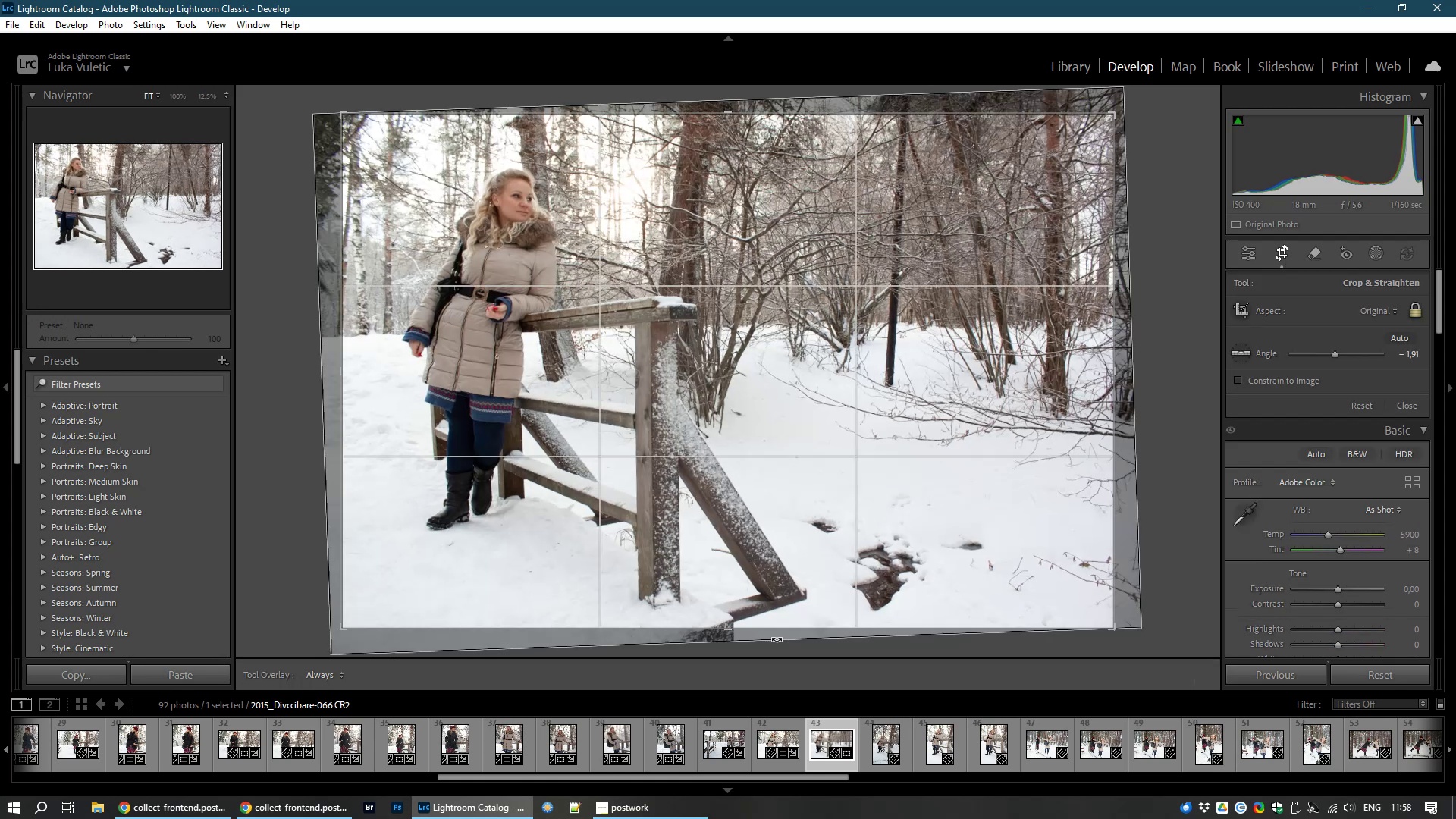 
double_click([822, 466])
 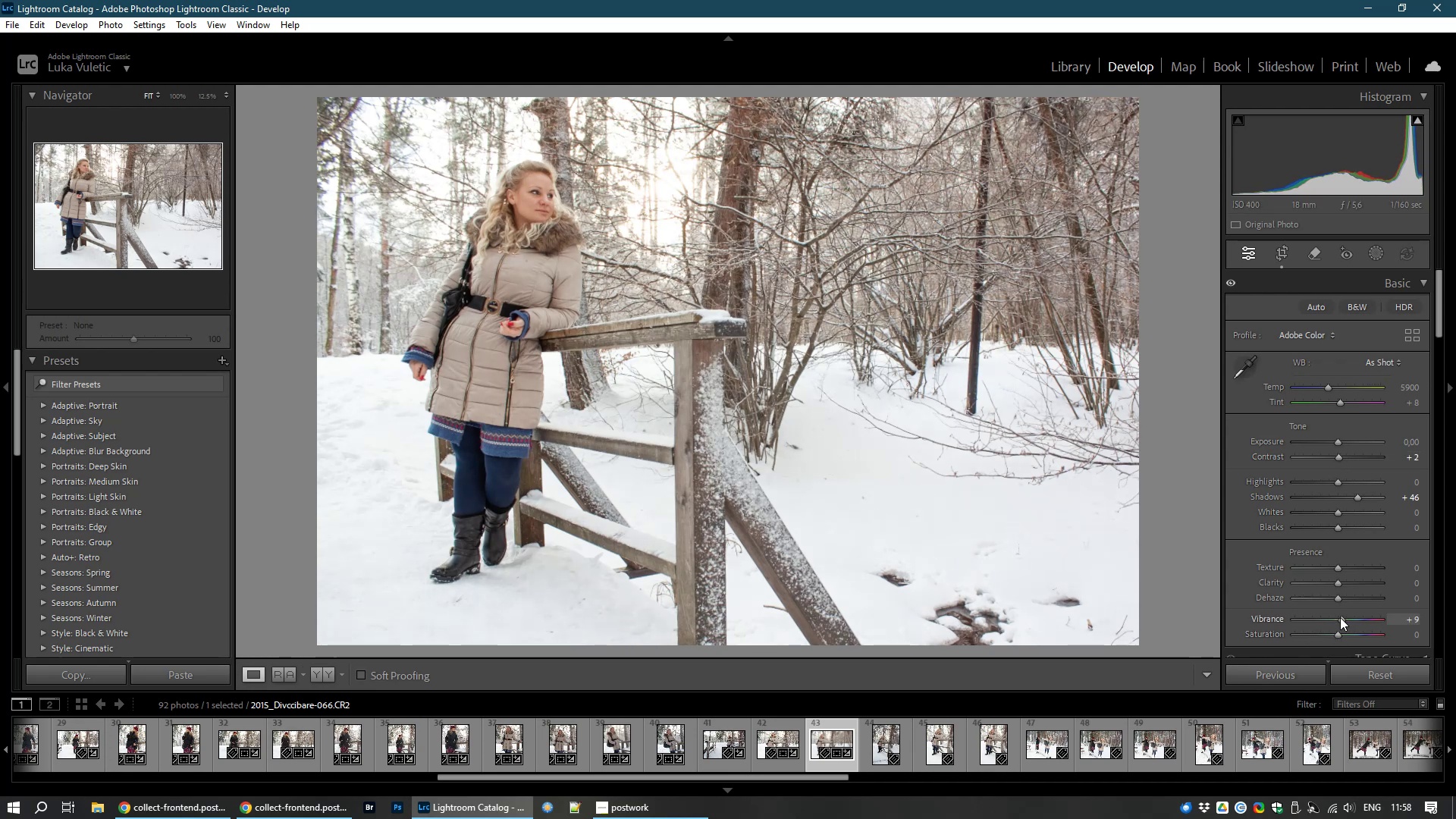 
wait(26.14)
 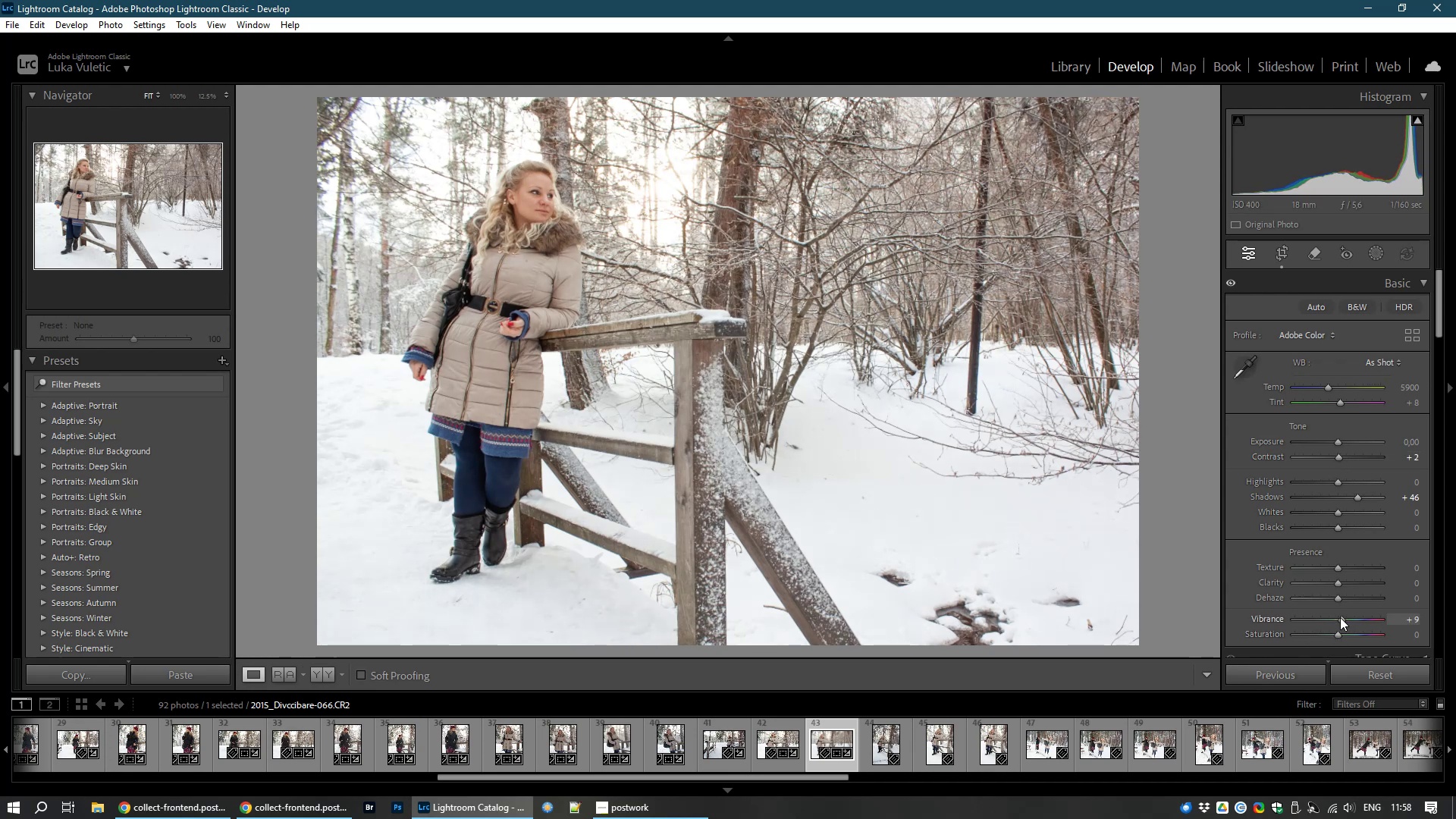 
left_click([884, 748])
 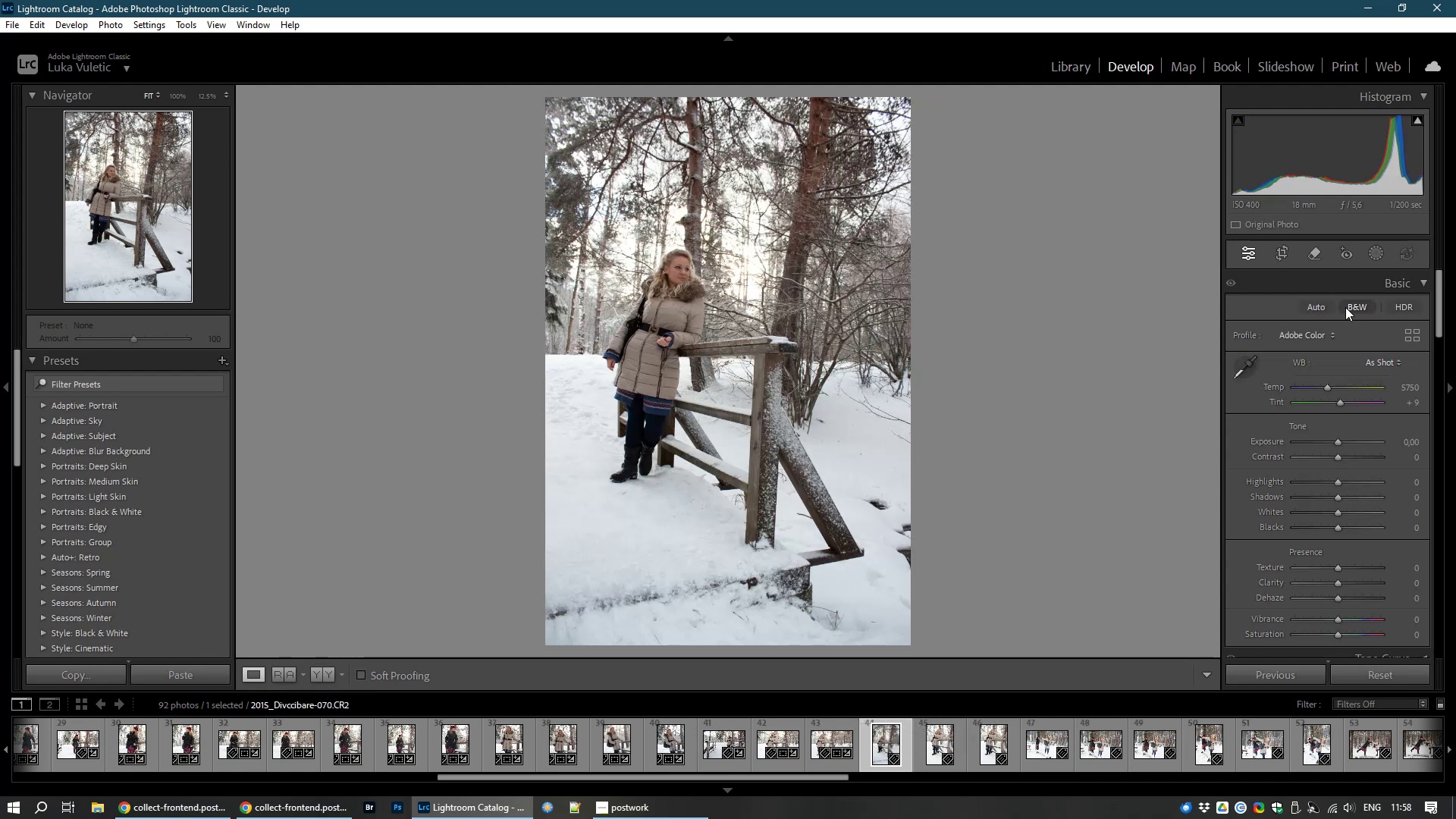 
left_click([1274, 255])
 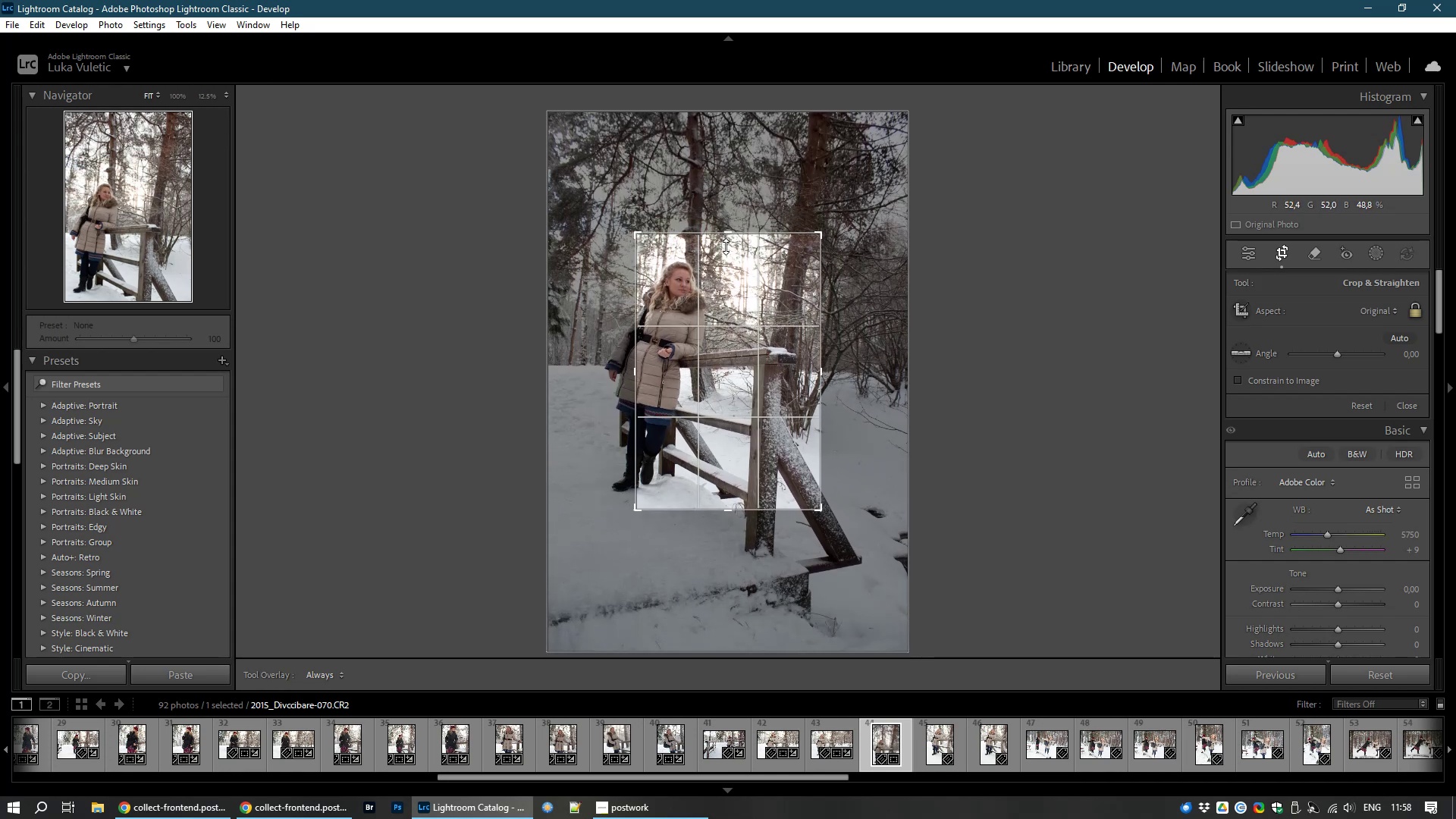 
wait(12.78)
 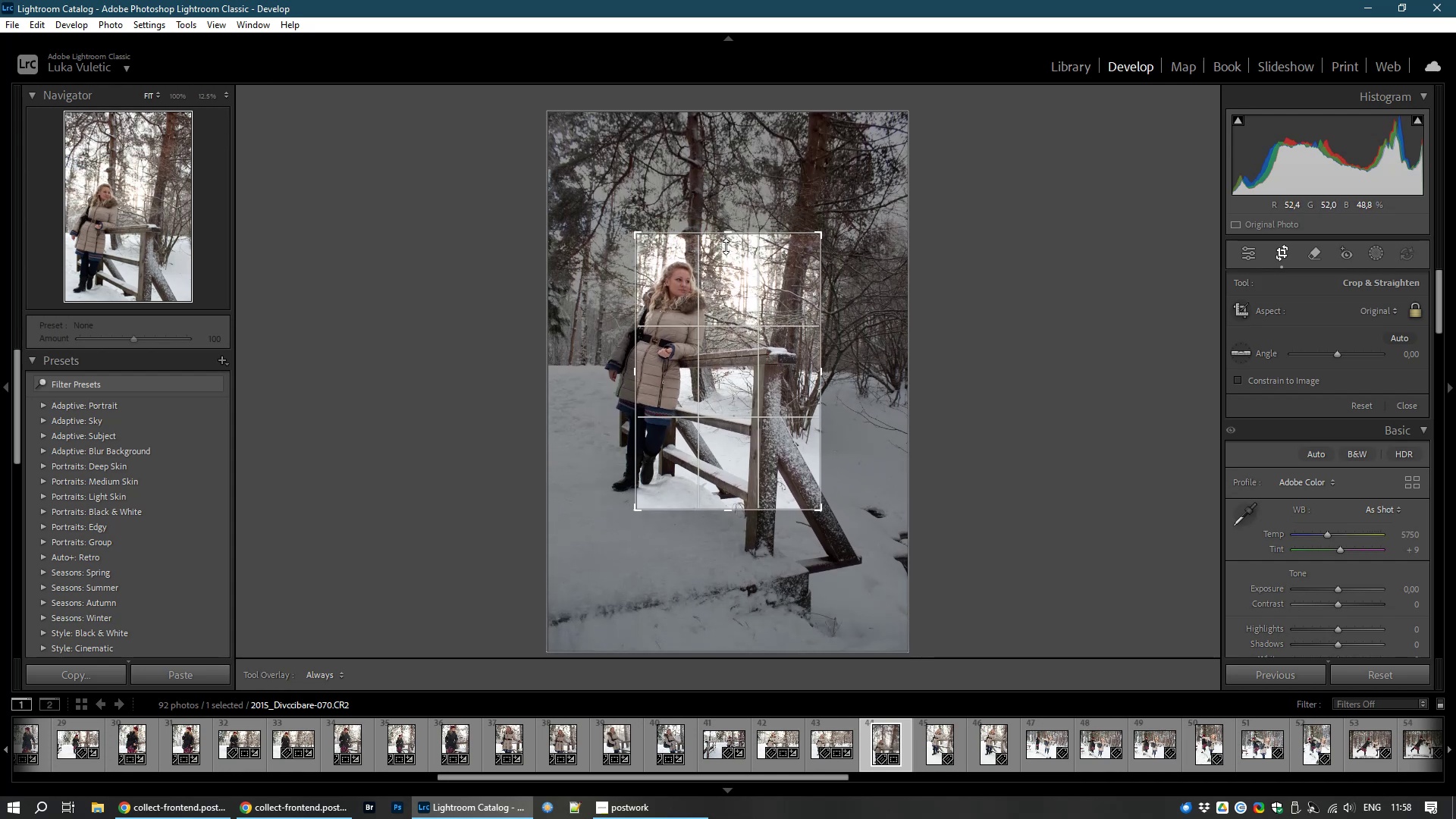 
left_click([766, 331])
 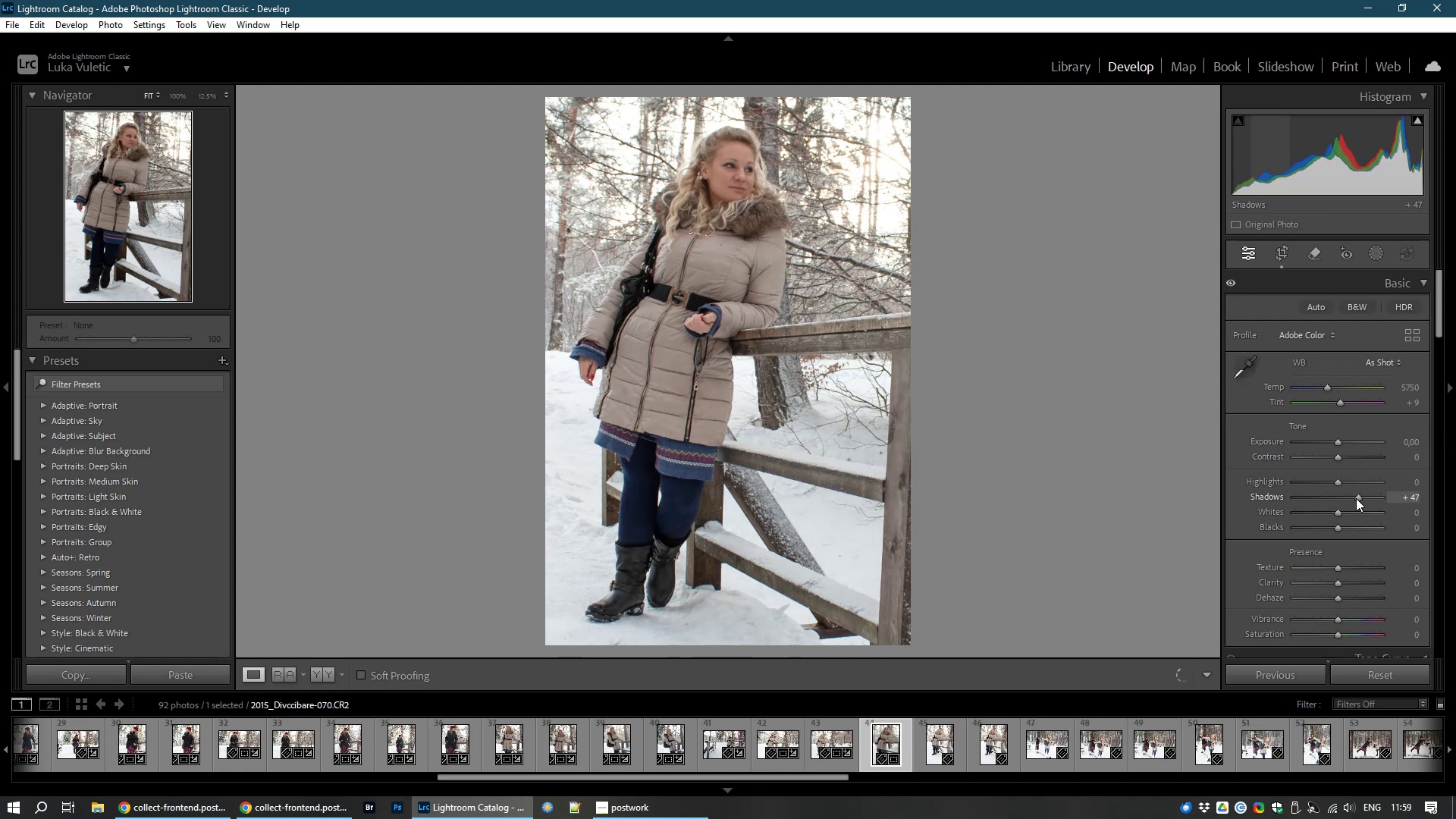 
wait(14.21)
 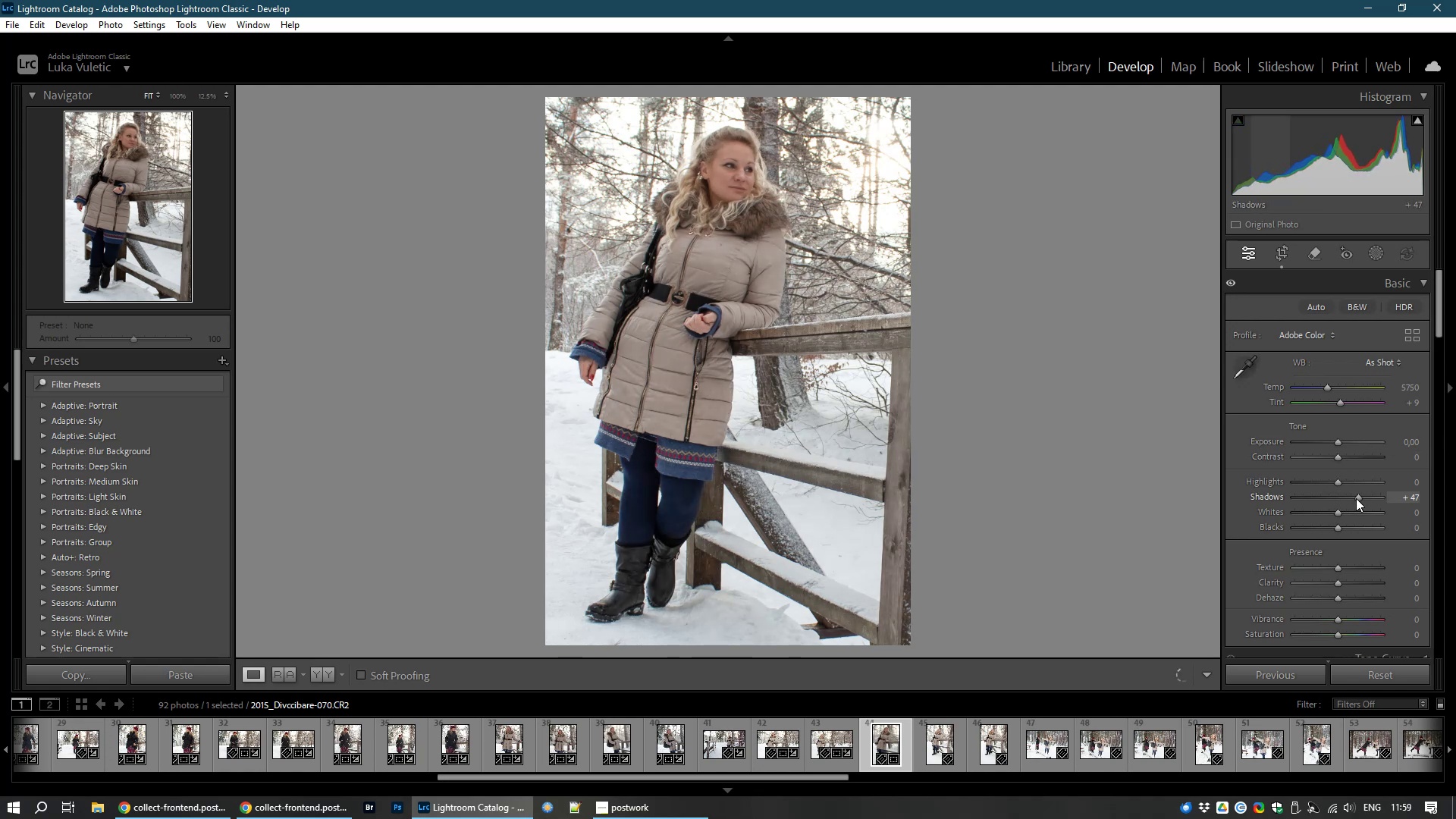 
left_click([1345, 458])
 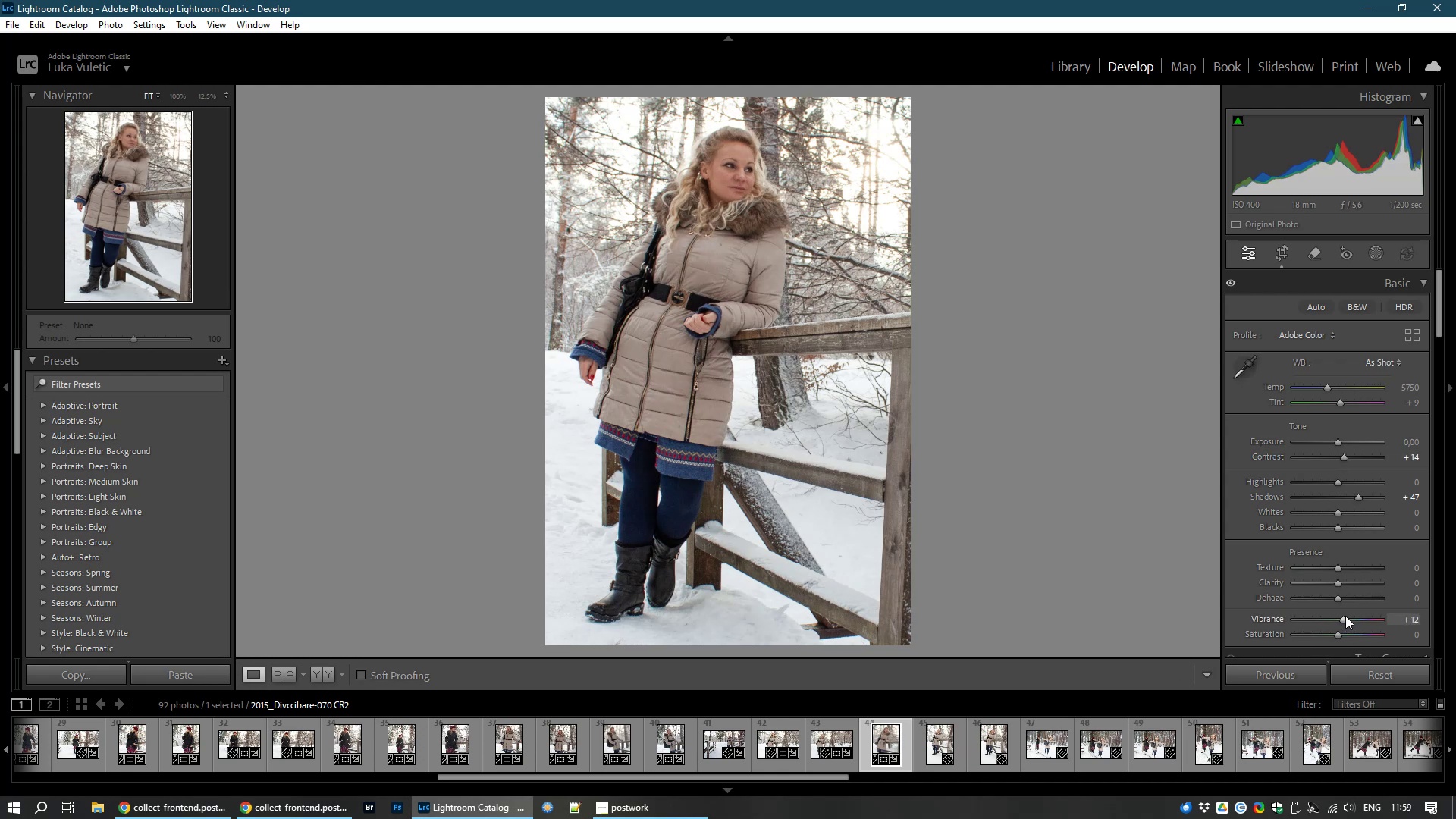 
wait(10.44)
 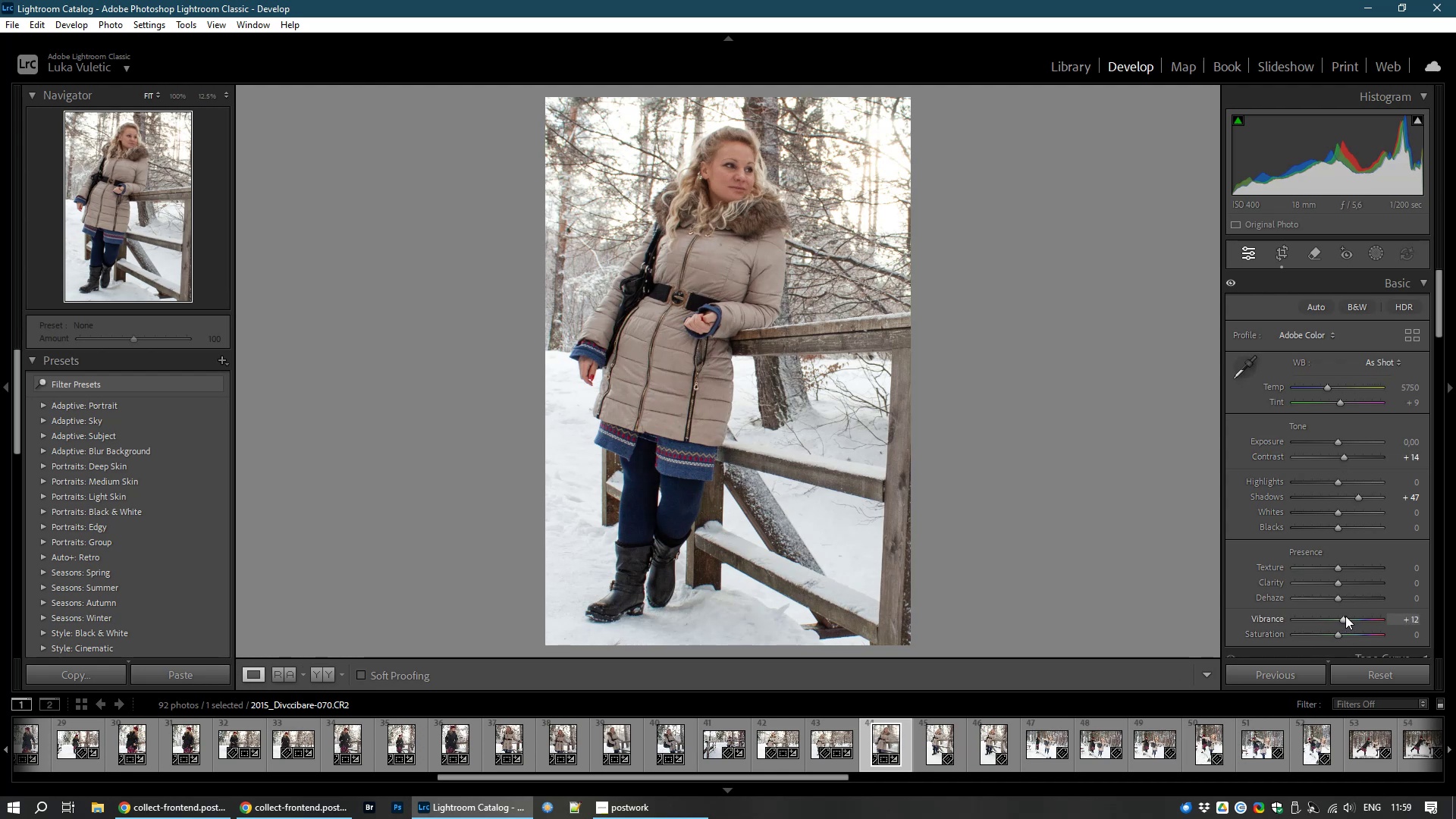 
left_click([934, 743])
 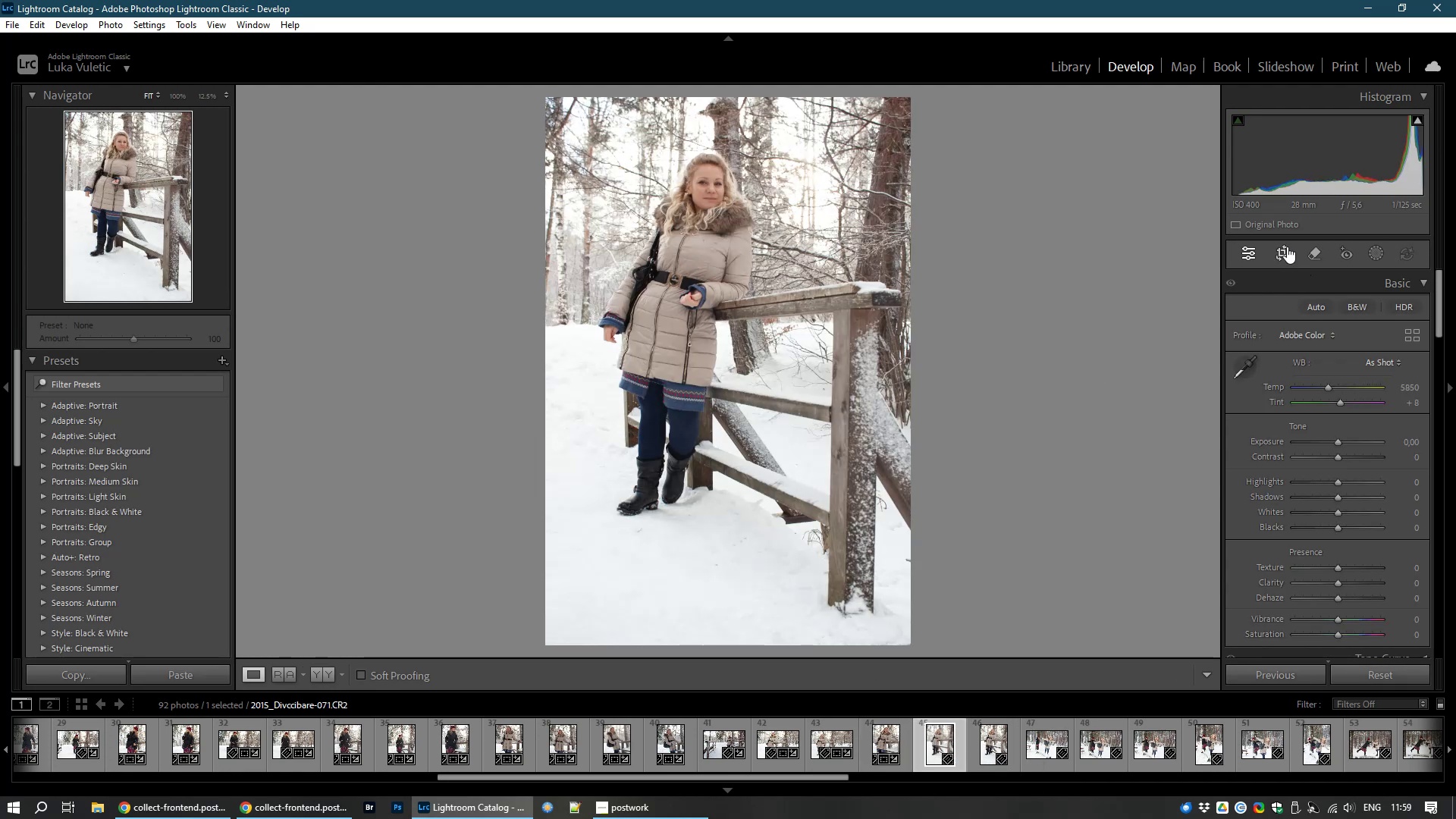 
wait(5.12)
 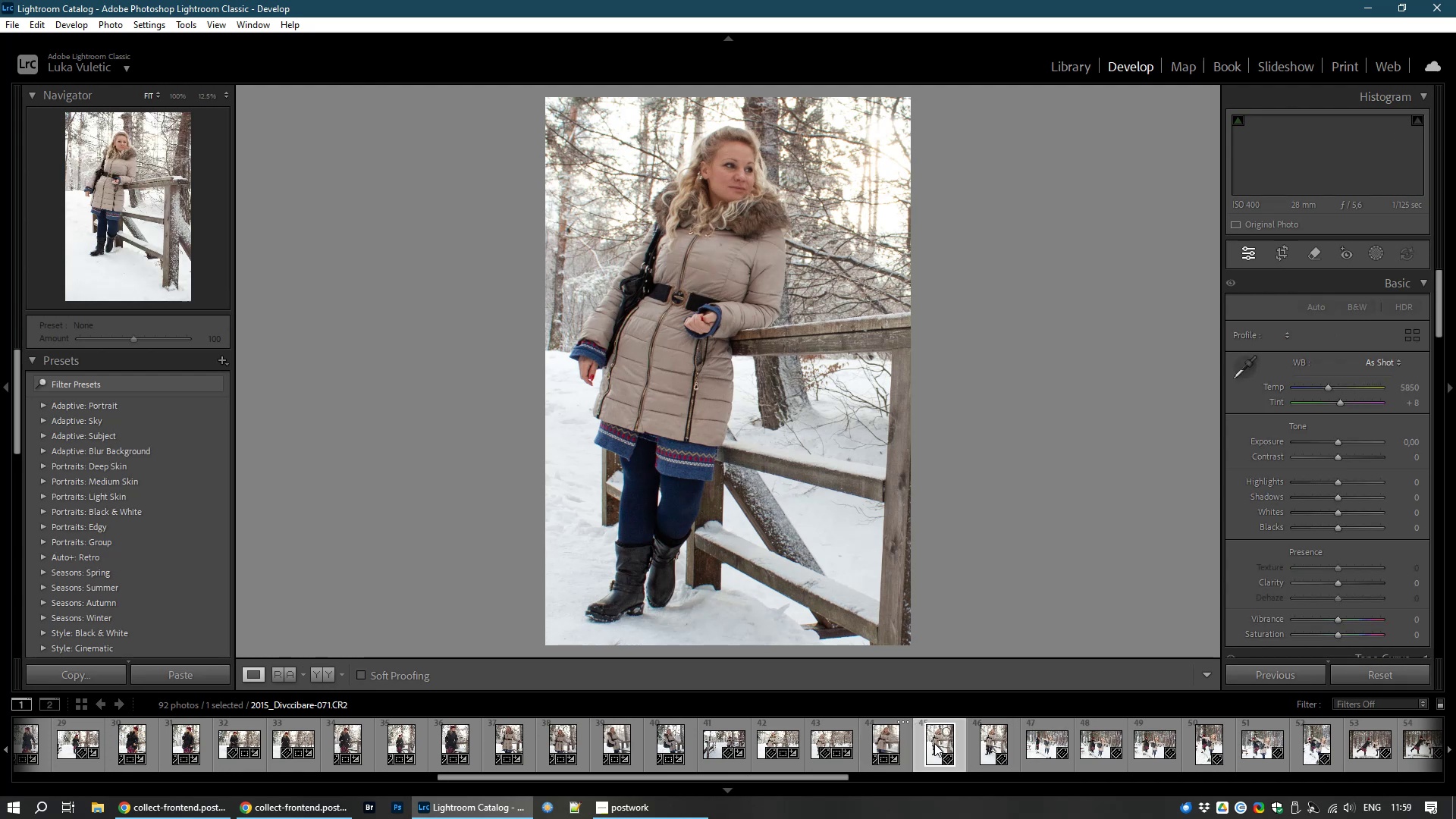 
left_click([1272, 261])
 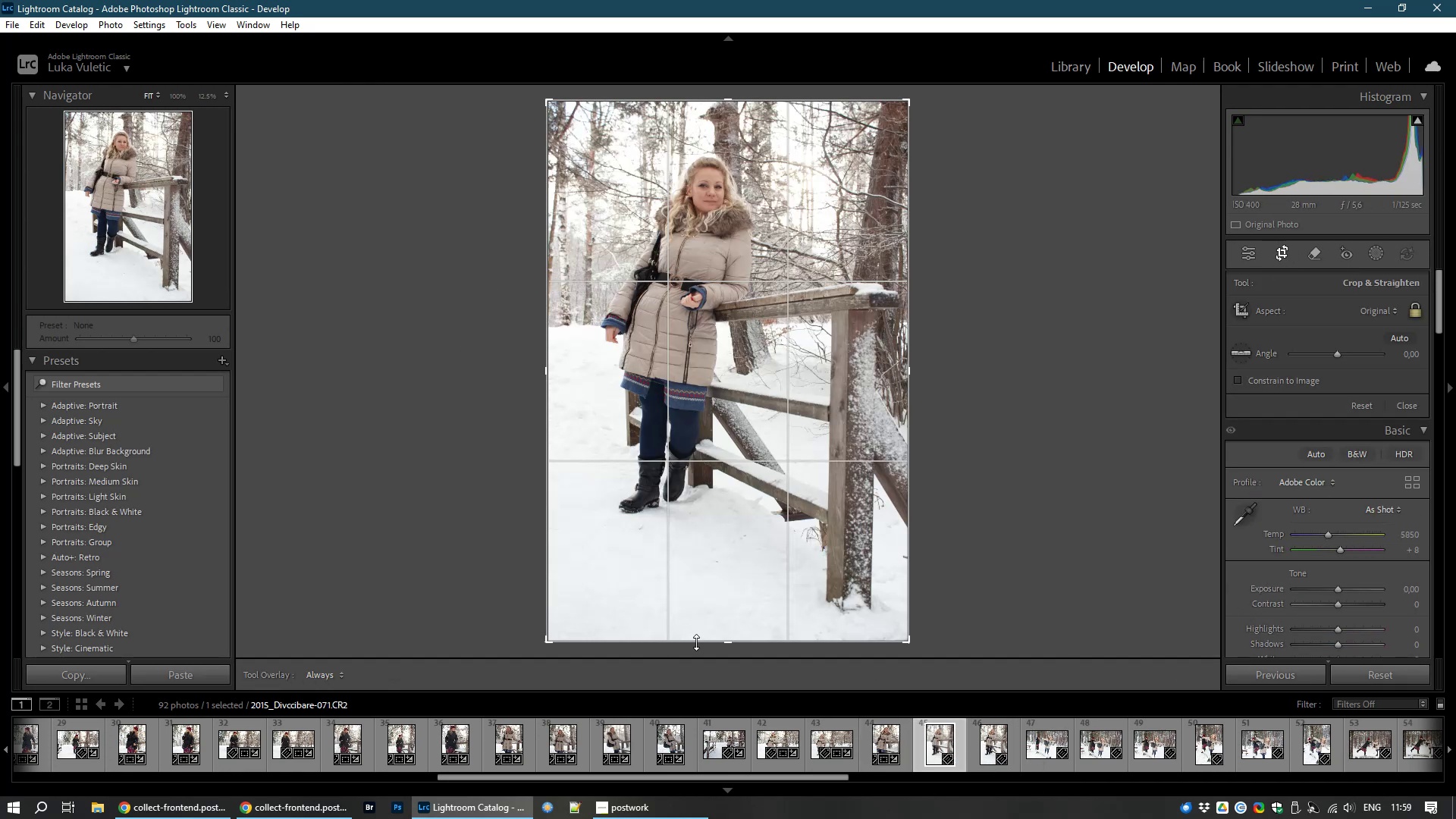 
left_click_drag(start_coordinate=[733, 641], to_coordinate=[734, 520])
 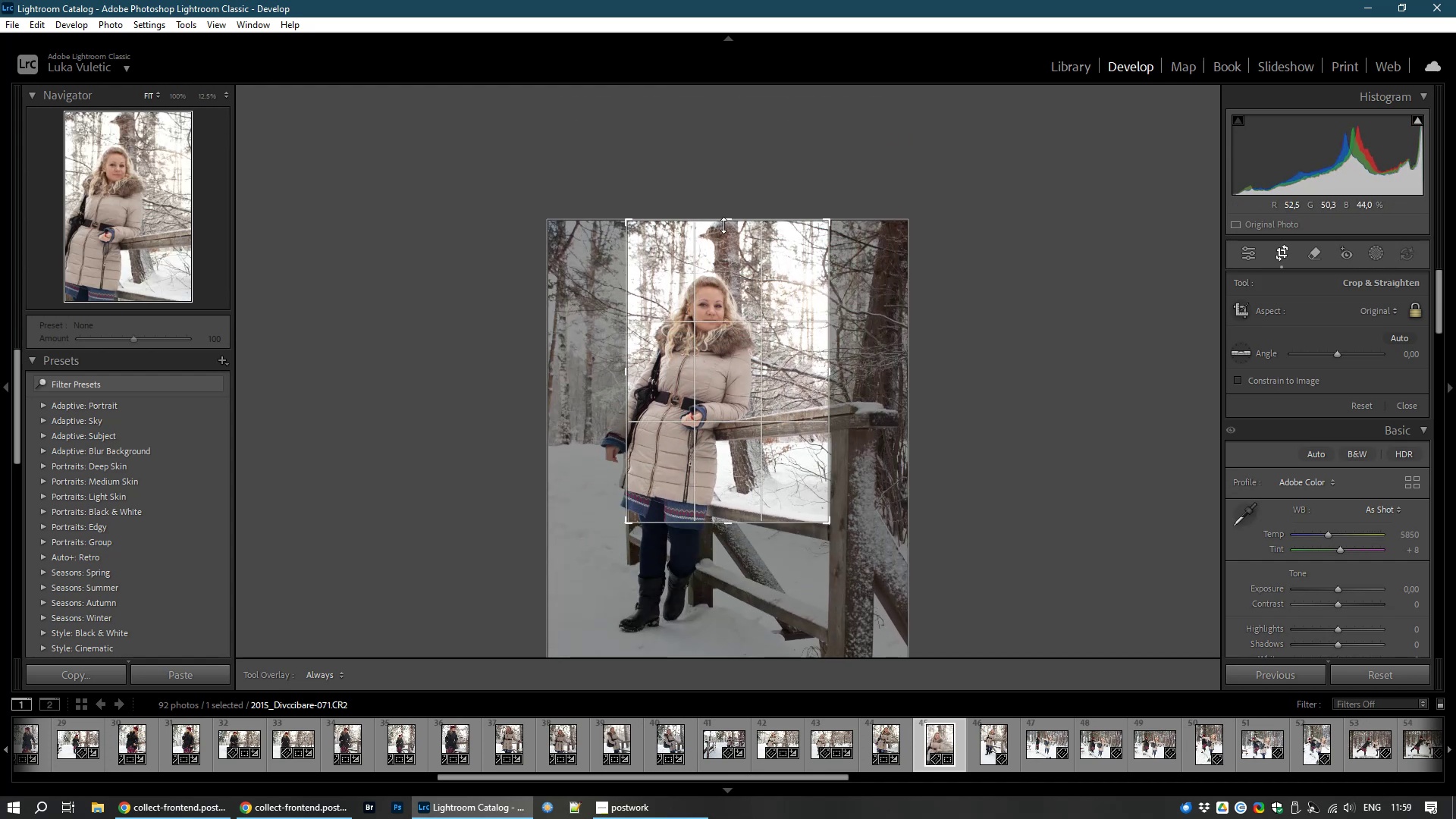 
left_click_drag(start_coordinate=[730, 222], to_coordinate=[725, 250])
 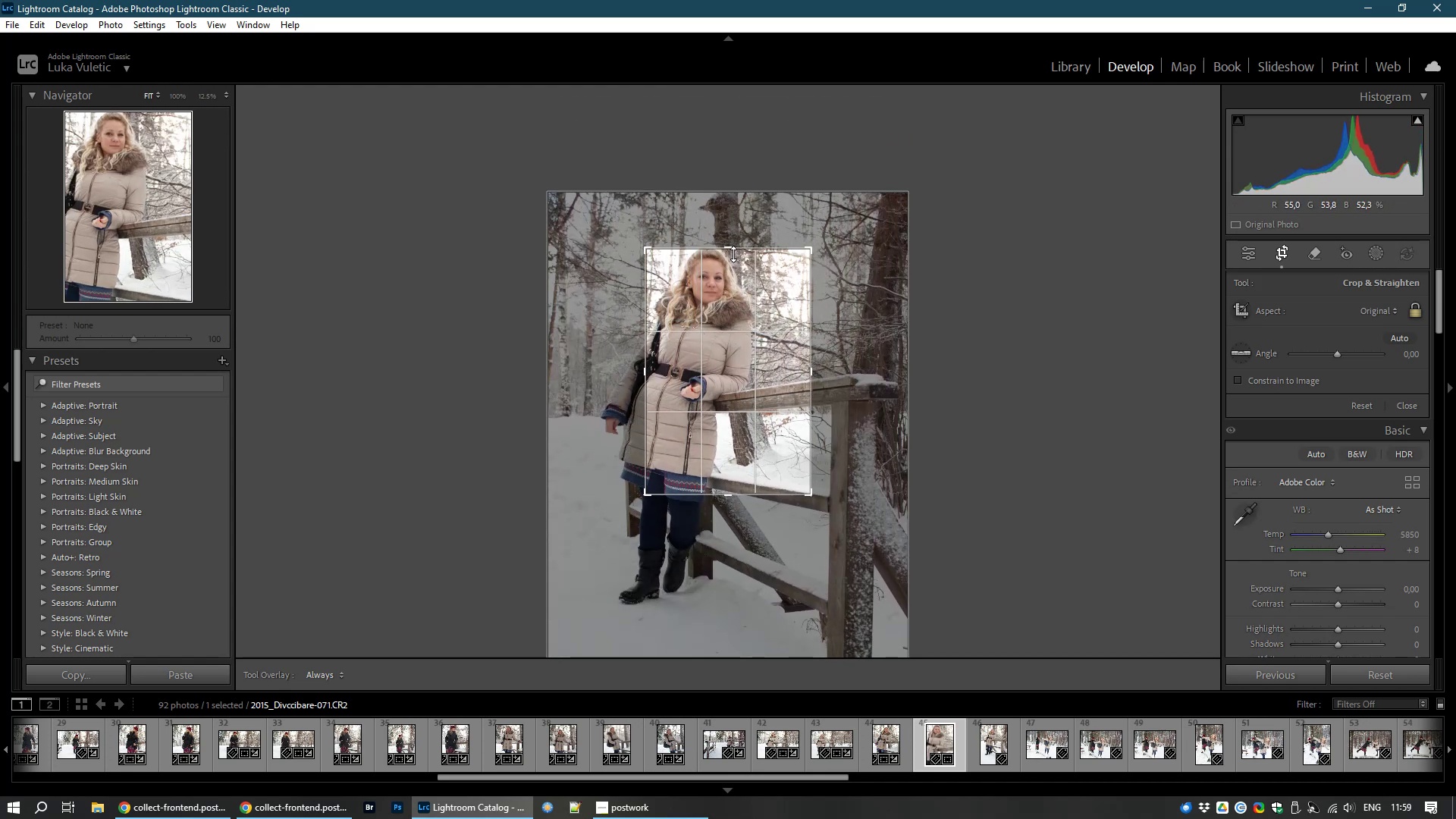 
left_click_drag(start_coordinate=[730, 250], to_coordinate=[734, 237])
 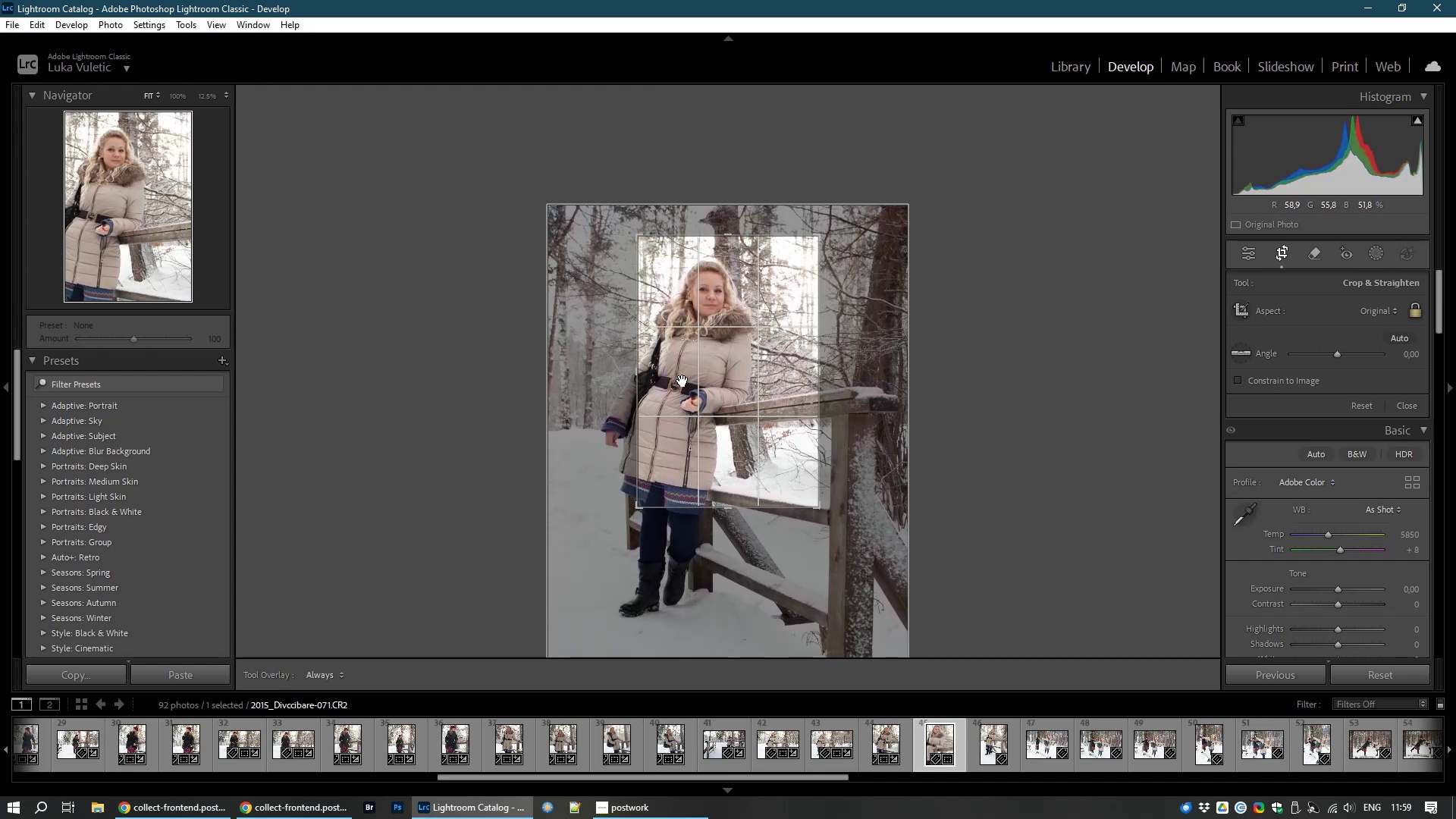 
left_click_drag(start_coordinate=[692, 381], to_coordinate=[730, 374])
 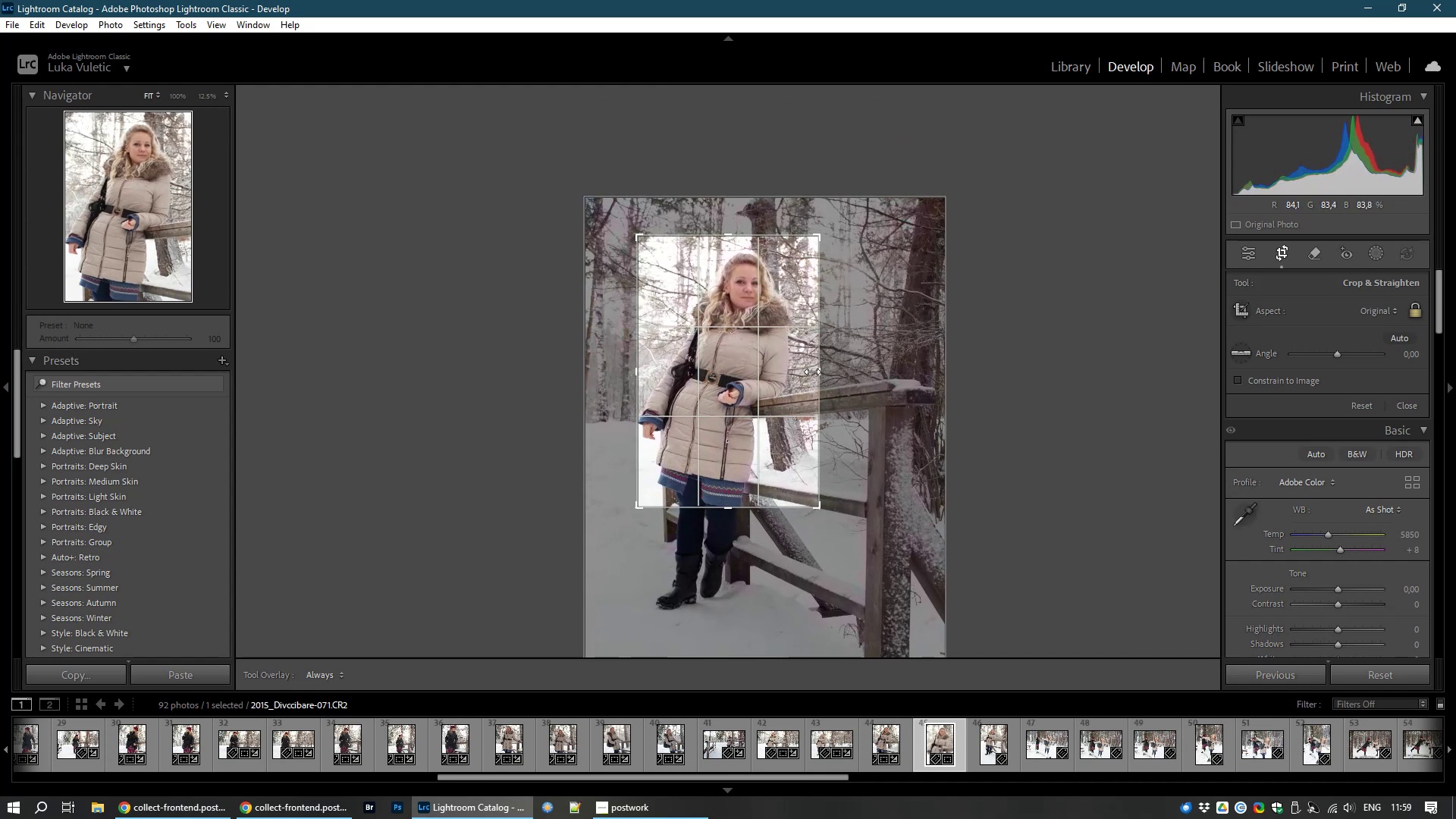 
left_click_drag(start_coordinate=[819, 369], to_coordinate=[809, 370])
 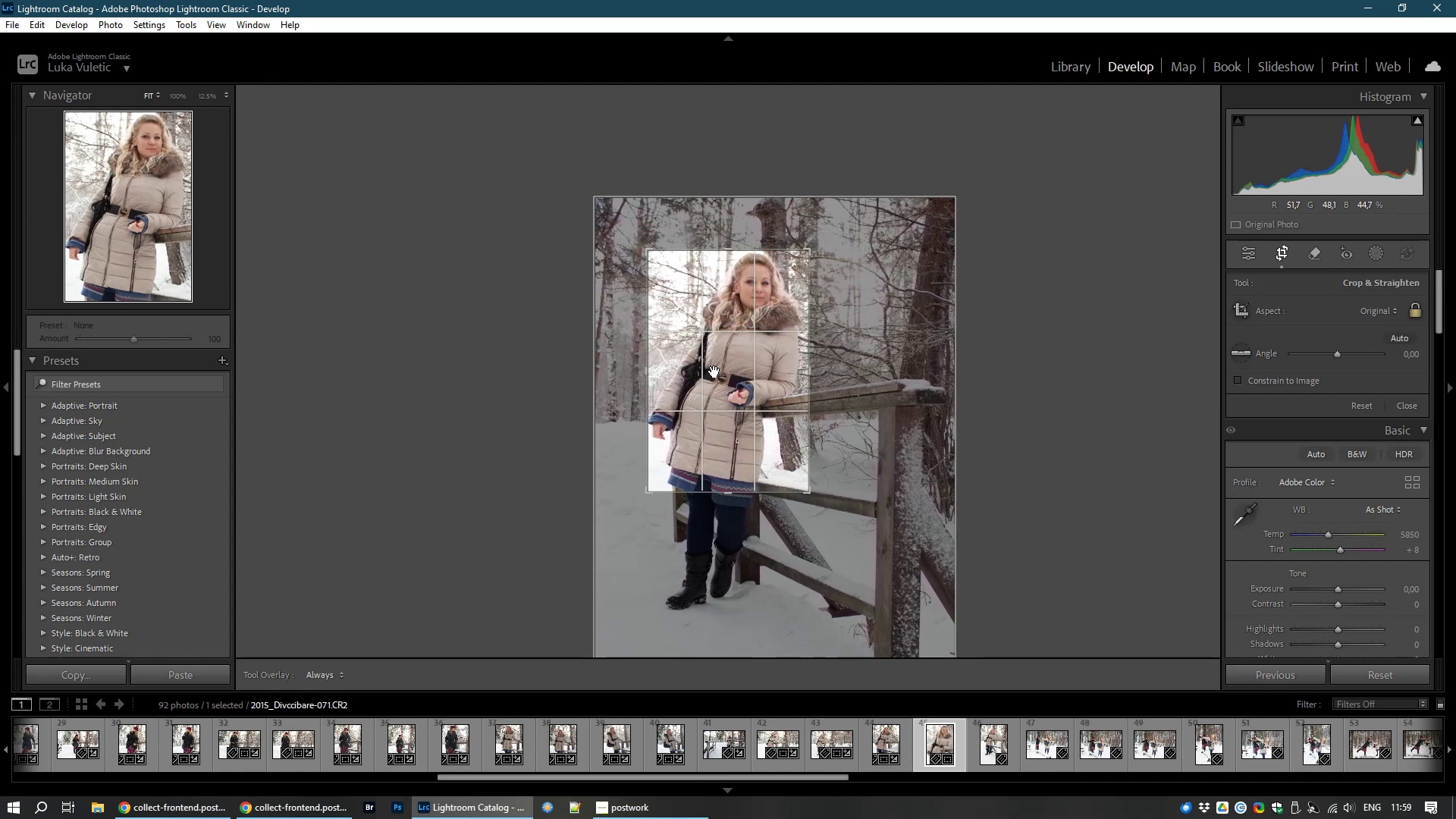 
left_click_drag(start_coordinate=[714, 372], to_coordinate=[713, 397])
 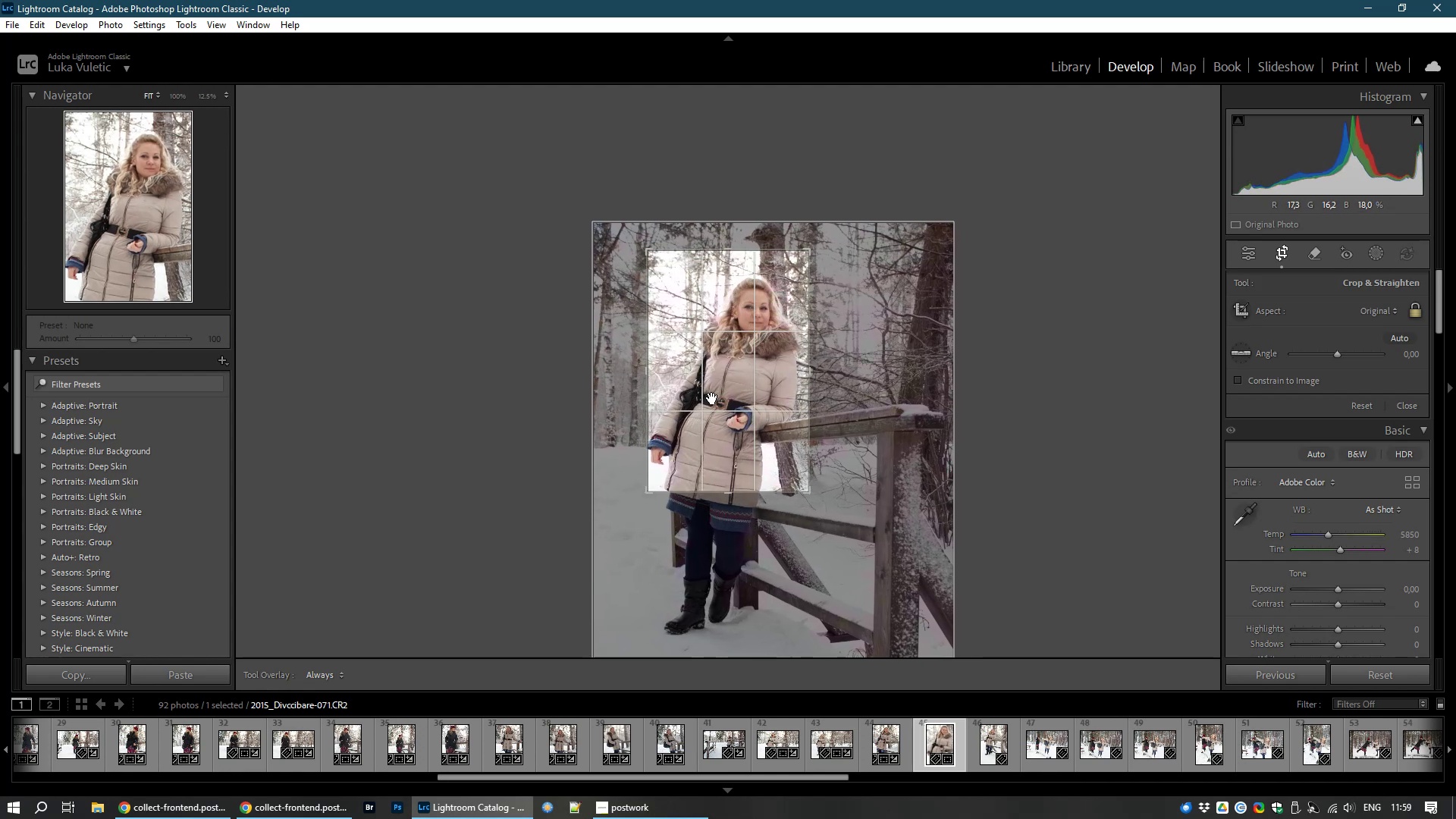 
left_click_drag(start_coordinate=[712, 398], to_coordinate=[714, 388])
 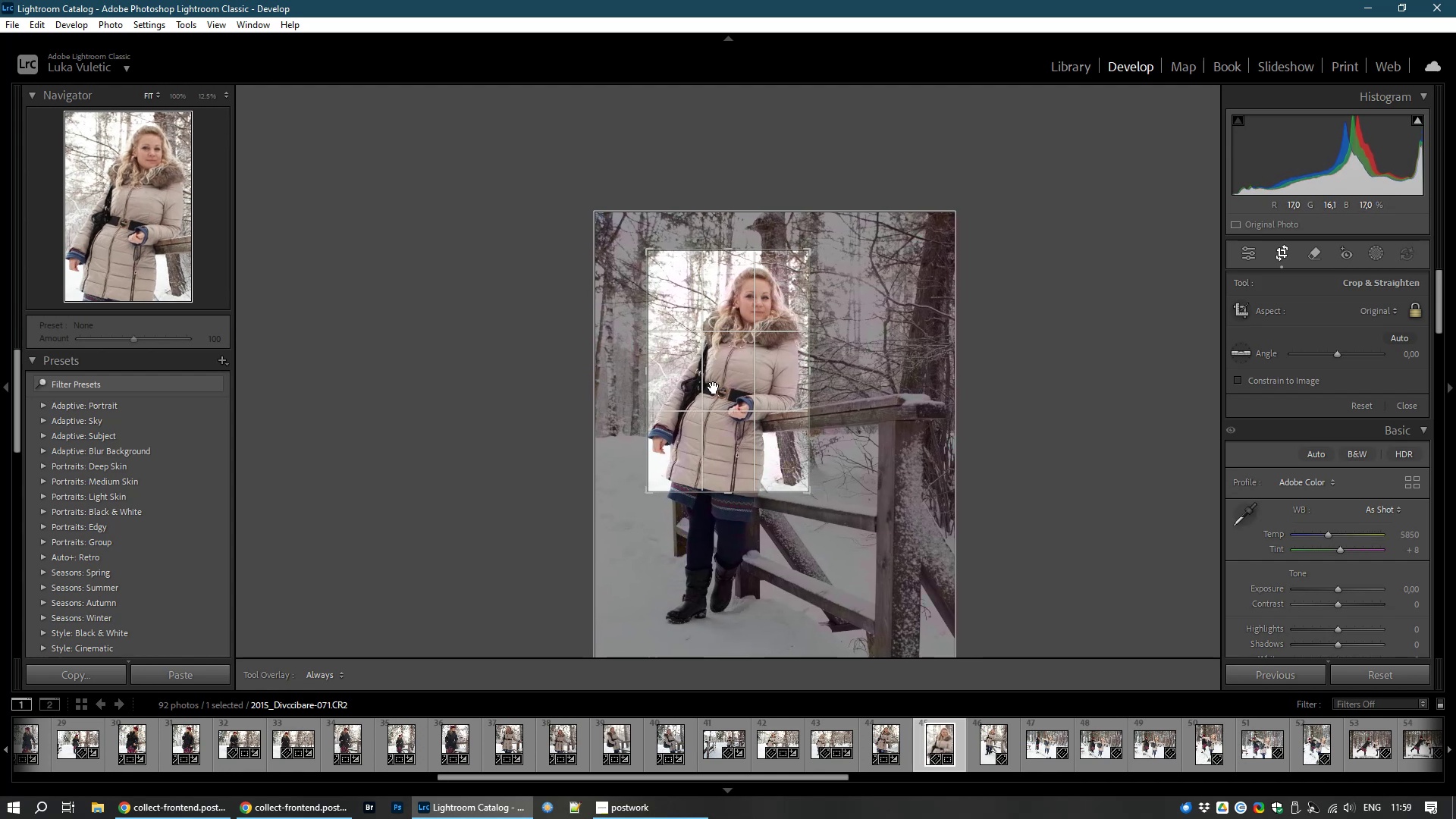 
double_click([714, 388])
 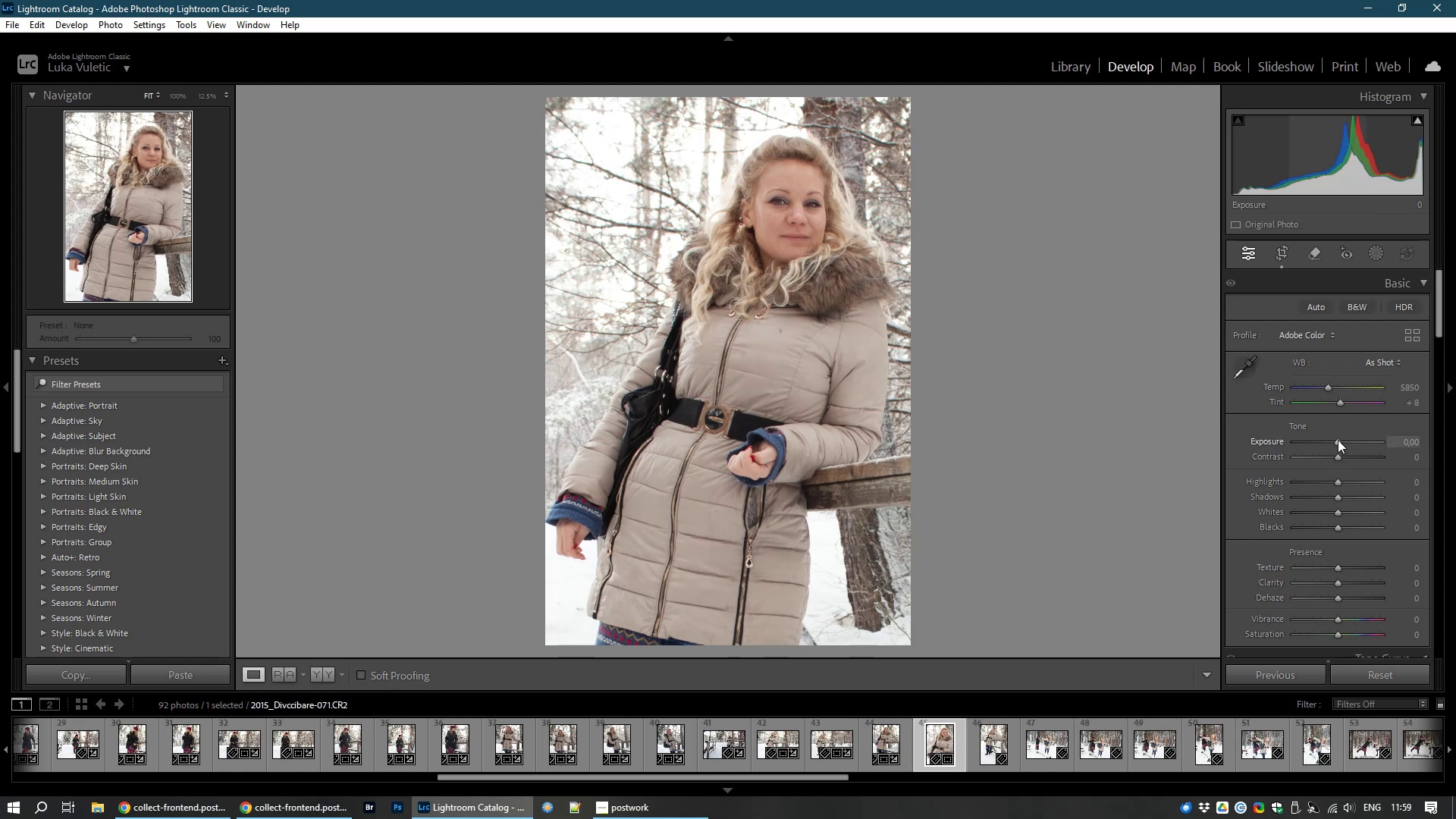 
wait(9.96)
 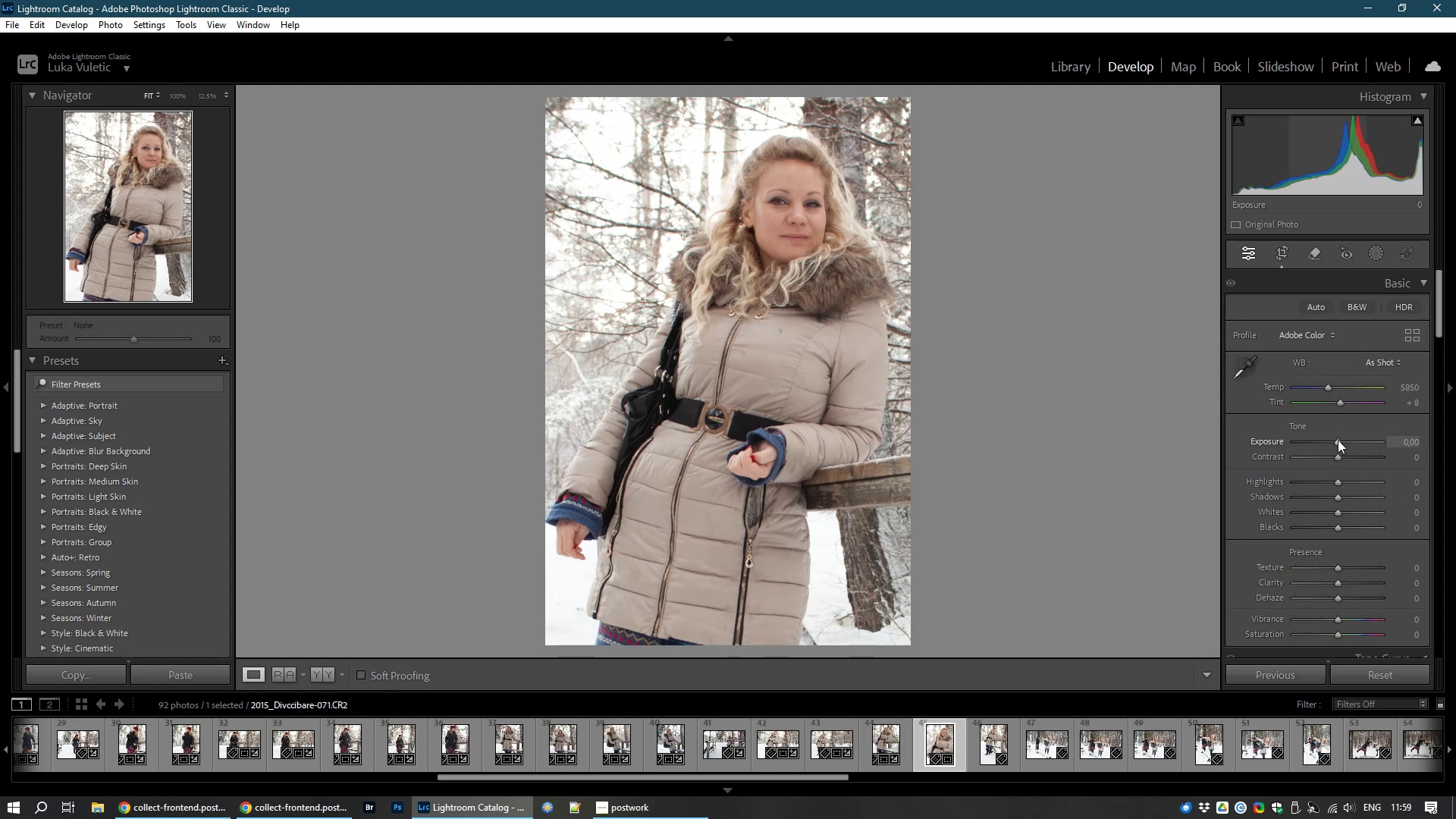 
left_click_drag(start_coordinate=[1338, 494], to_coordinate=[1348, 496])
 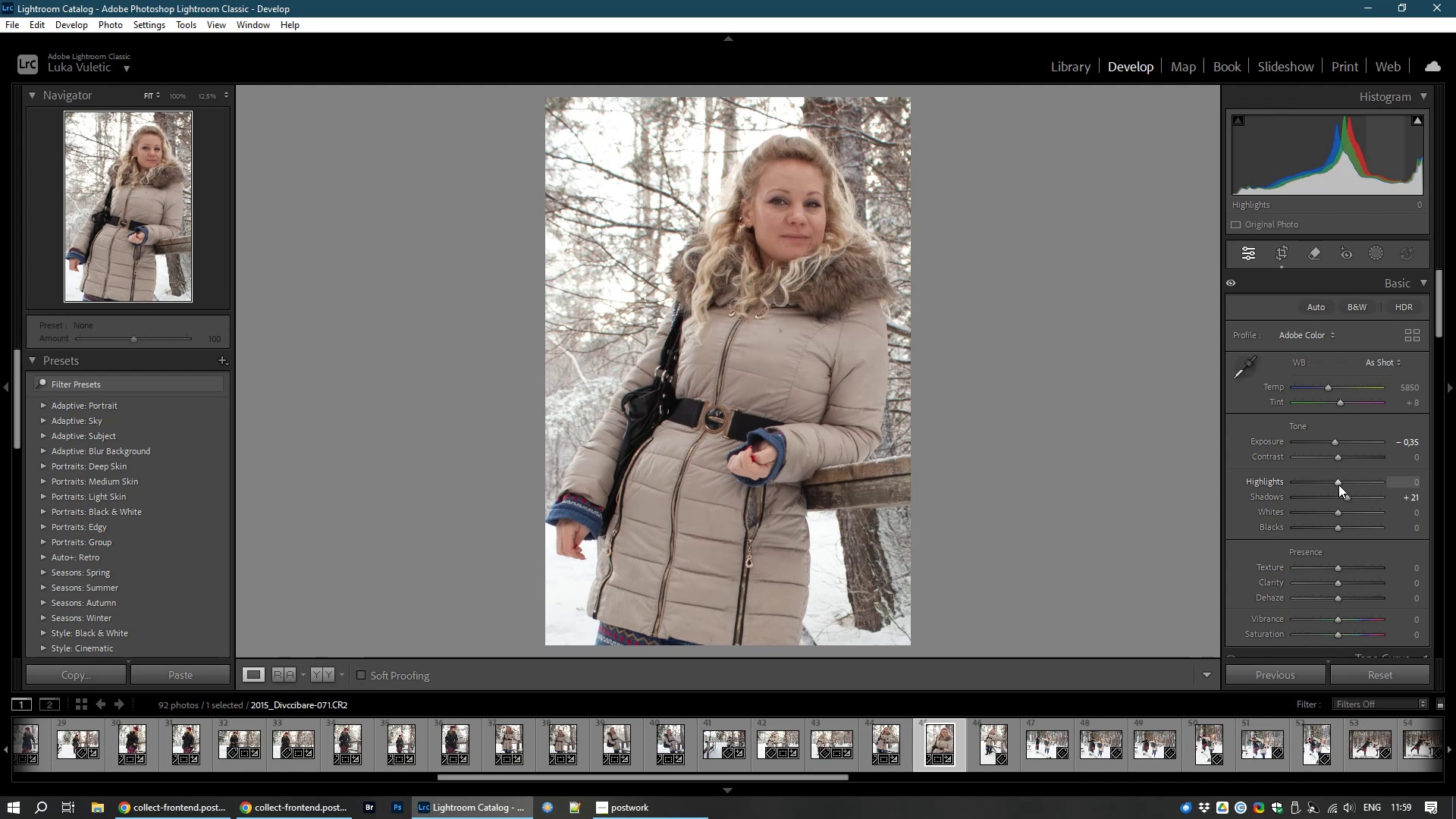 
left_click_drag(start_coordinate=[1338, 485], to_coordinate=[1308, 484])
 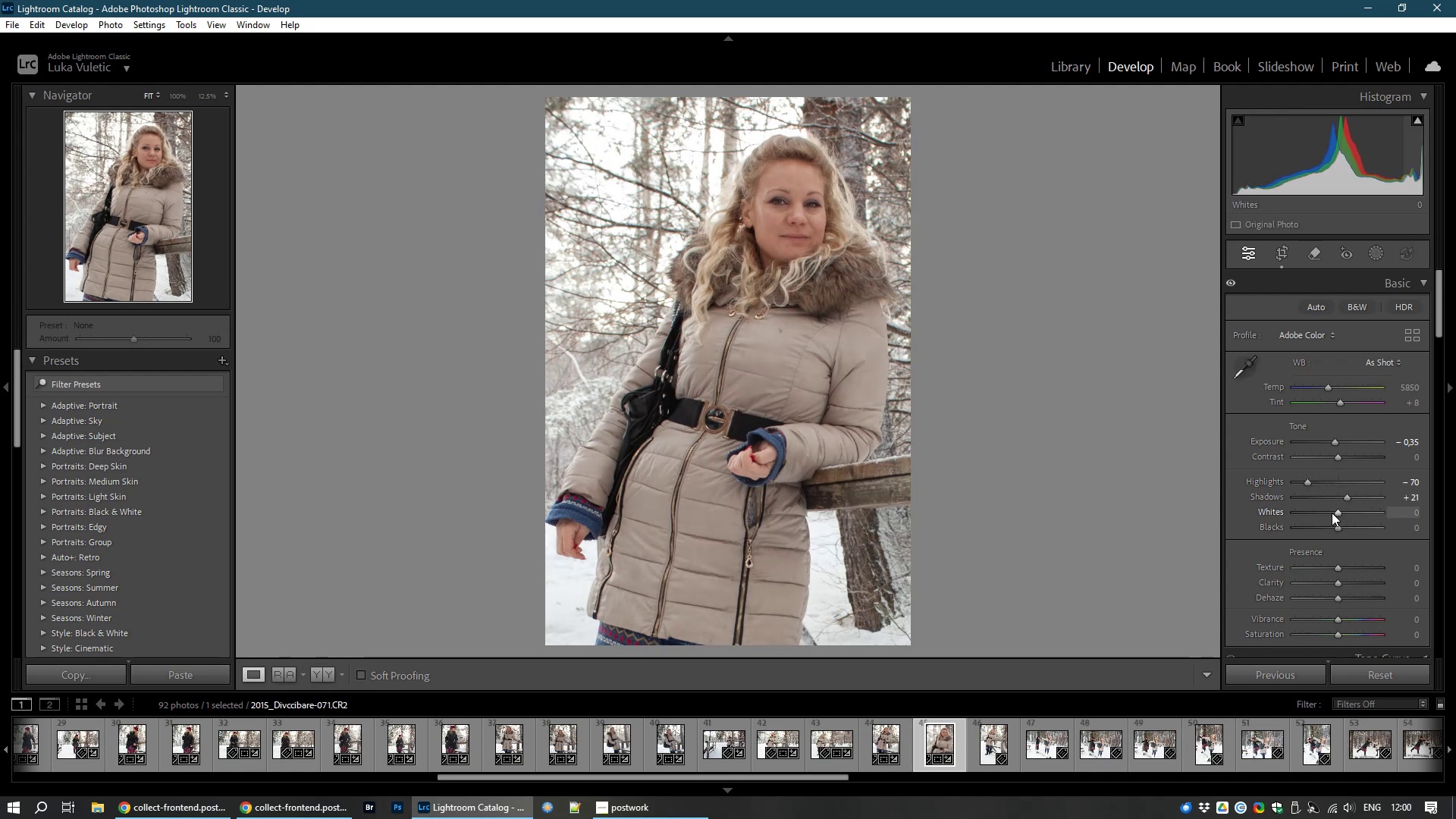 
left_click_drag(start_coordinate=[1336, 515], to_coordinate=[1346, 512])
 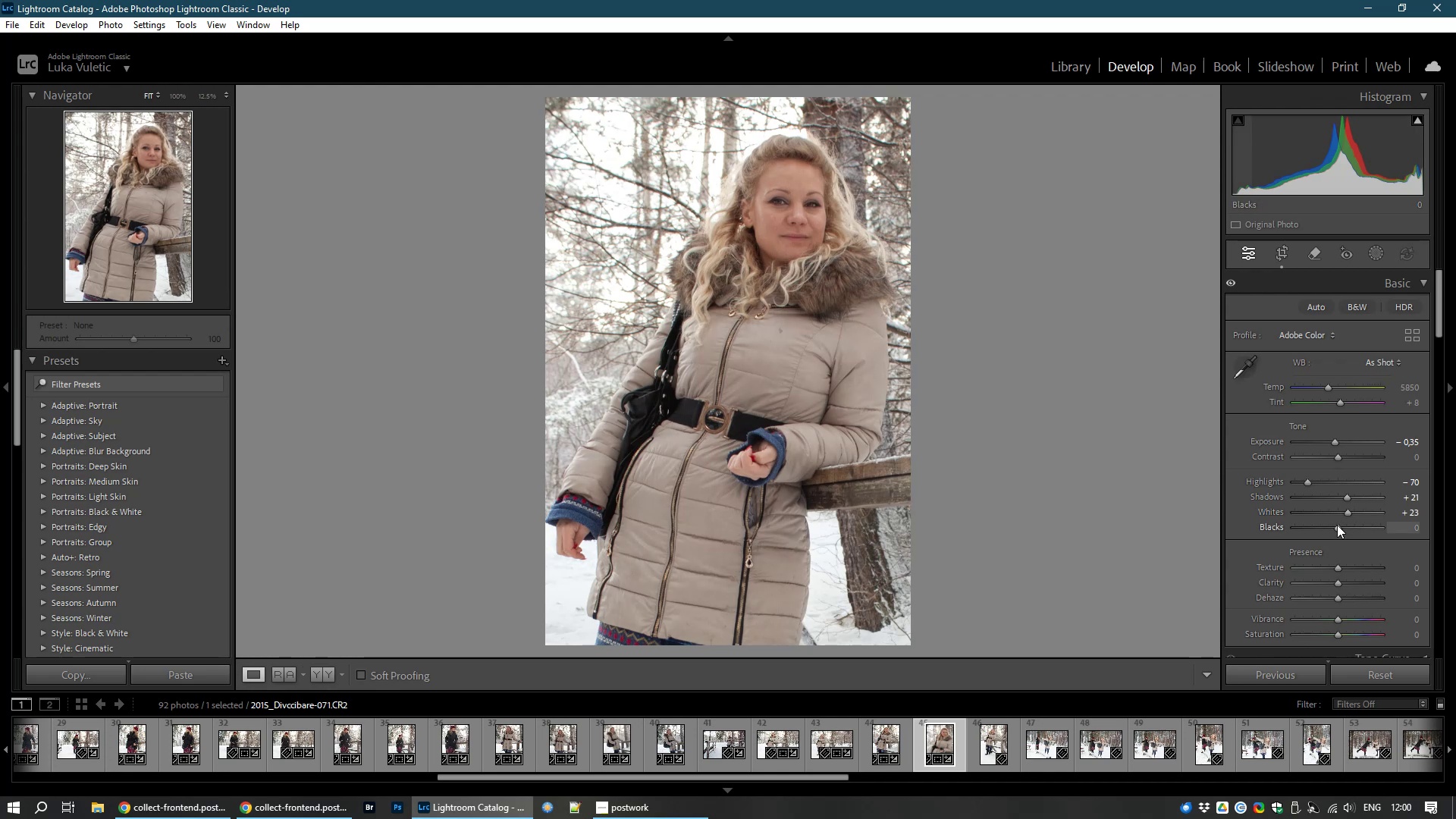 
left_click_drag(start_coordinate=[1338, 526], to_coordinate=[1324, 525])
 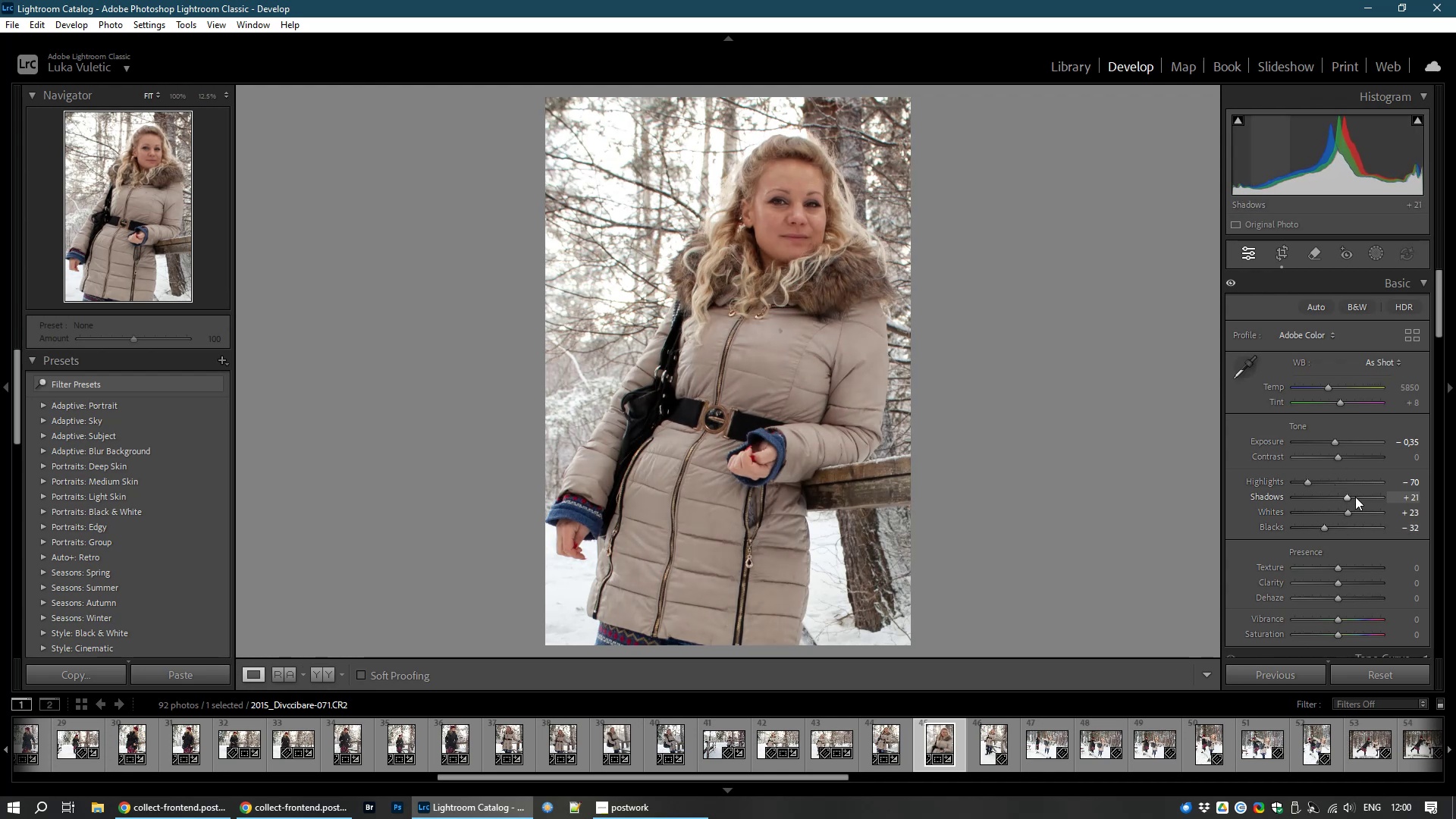 
left_click_drag(start_coordinate=[1346, 496], to_coordinate=[1359, 493])
 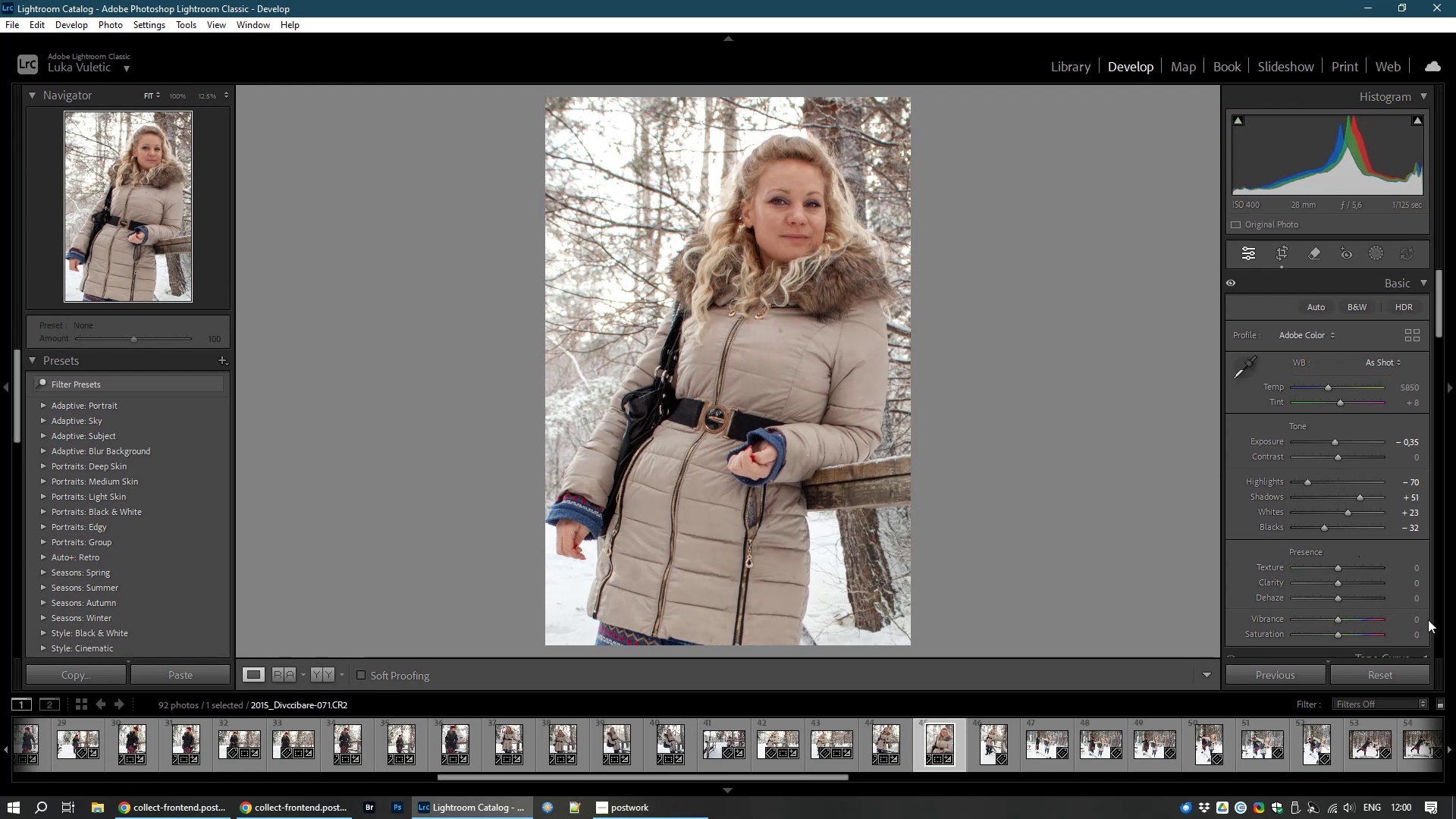 
left_click([1403, 620])
 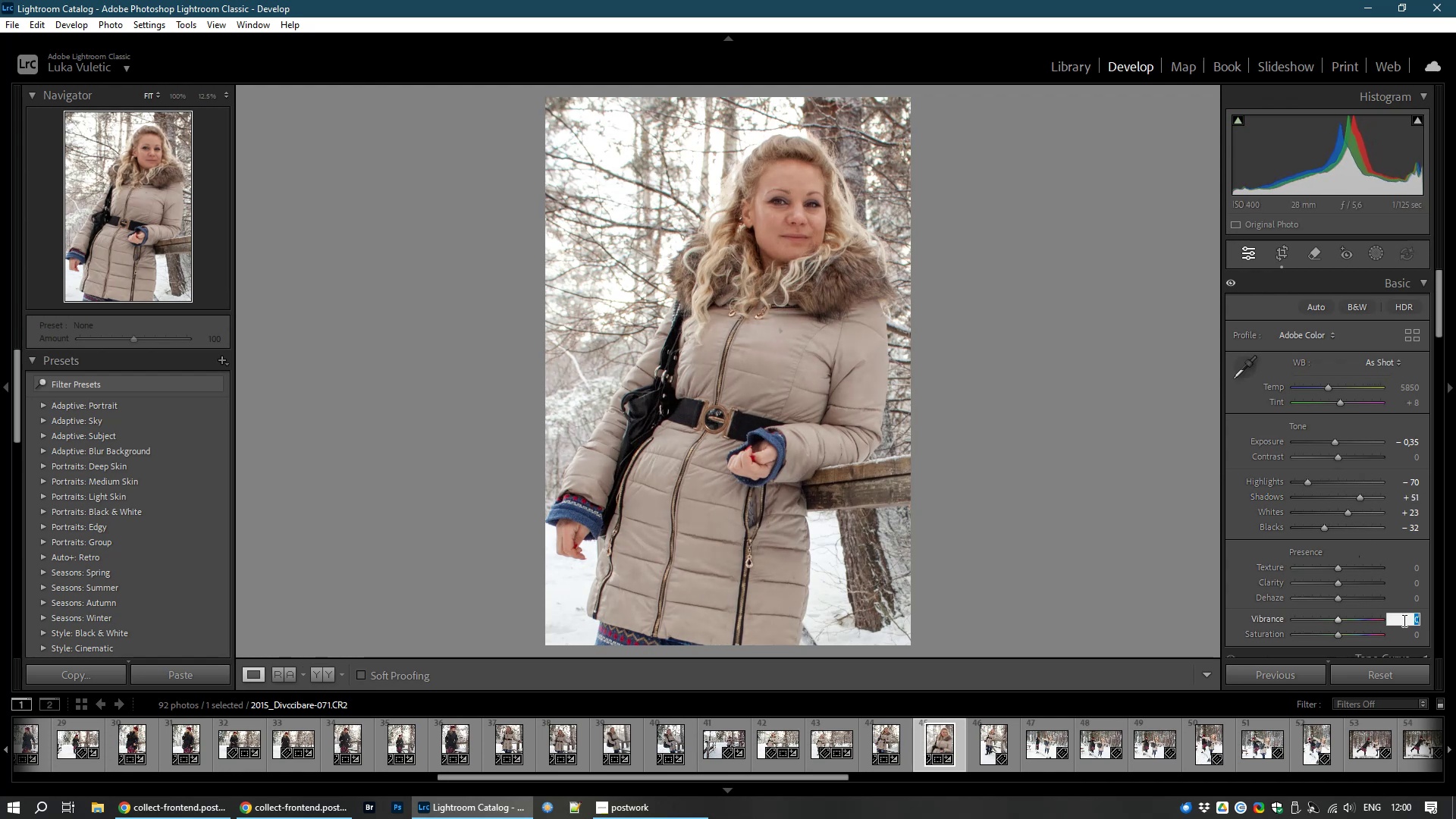 
key(Numpad1)
 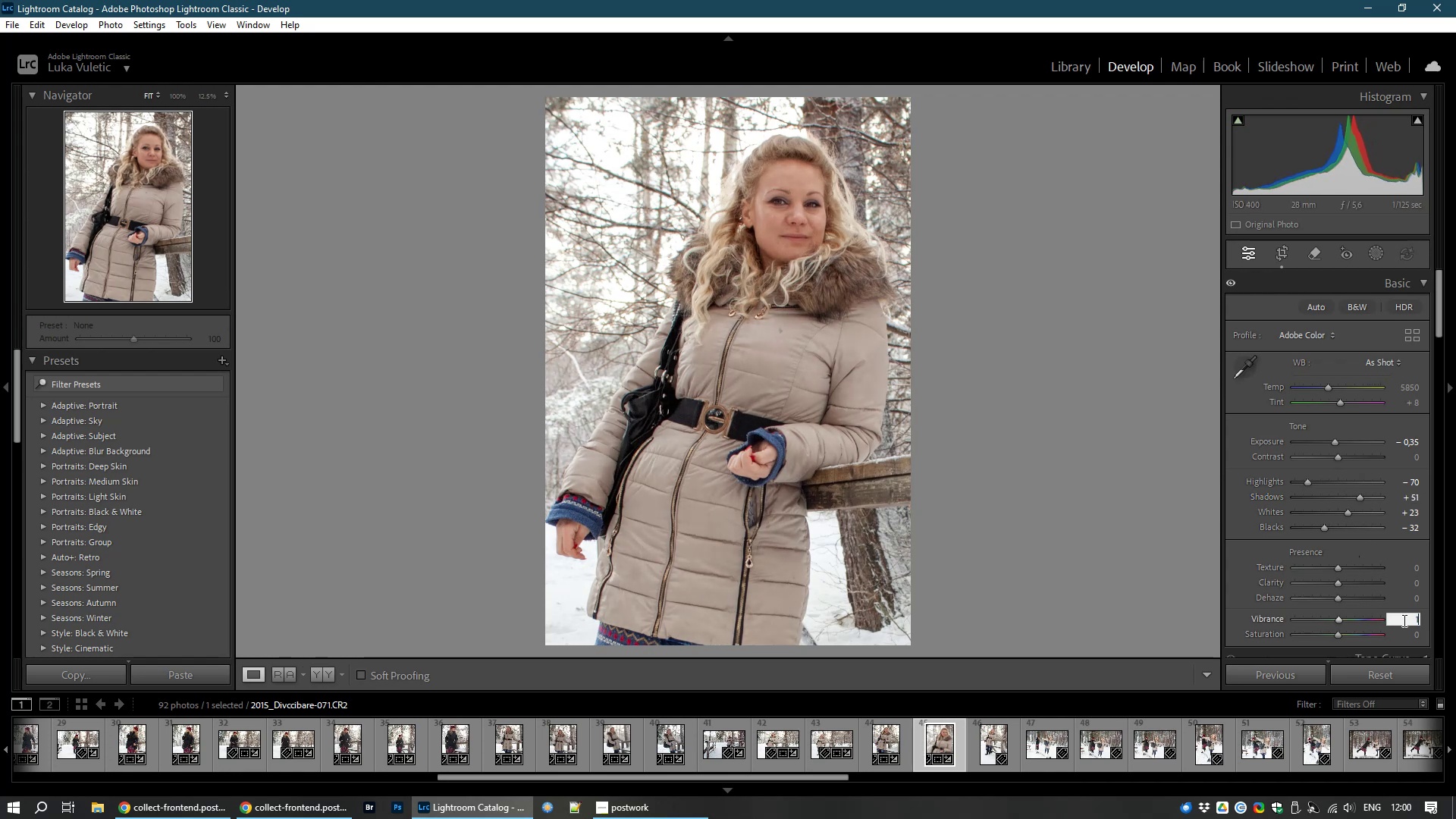 
key(Numpad0)
 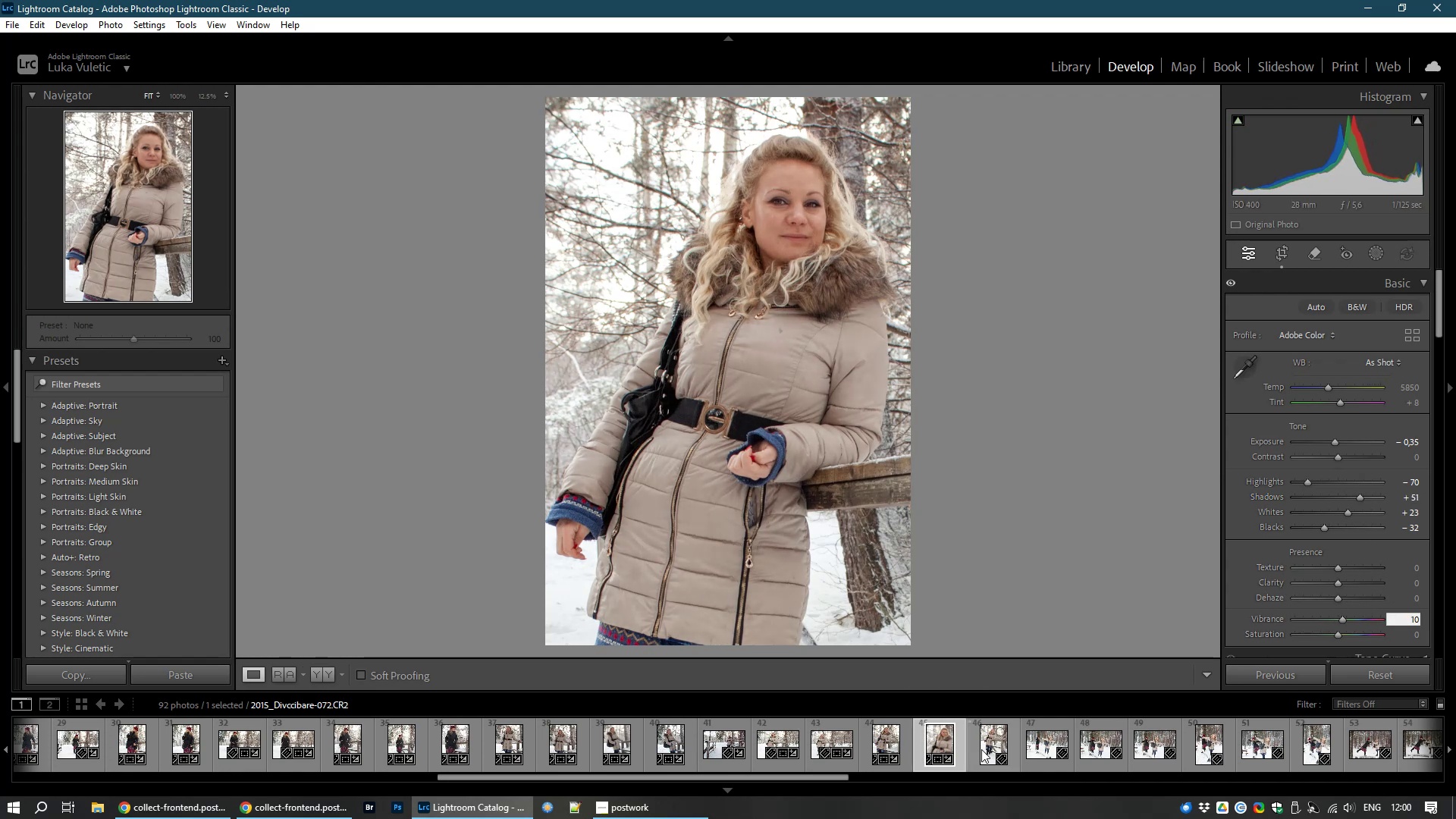 
left_click([988, 738])
 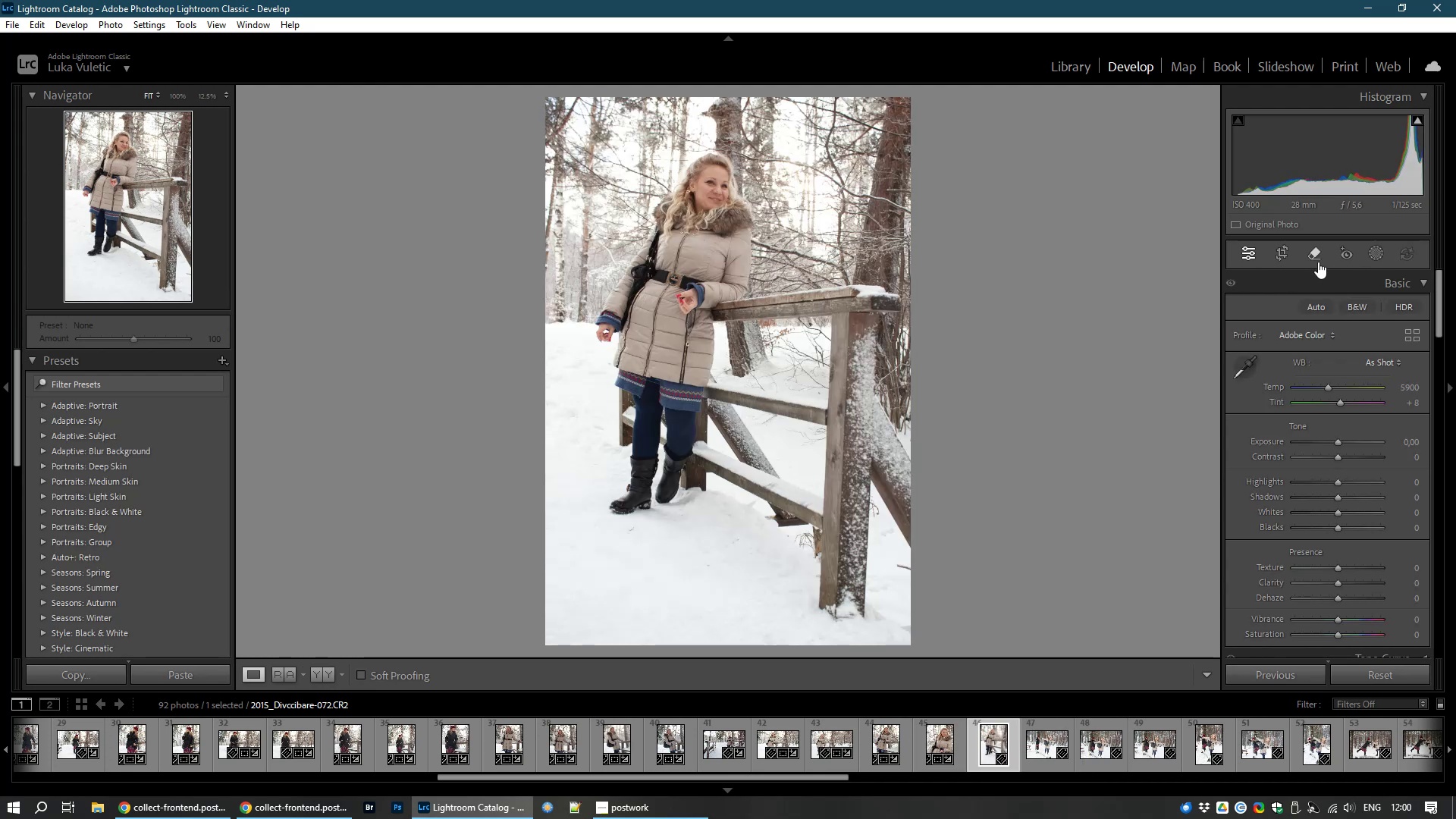 
wait(5.26)
 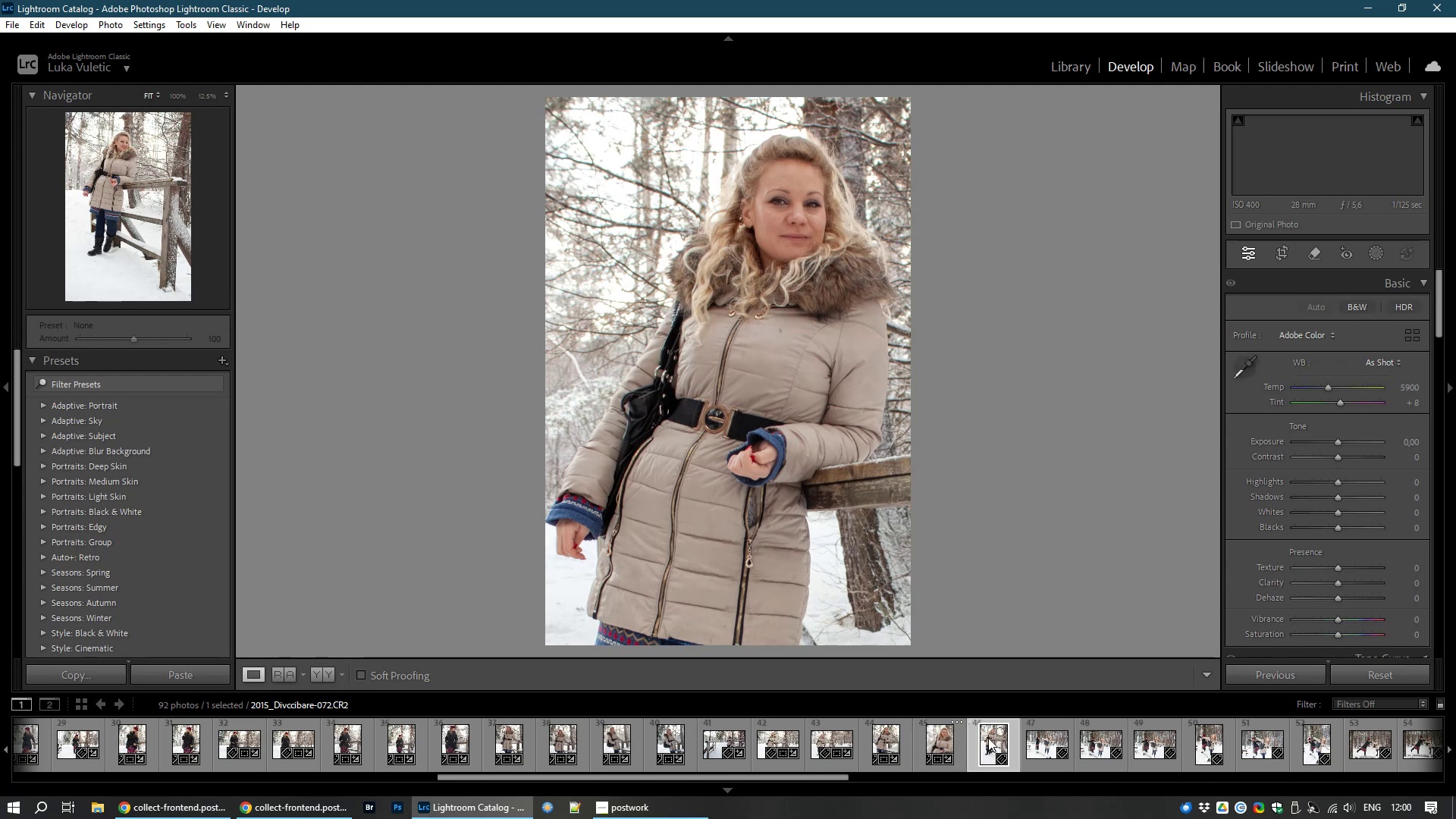 
left_click([1279, 251])
 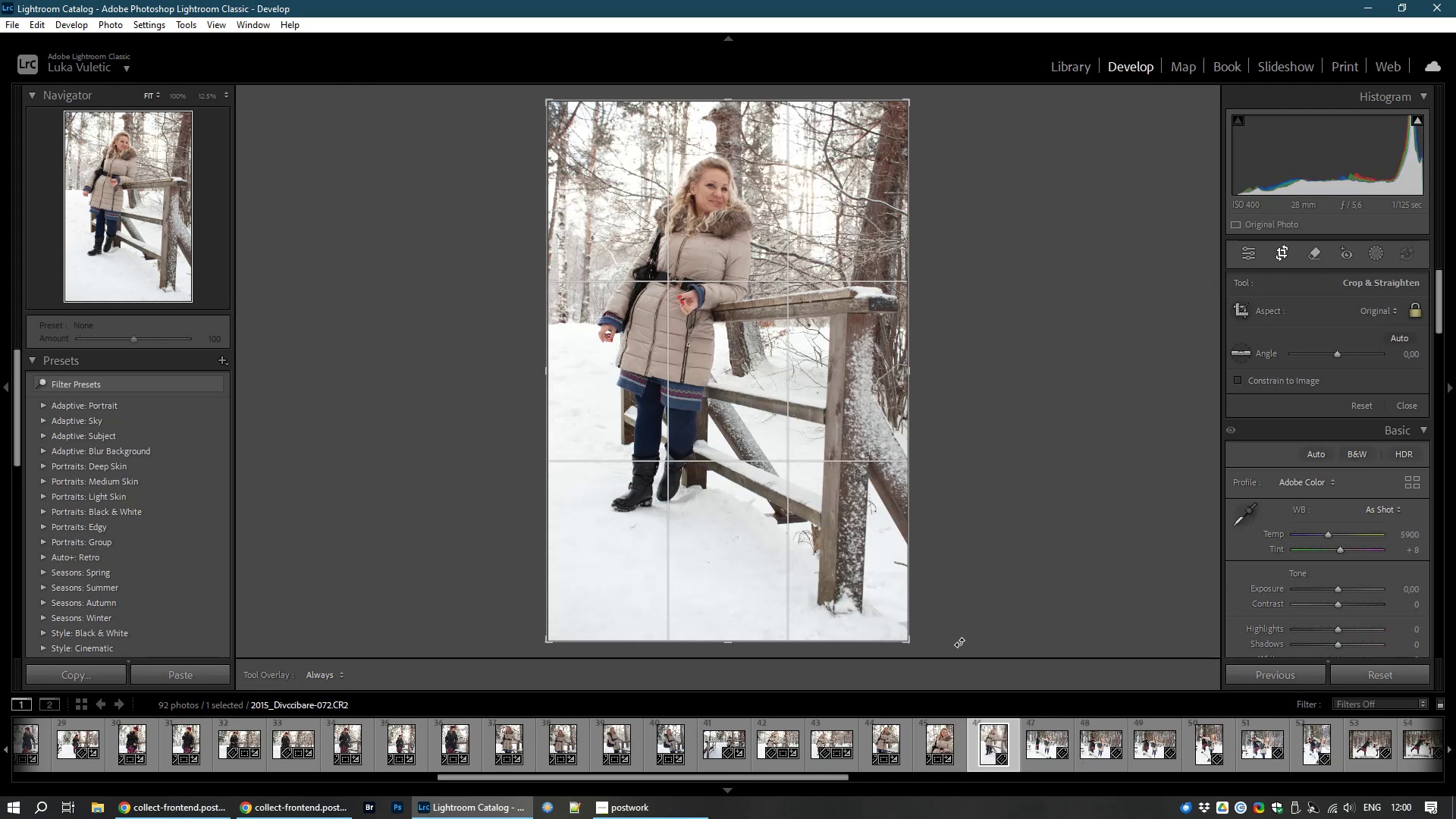 
left_click_drag(start_coordinate=[959, 654], to_coordinate=[974, 643])
 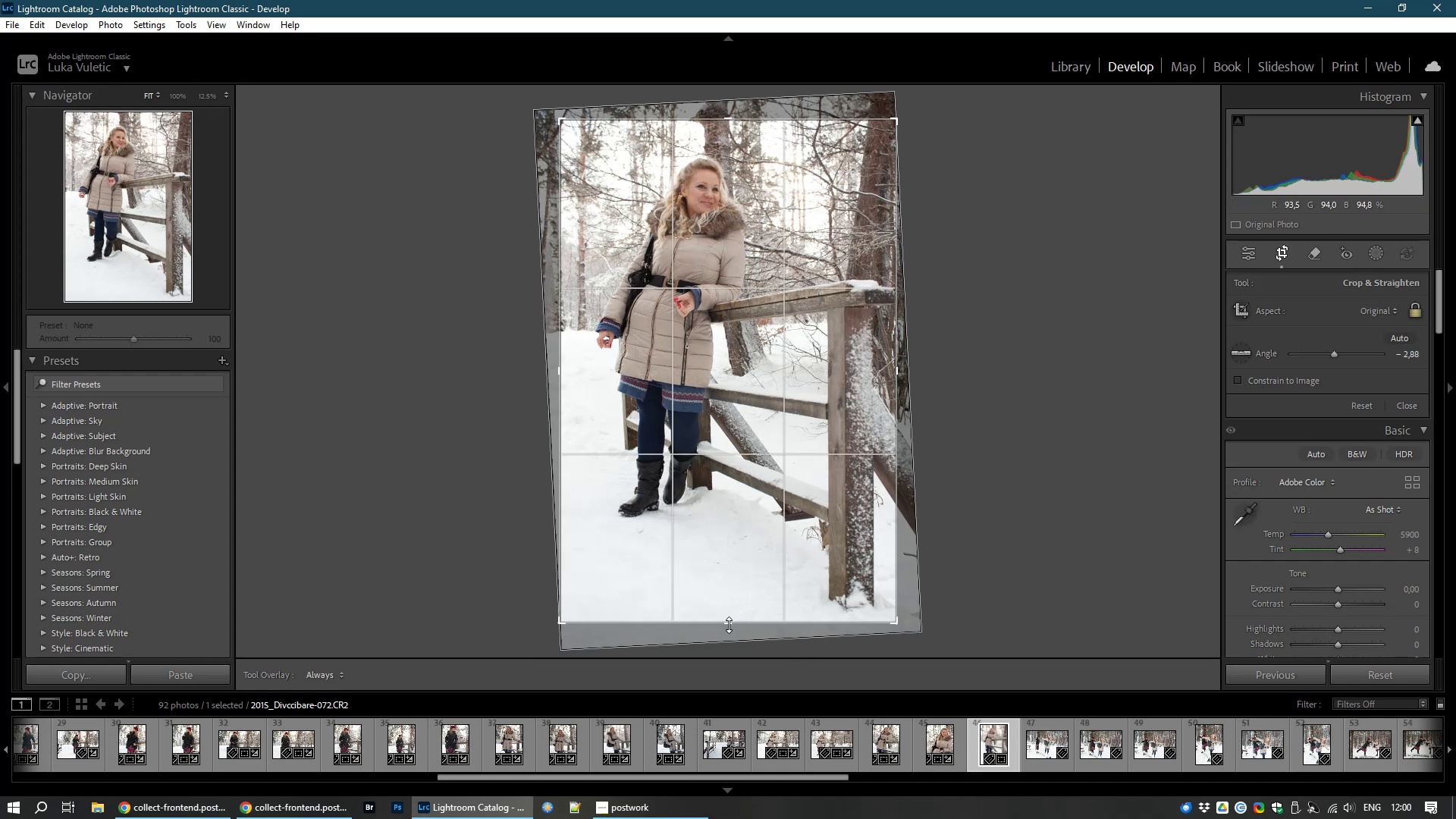 
left_click_drag(start_coordinate=[729, 625], to_coordinate=[730, 586])
 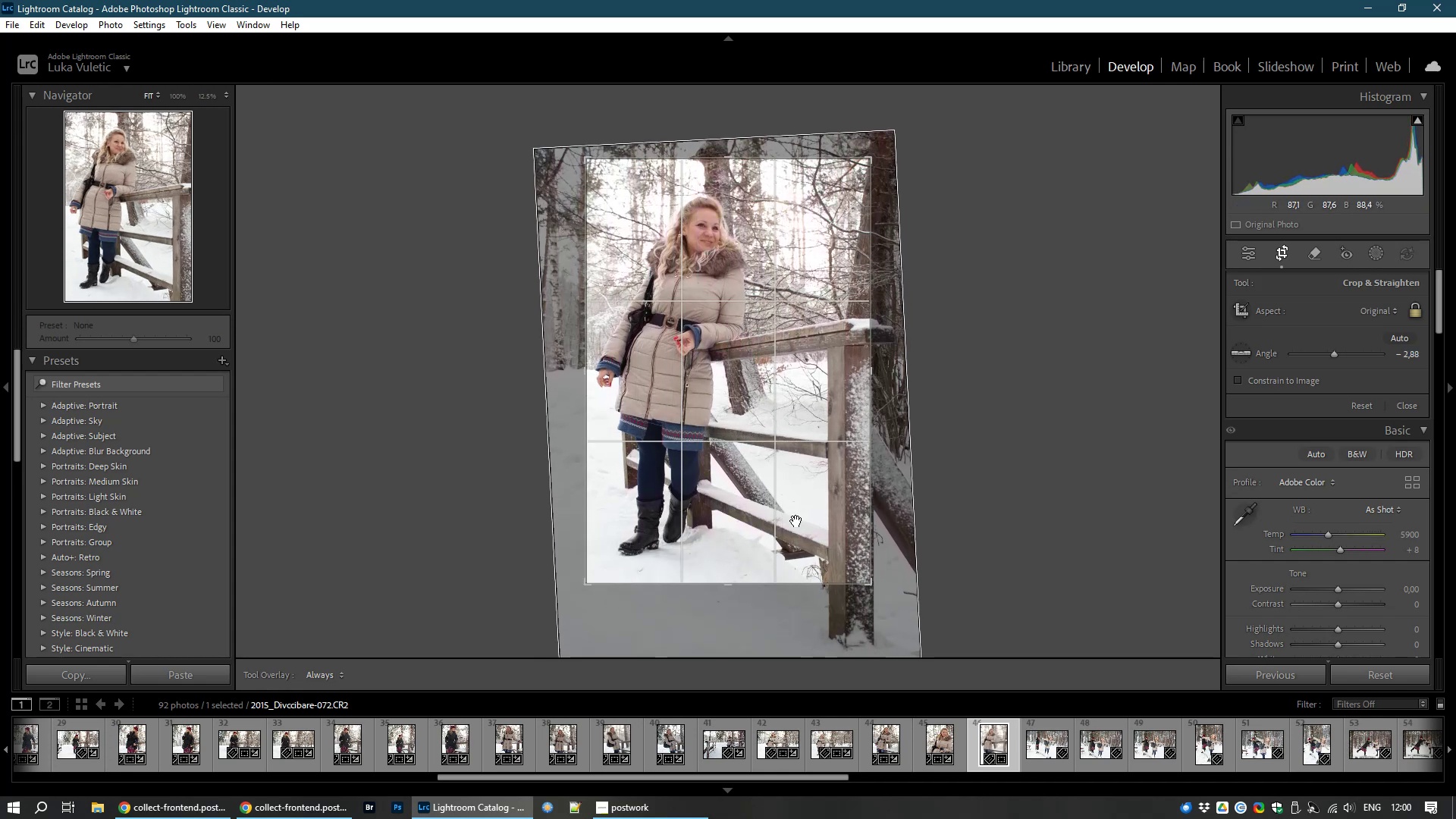 
left_click_drag(start_coordinate=[794, 520], to_coordinate=[820, 521])
 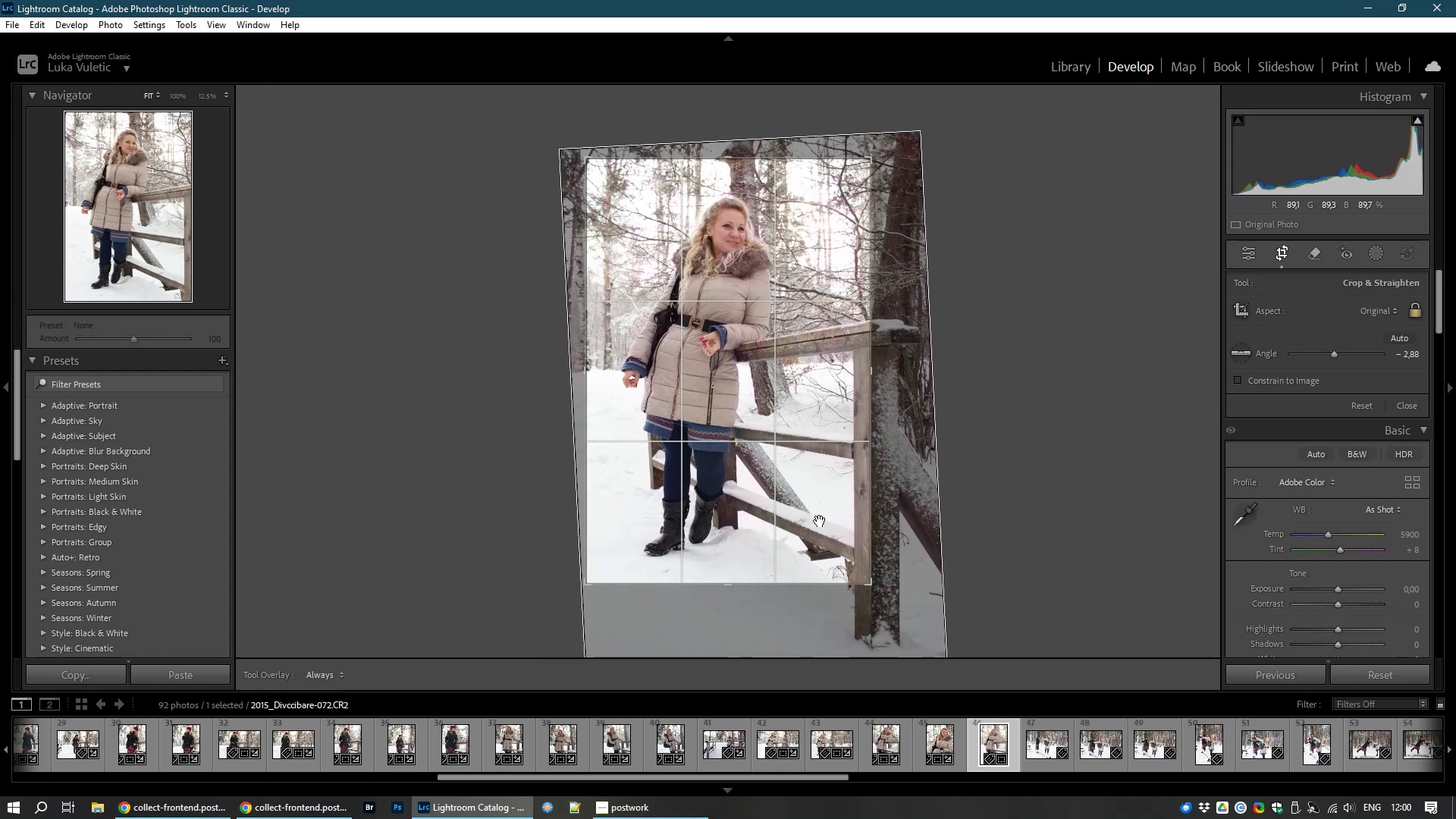 
double_click([820, 521])
 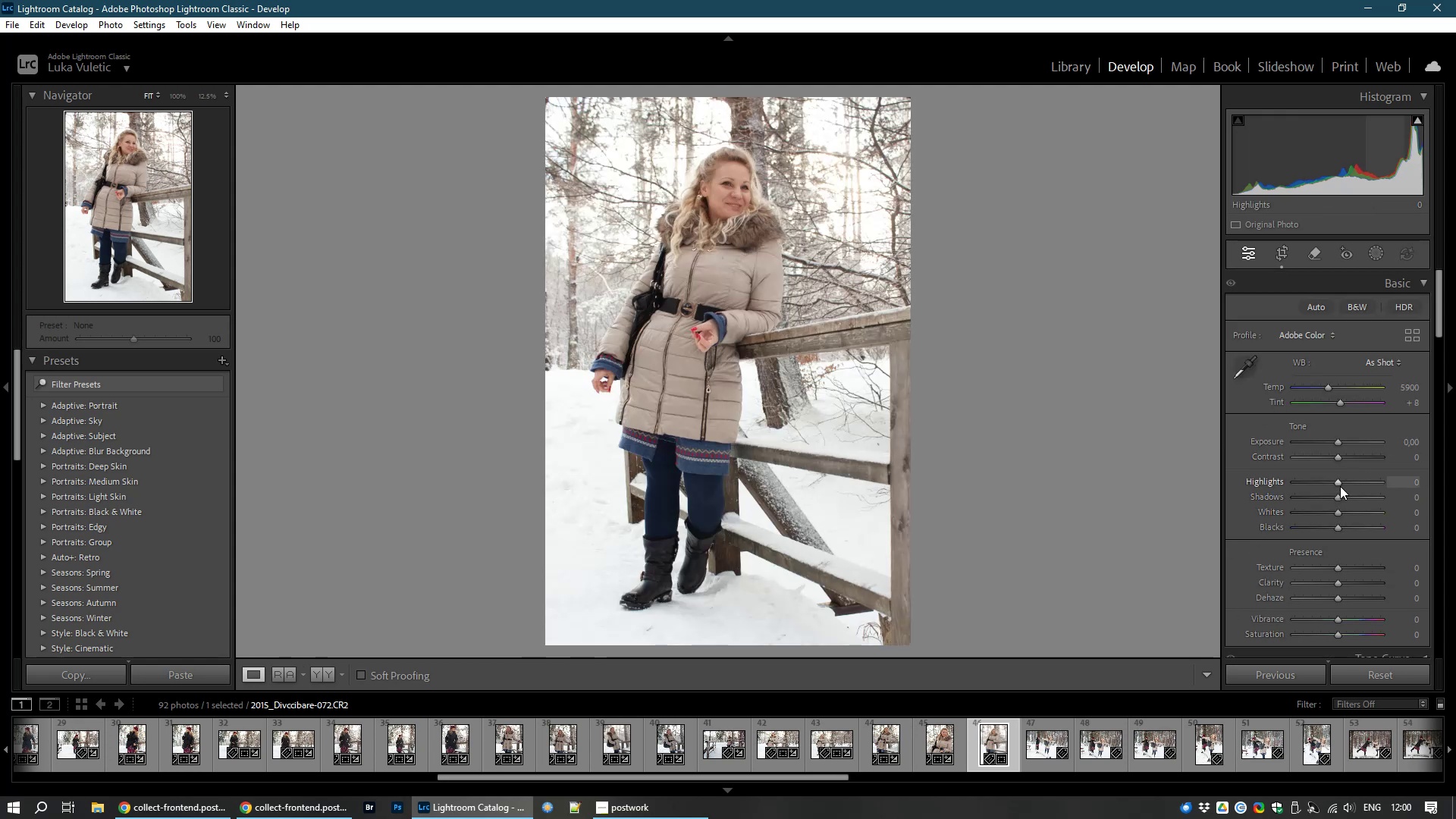 
wait(6.58)
 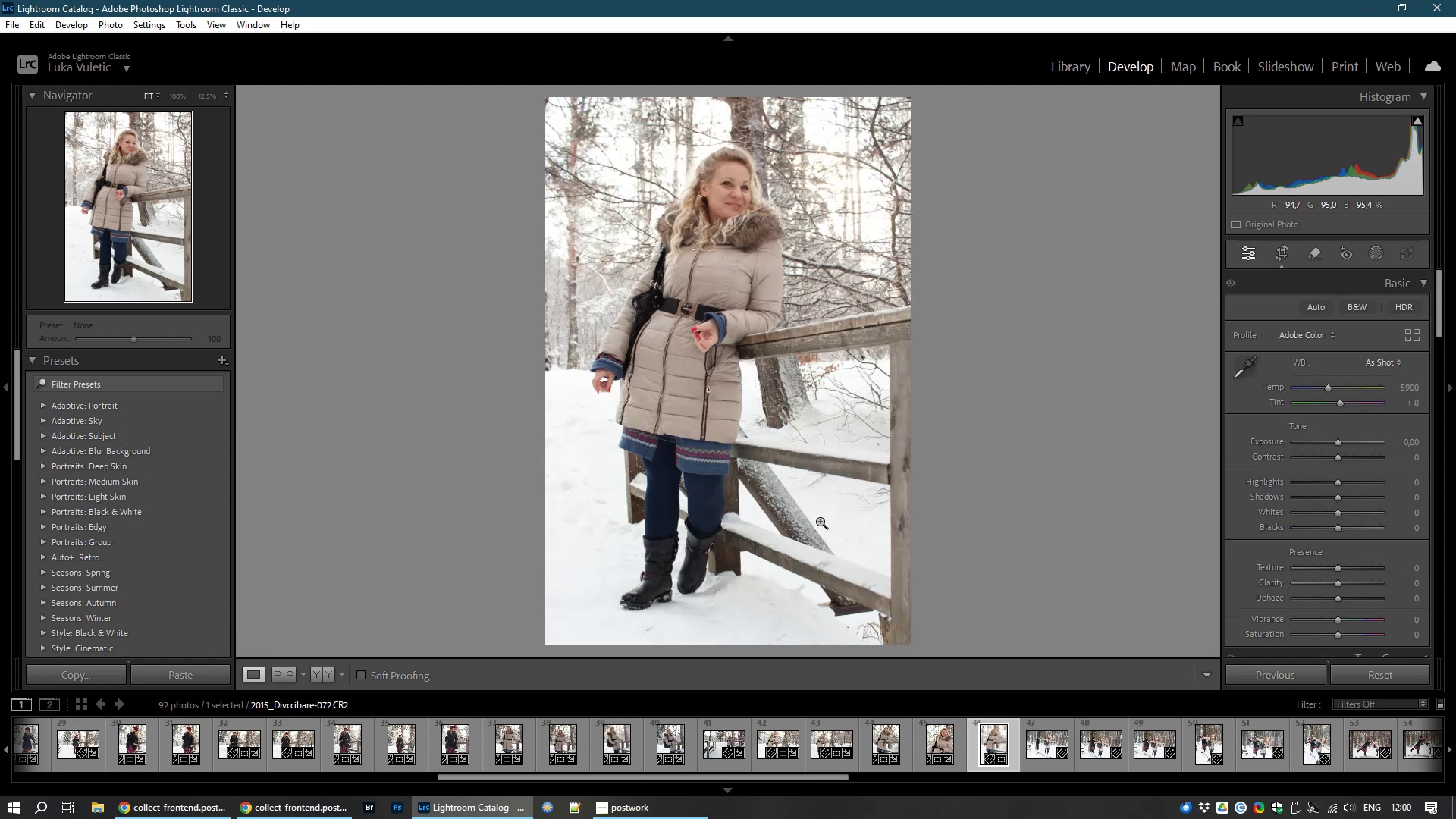 
left_click_drag(start_coordinate=[1340, 458], to_coordinate=[1344, 458])
 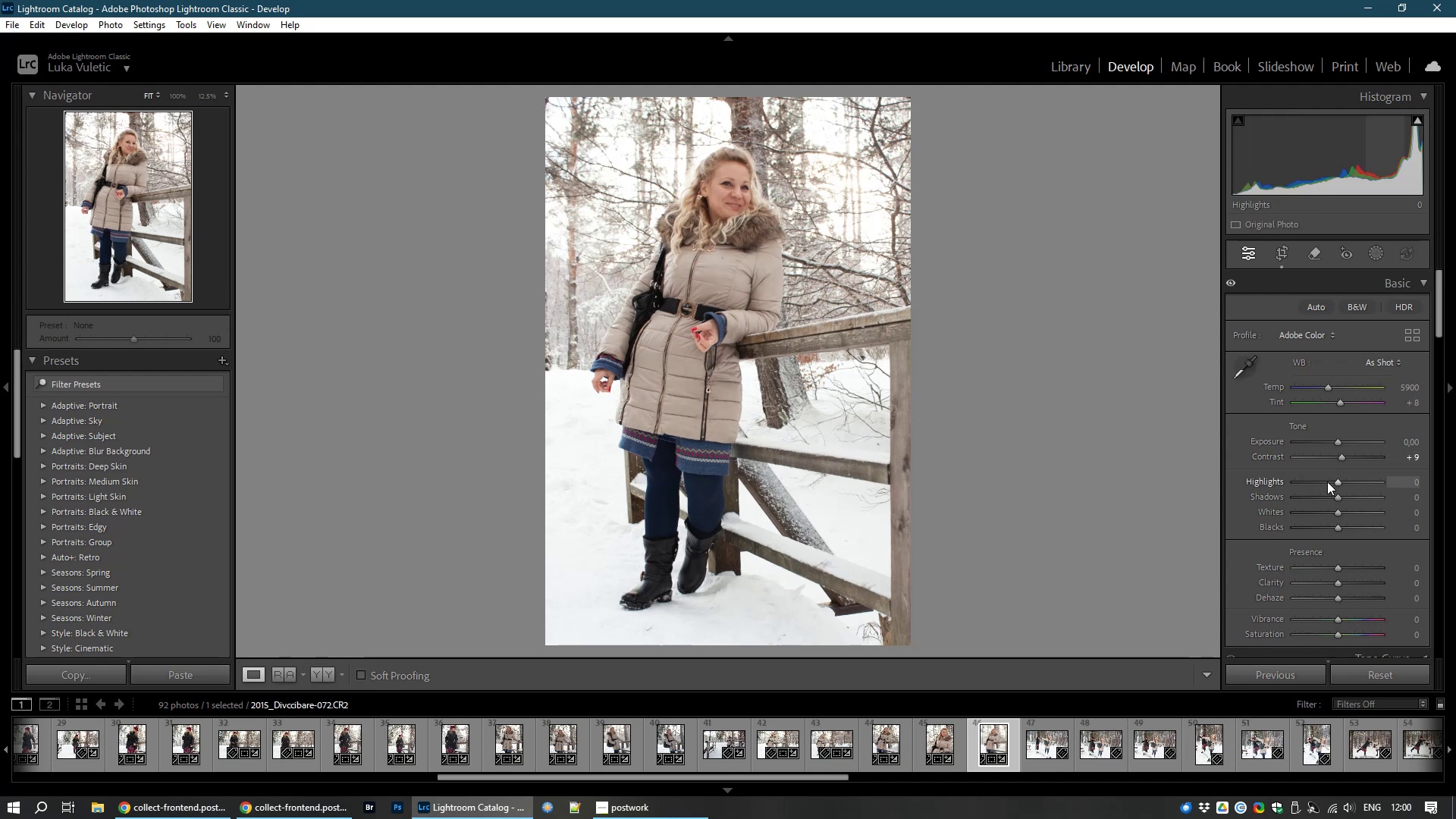 
left_click_drag(start_coordinate=[1338, 482], to_coordinate=[1316, 484])
 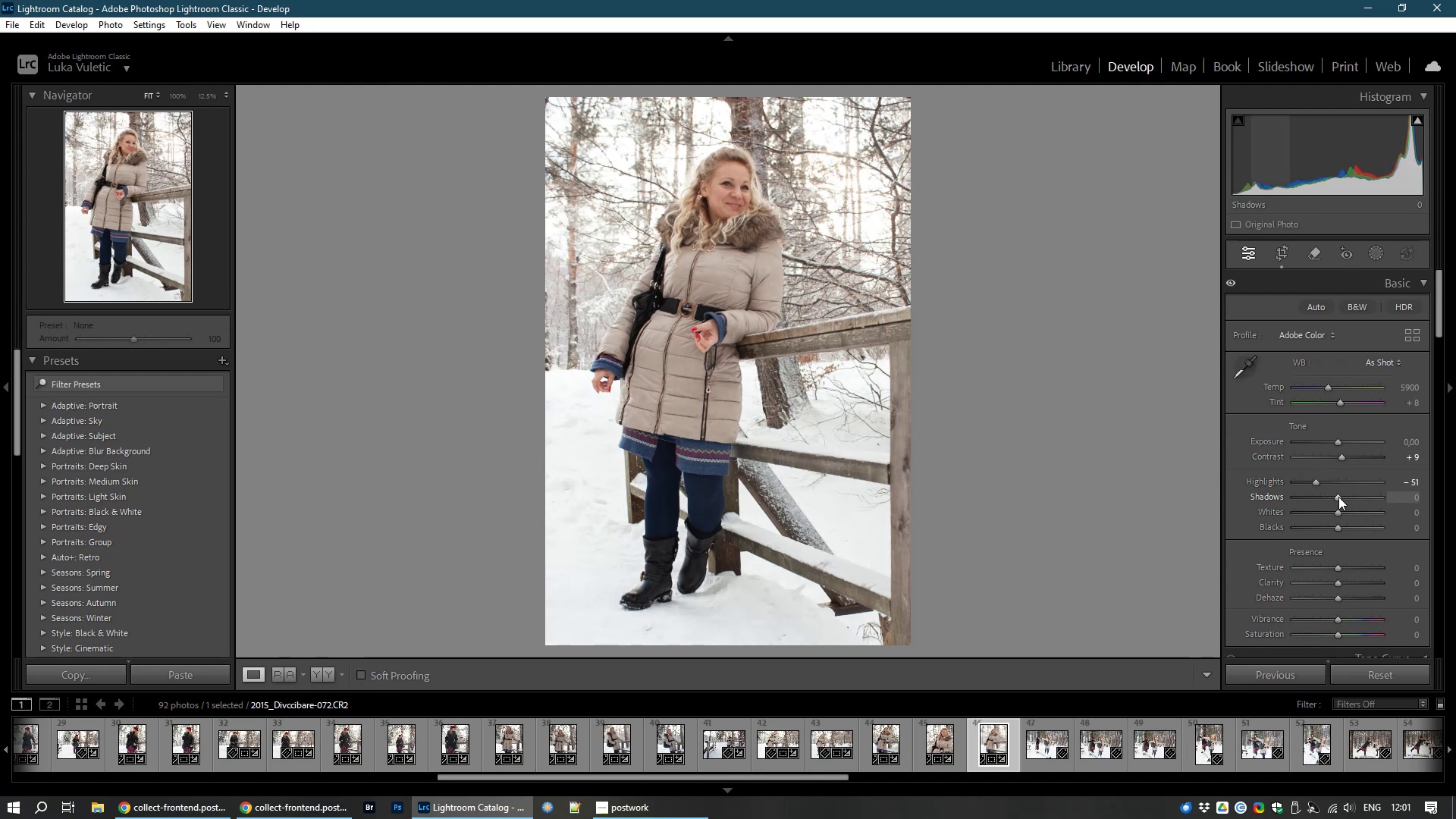 
left_click_drag(start_coordinate=[1338, 497], to_coordinate=[1346, 497])
 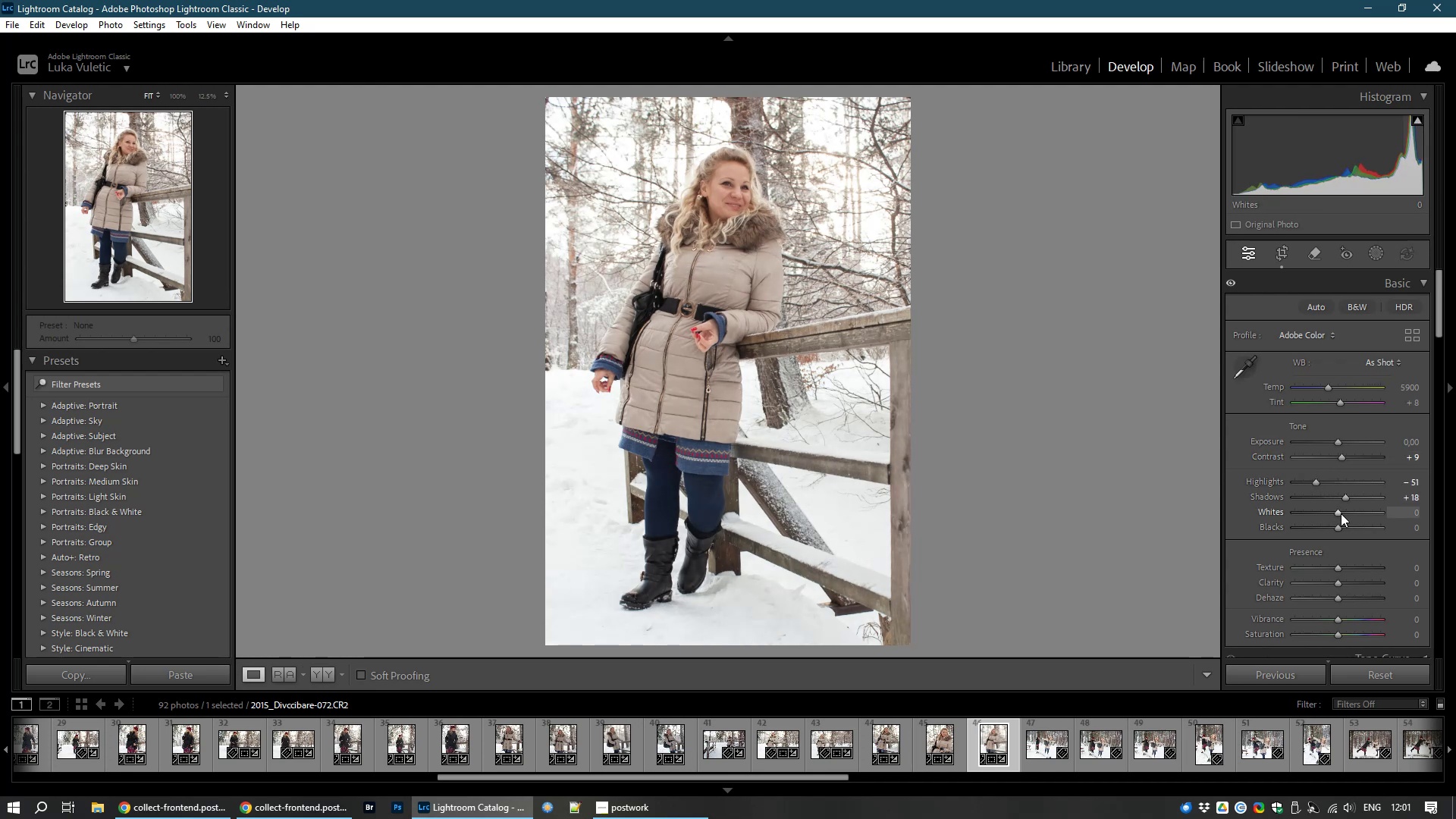 
left_click_drag(start_coordinate=[1338, 514], to_coordinate=[1343, 514])
 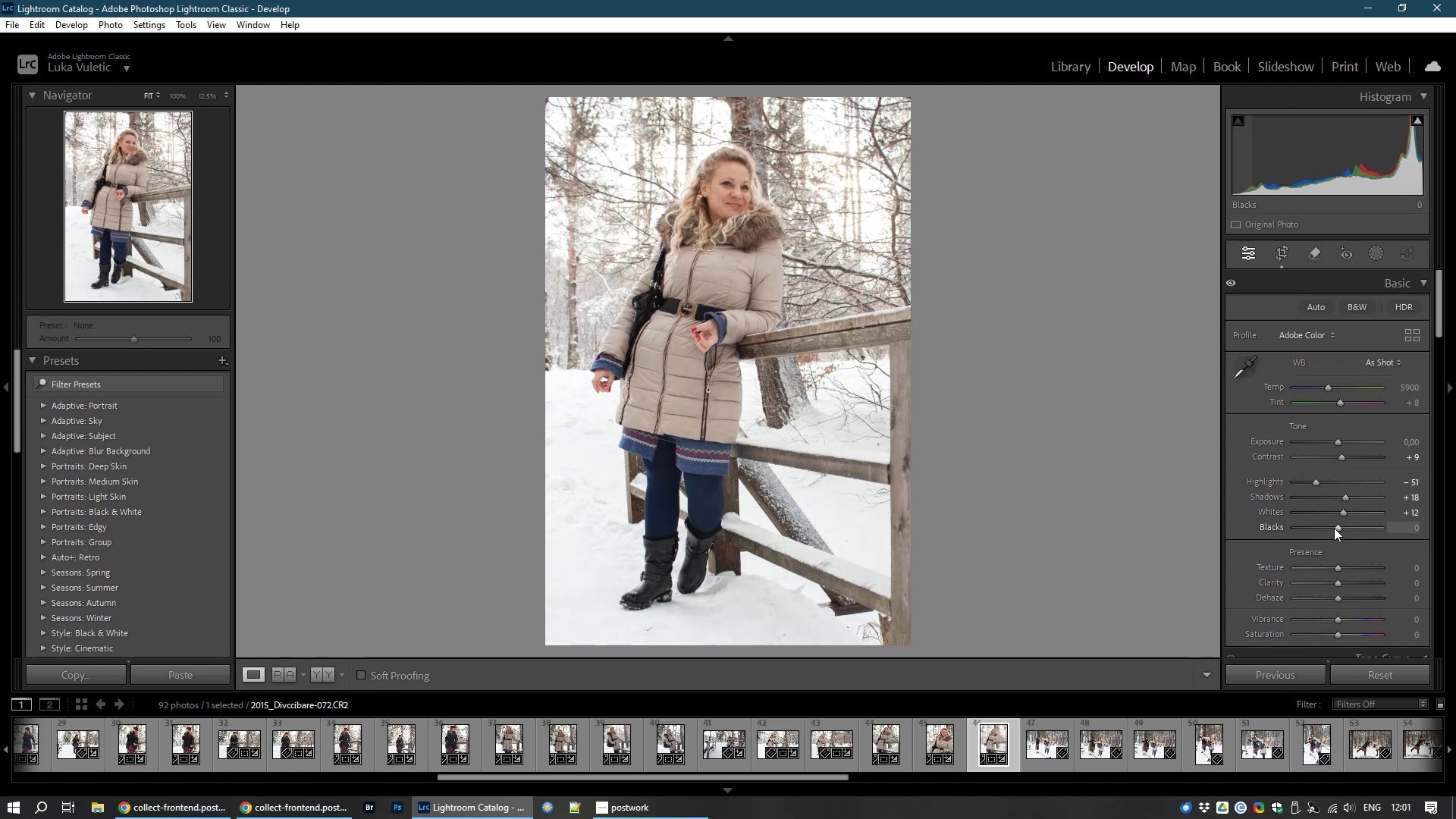 
left_click_drag(start_coordinate=[1336, 524], to_coordinate=[1323, 522])
 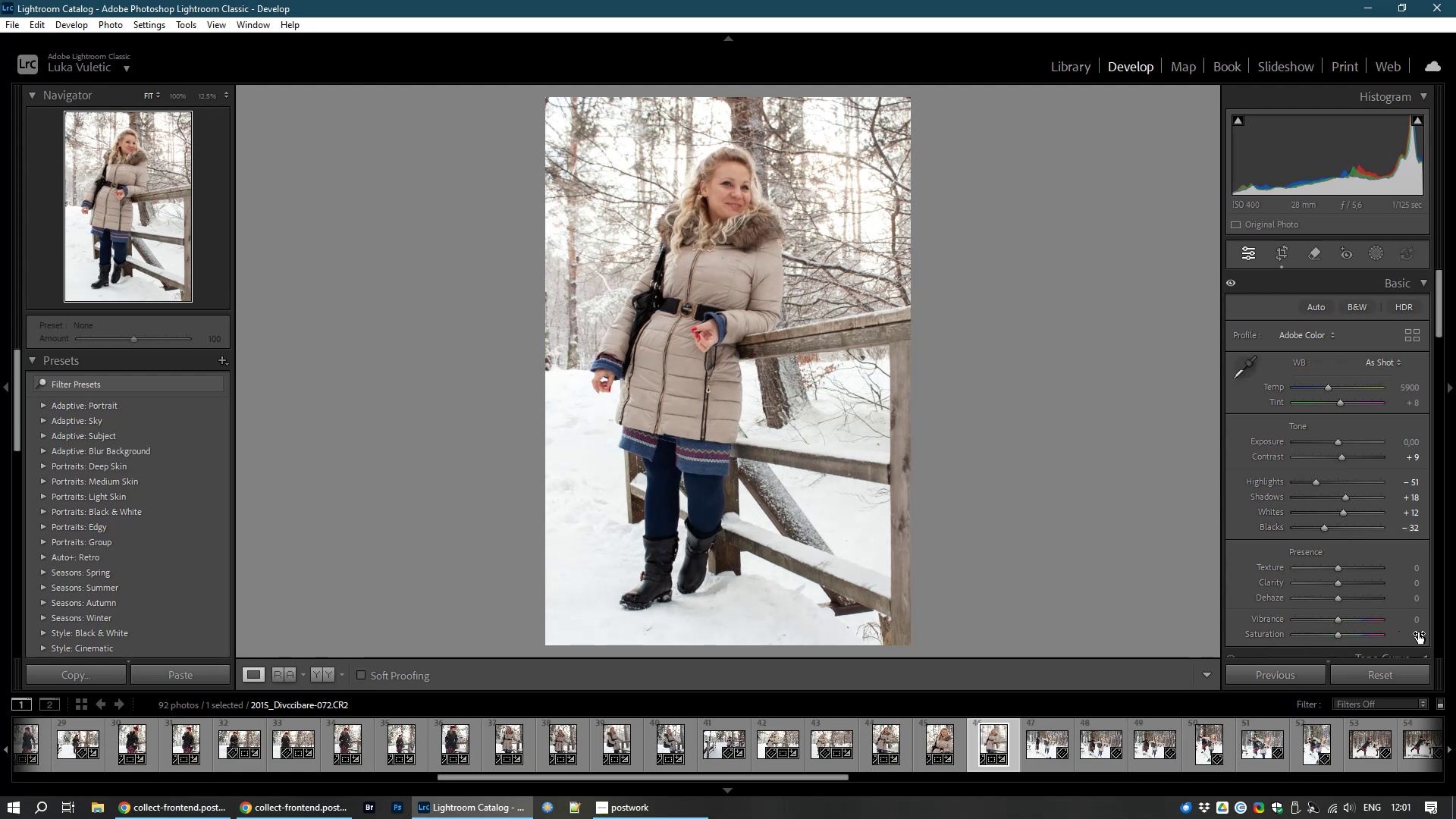 
wait(5.74)
 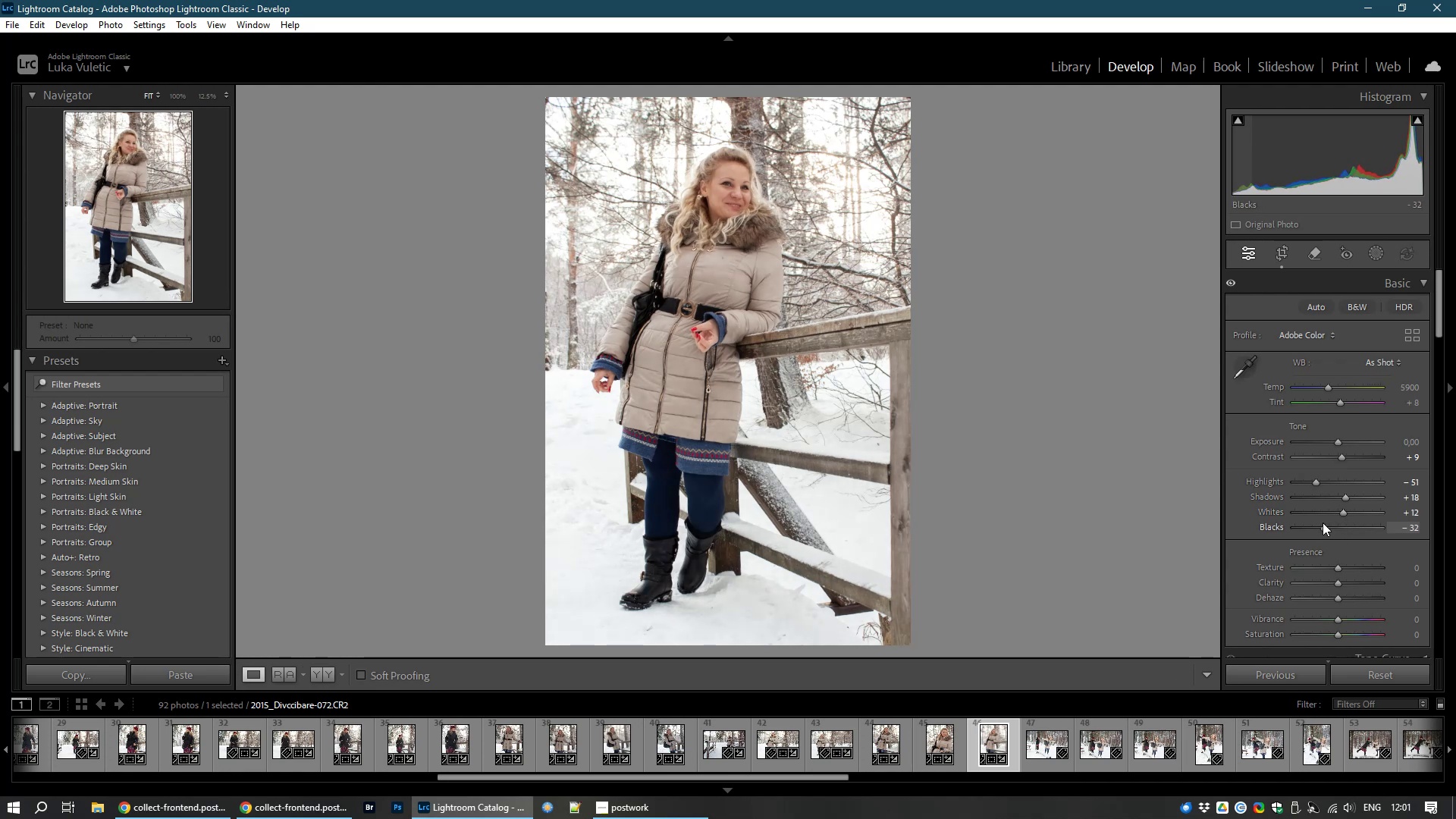 
double_click([1414, 615])
 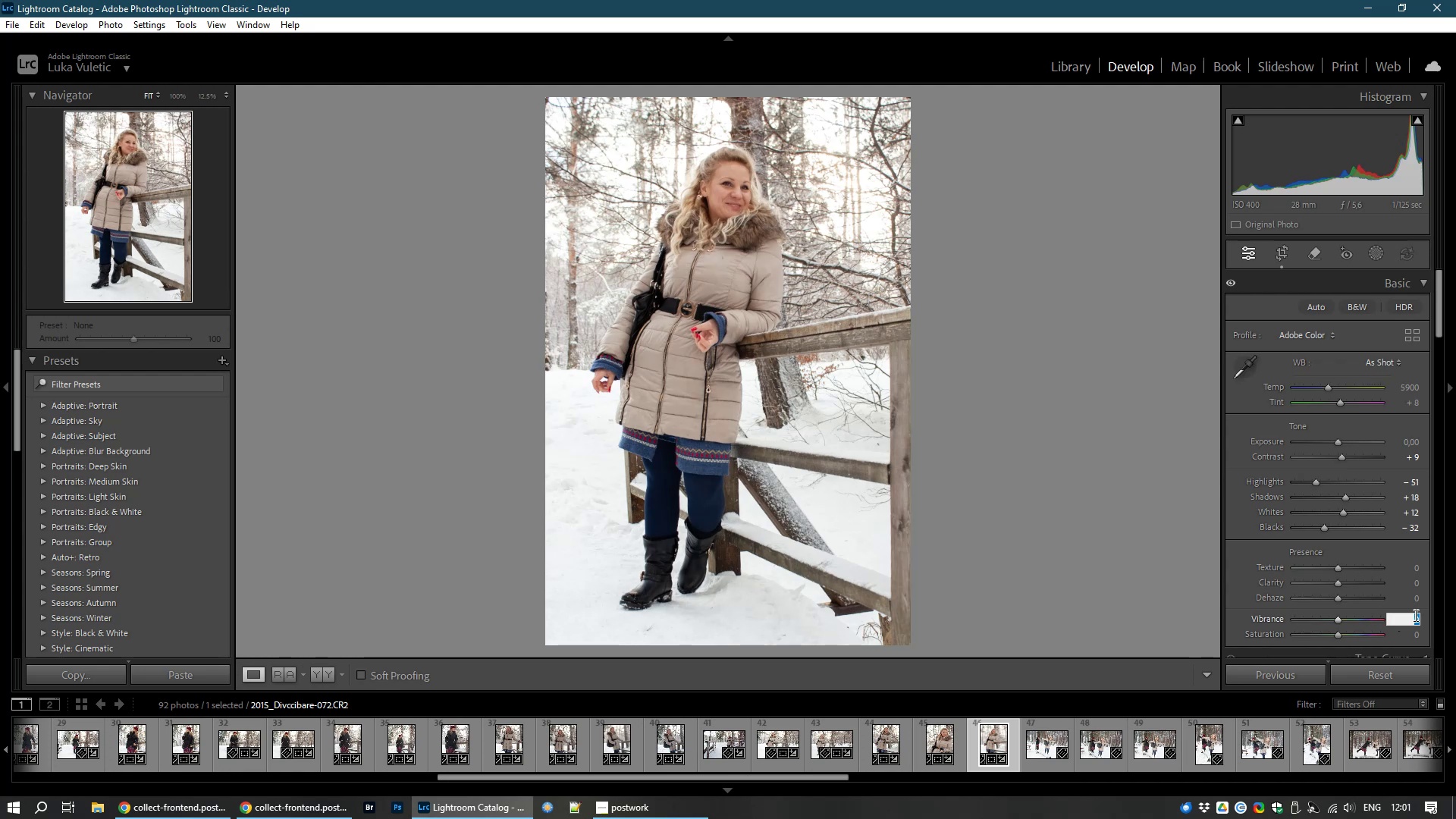 
key(Numpad1)
 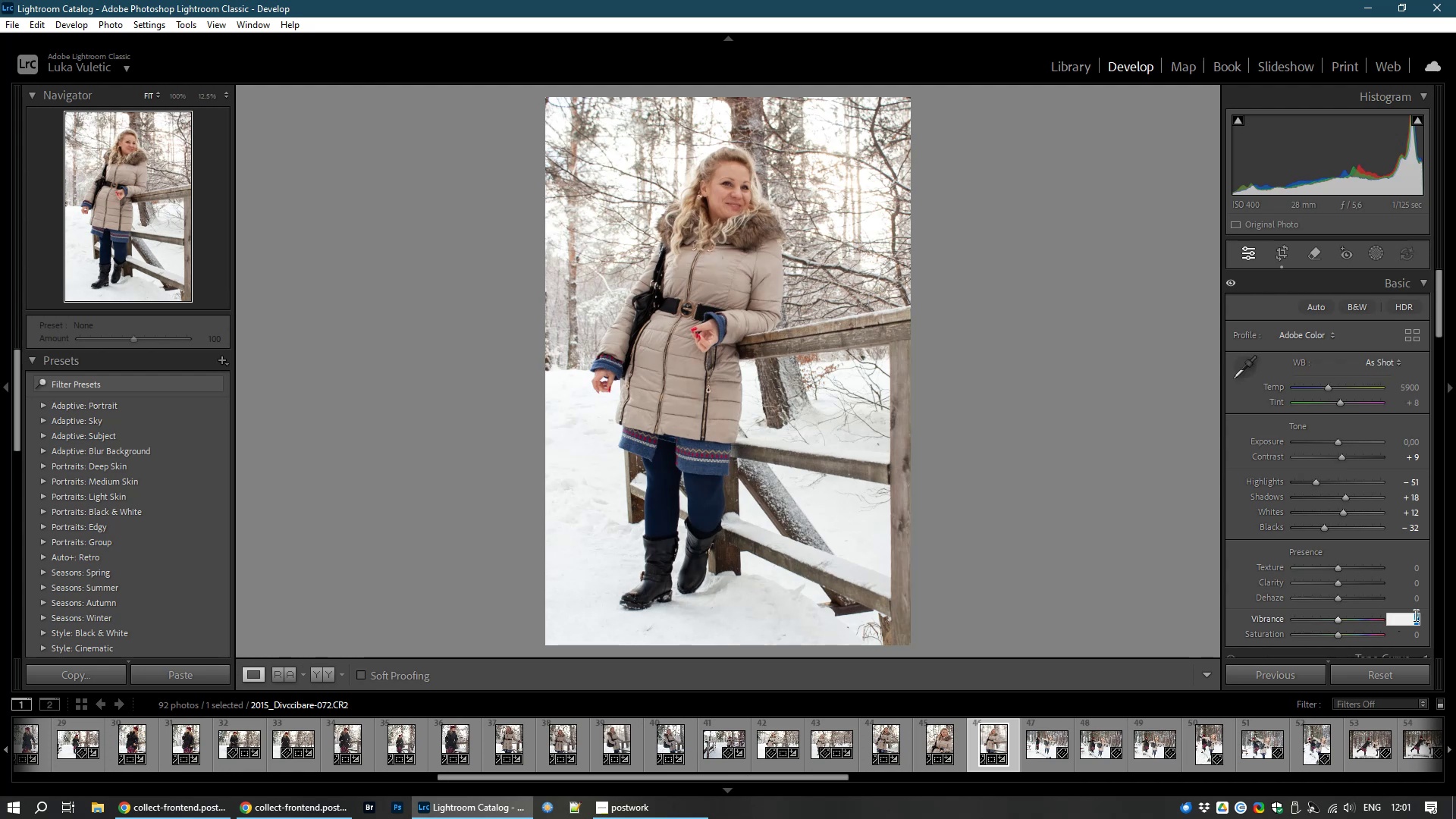 
key(Numpad0)
 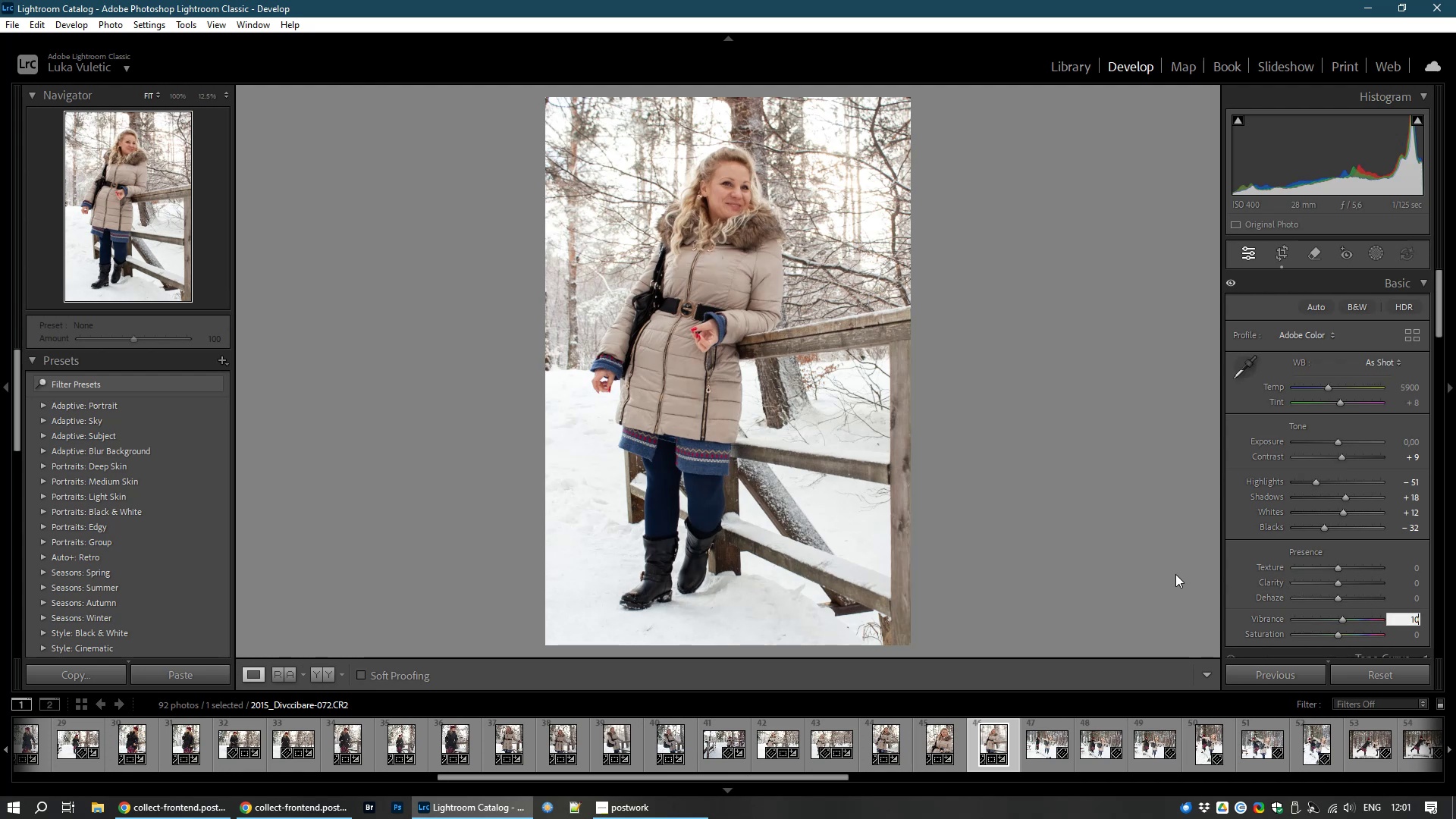 
wait(10.06)
 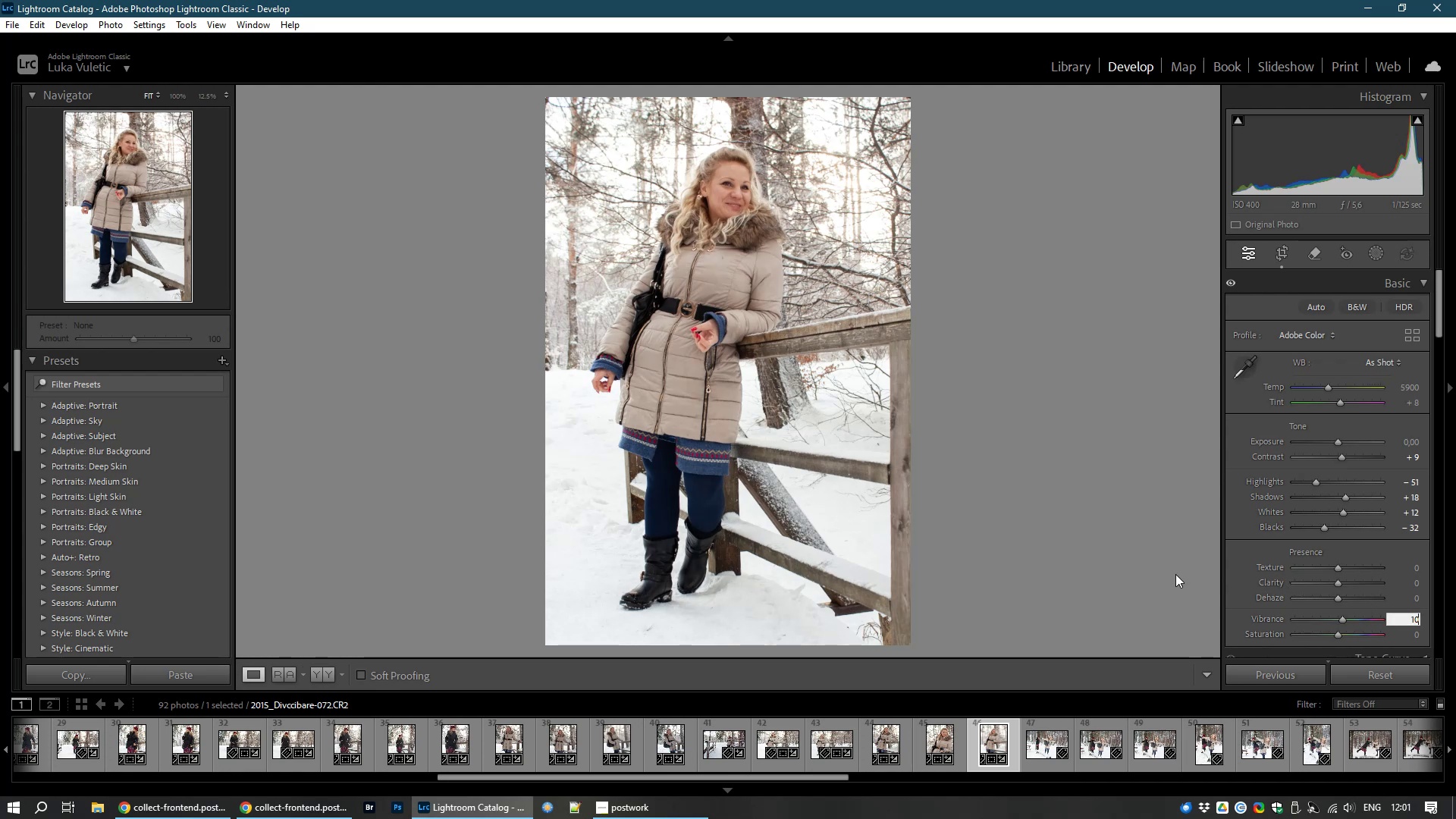 
left_click([1037, 752])
 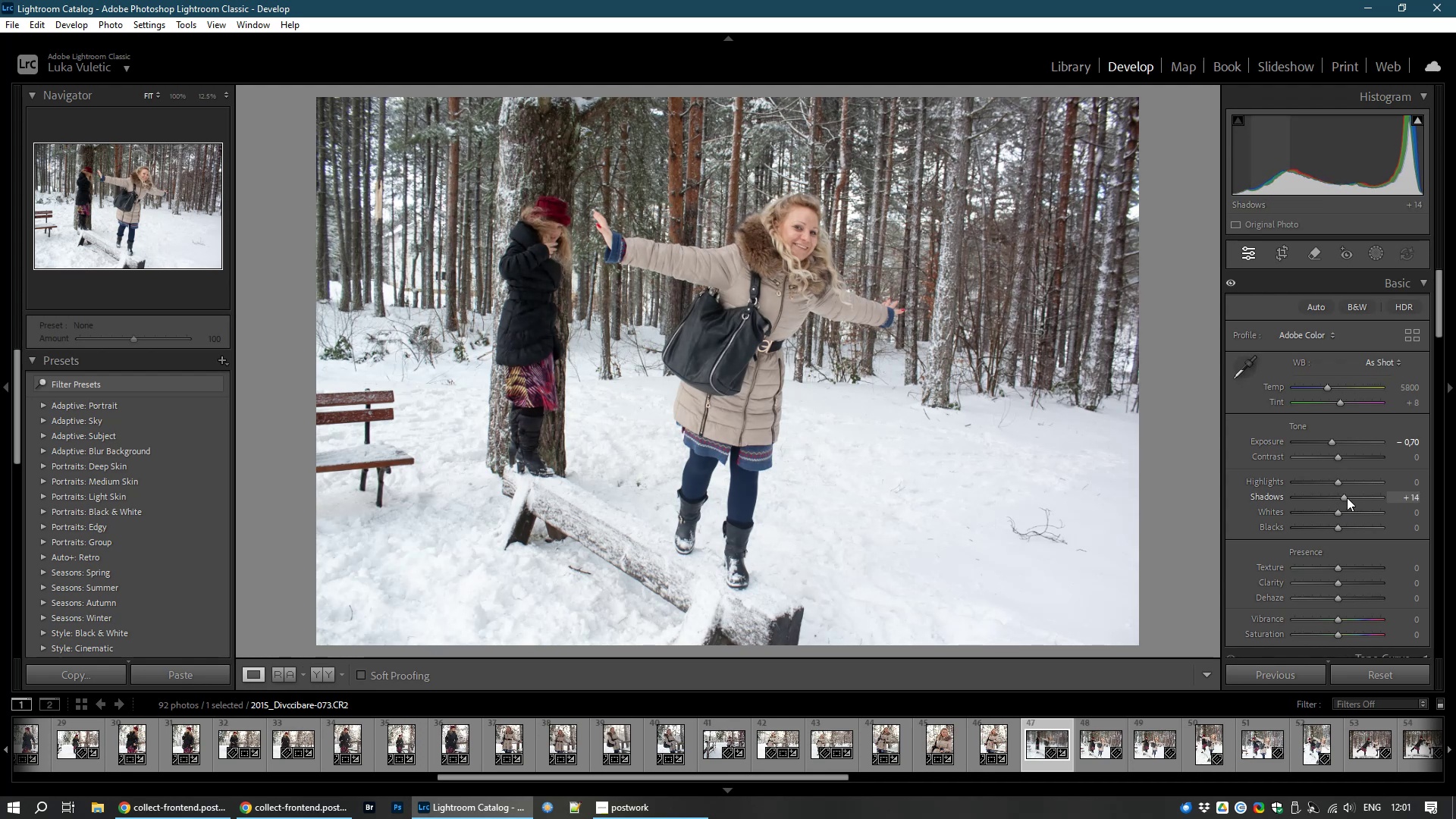 
wait(16.86)
 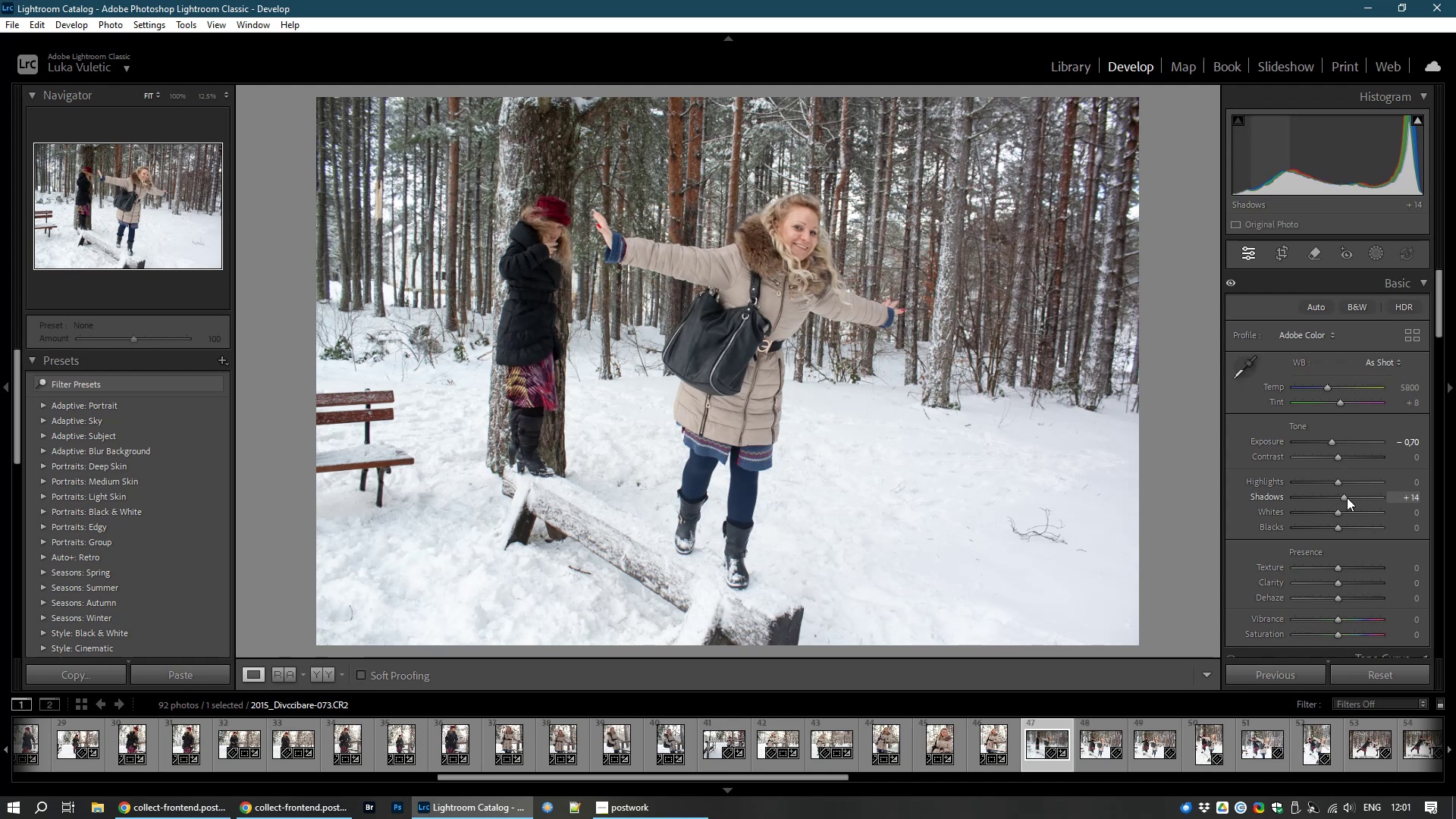 
left_click([1280, 249])
 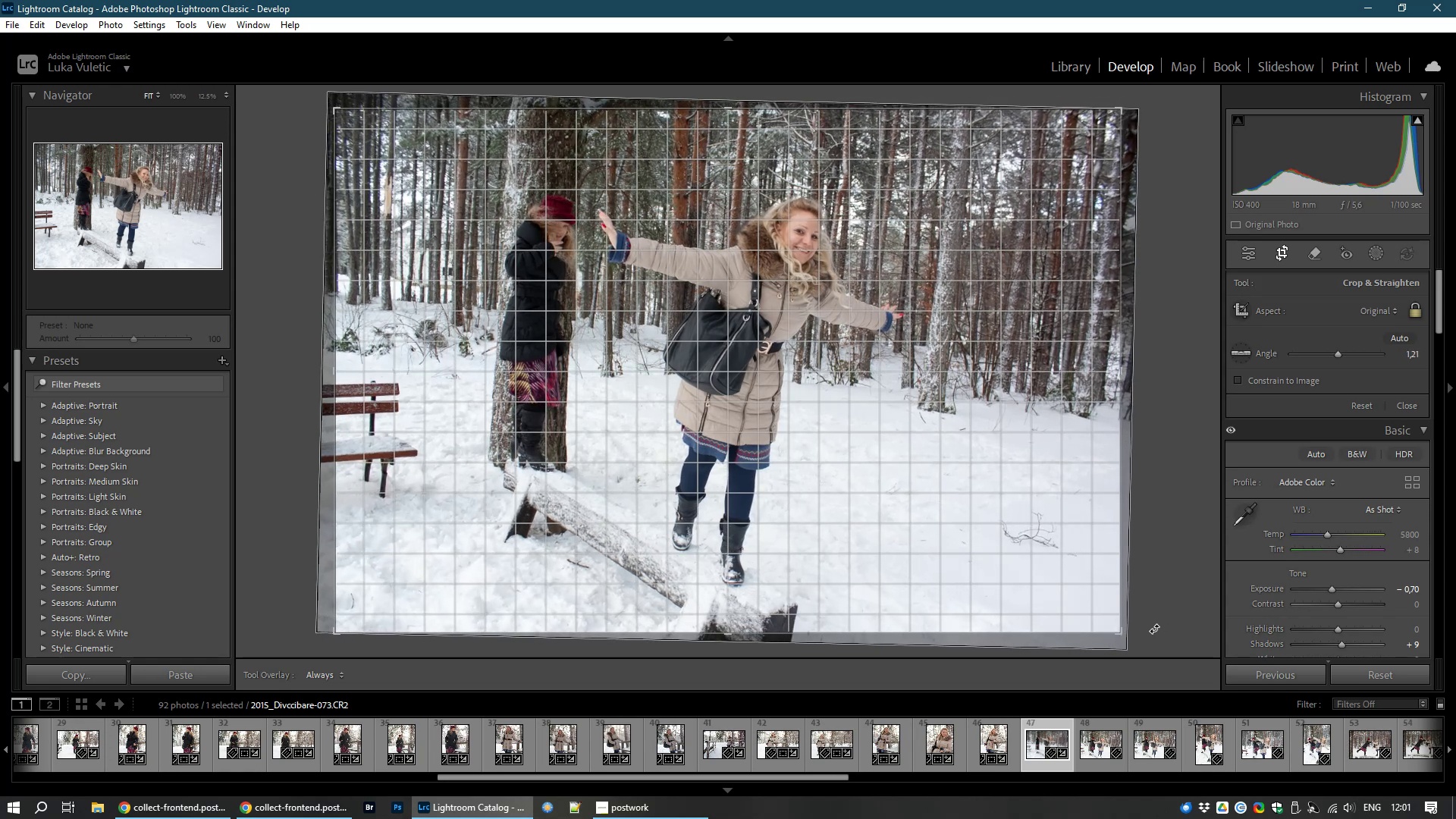 
wait(6.38)
 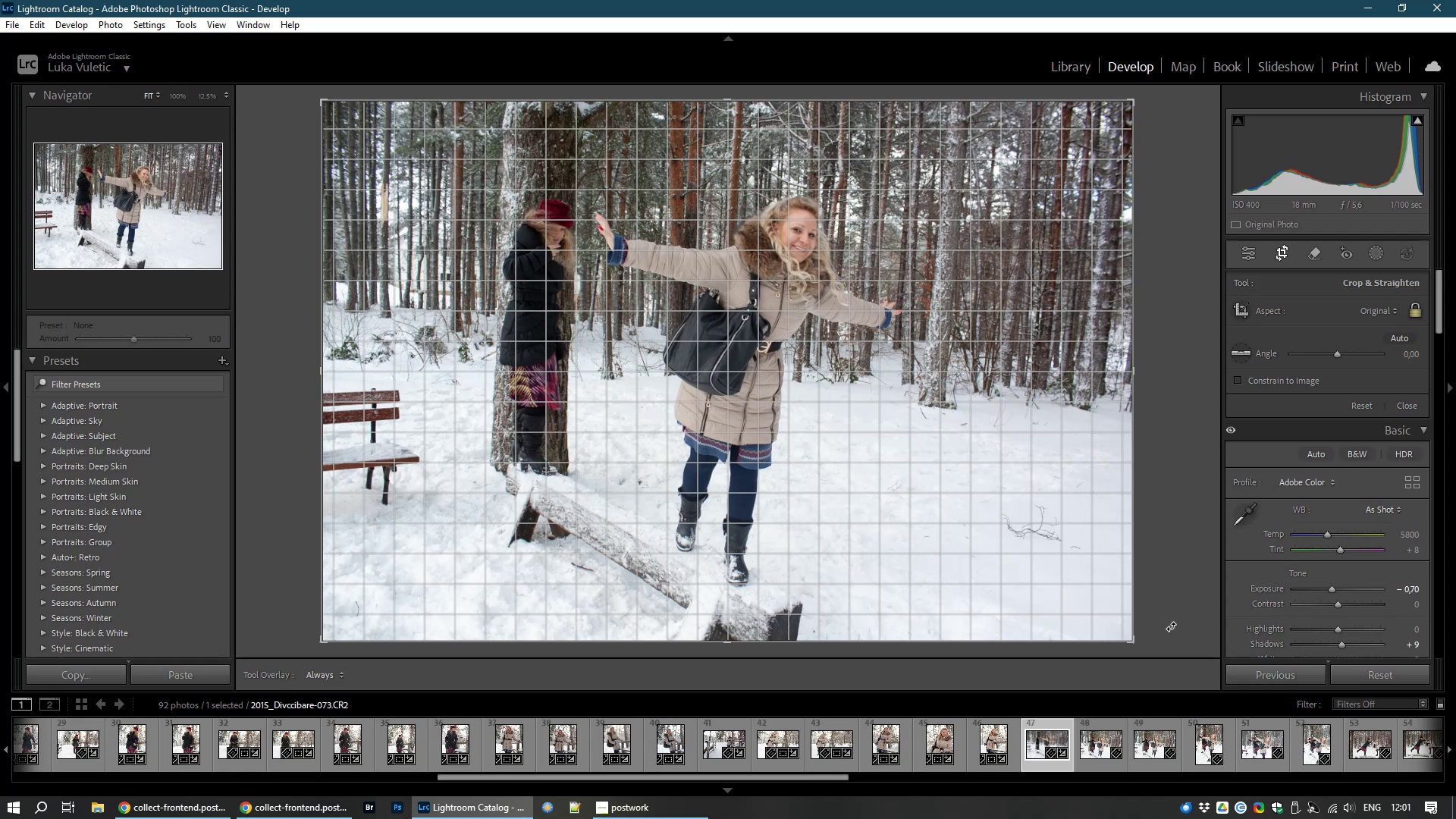 
double_click([978, 577])
 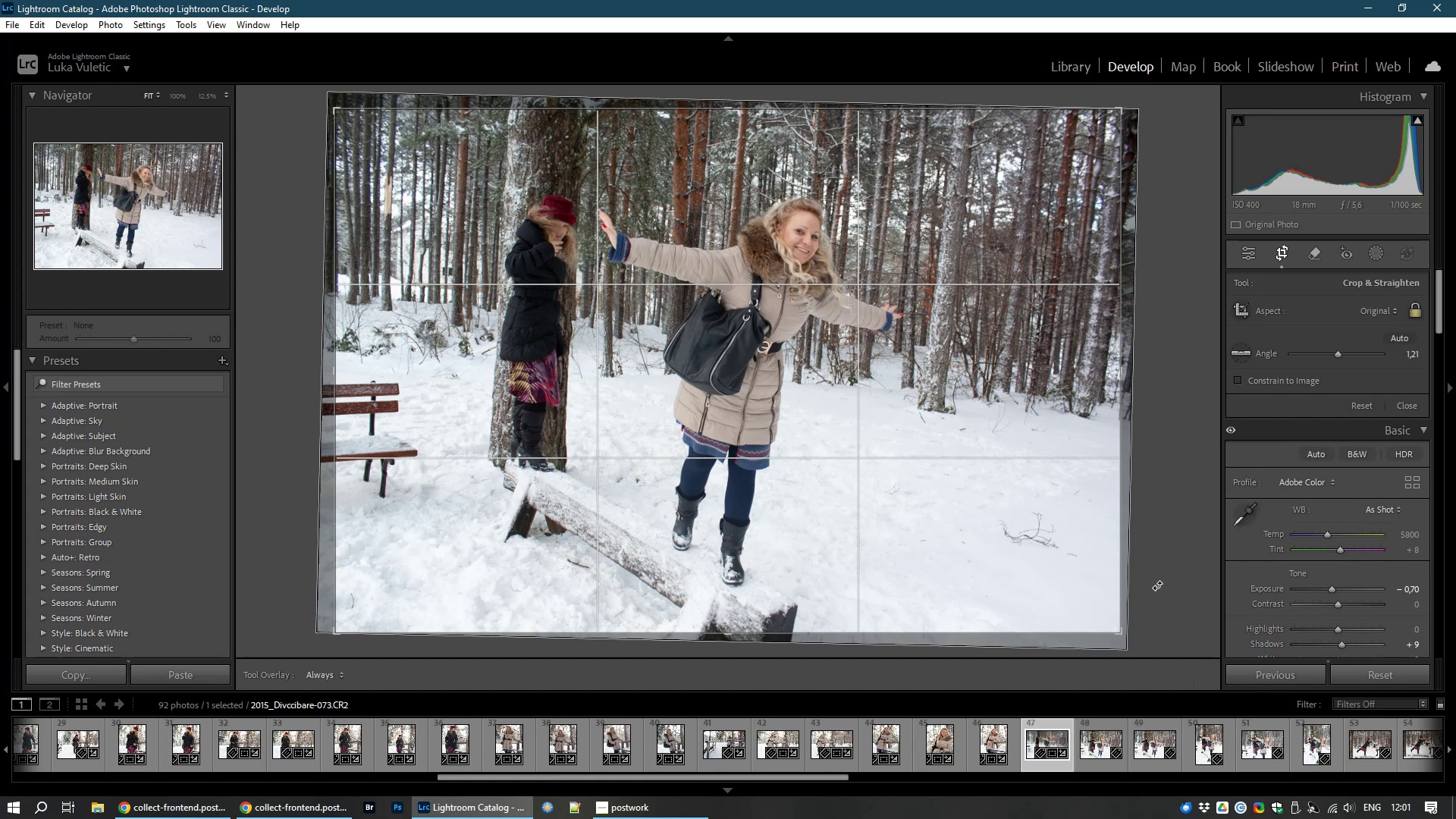 
wait(7.14)
 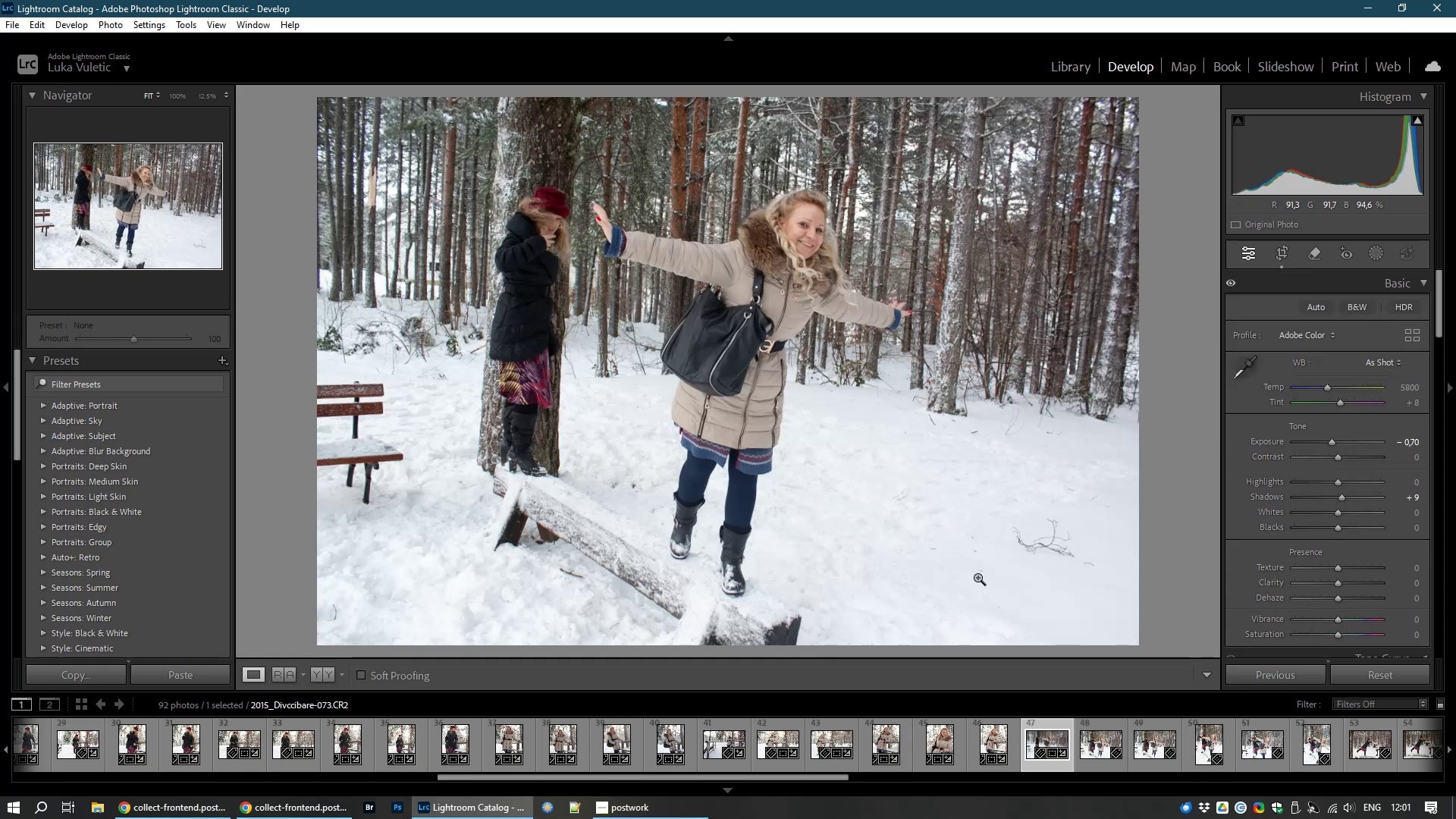 
left_click_drag(start_coordinate=[1155, 647], to_coordinate=[1177, 642])
 